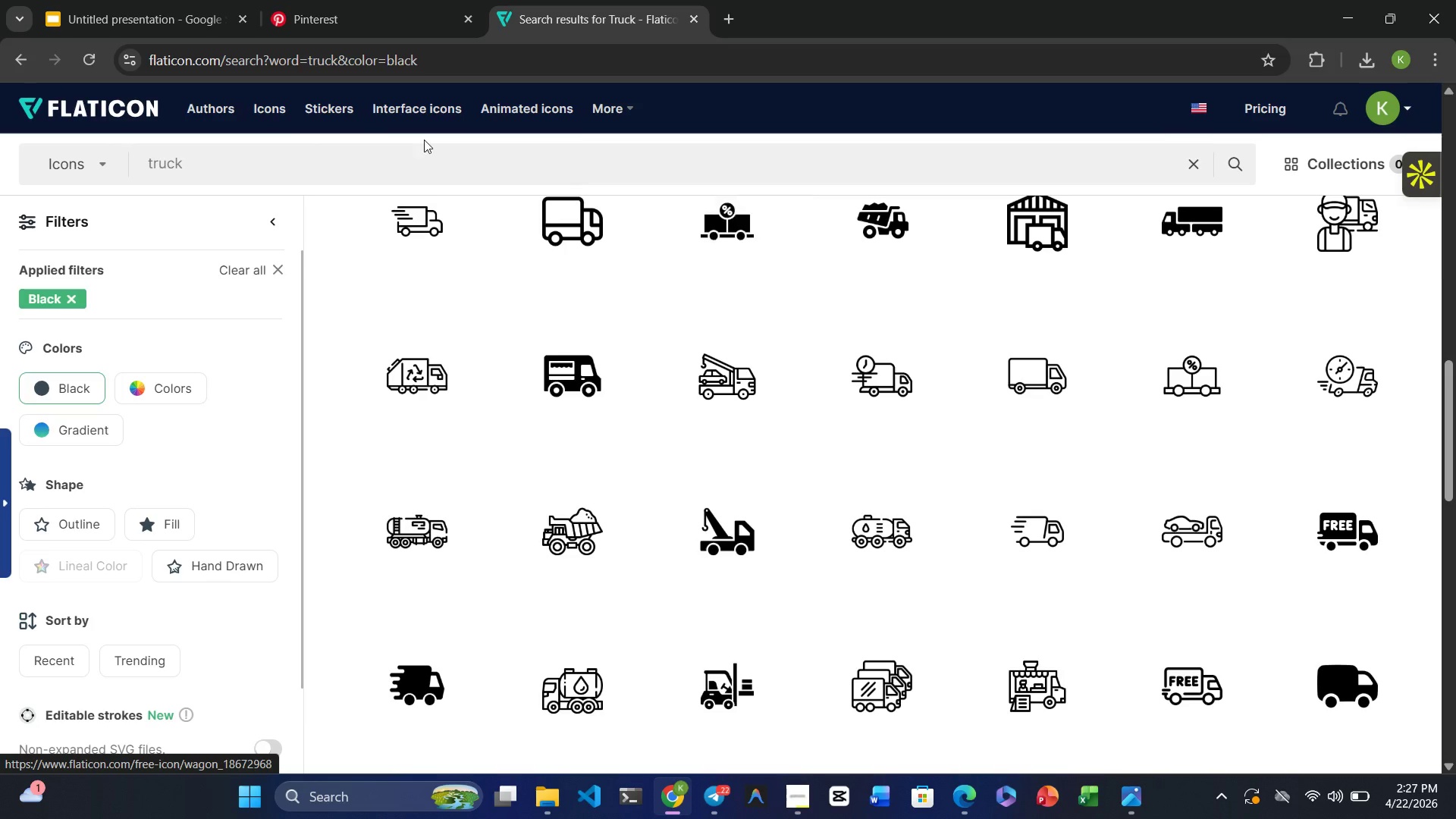 
left_click([323, 135])
 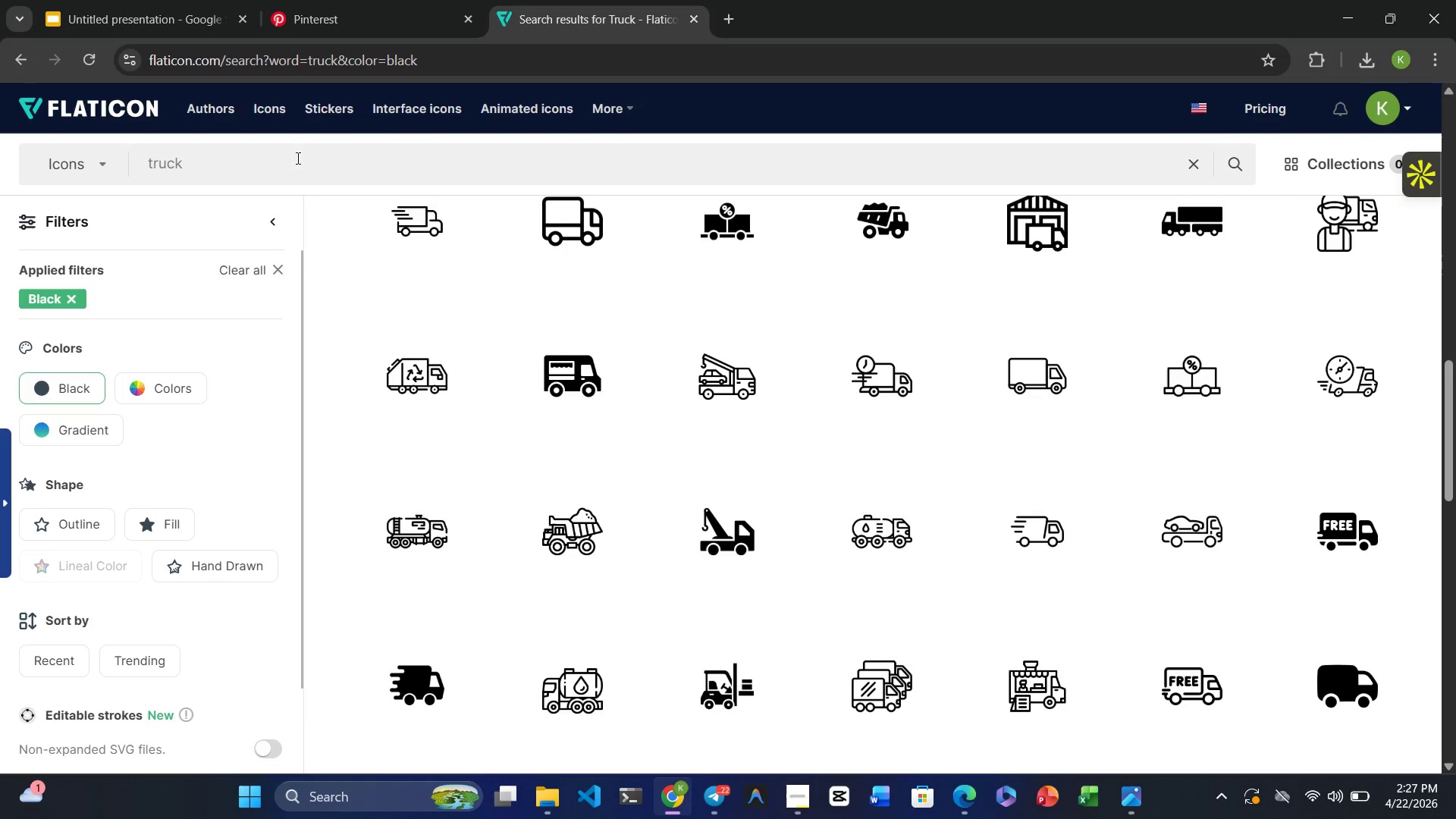 
left_click([297, 158])
 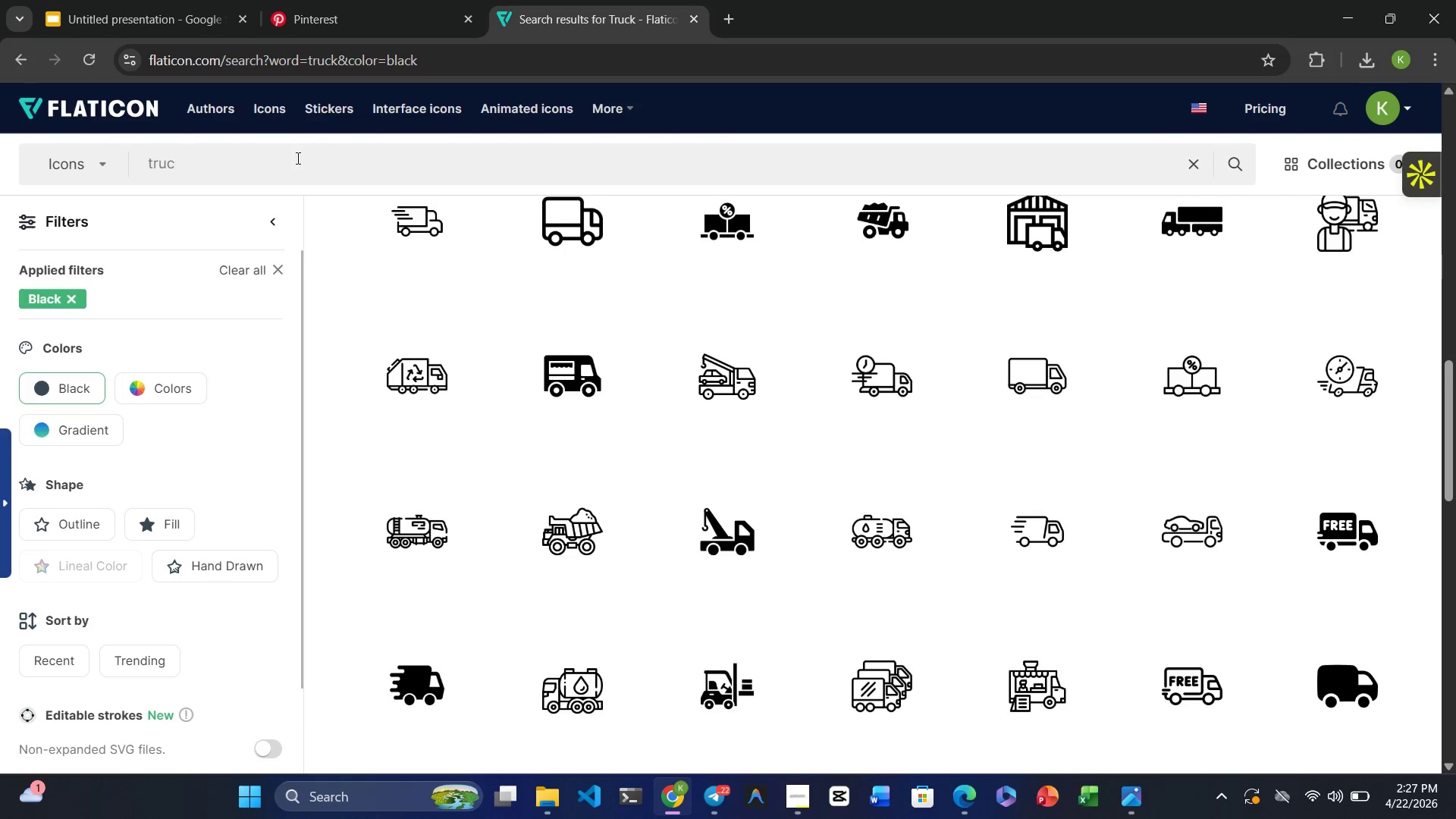 
hold_key(key=Backspace, duration=0.72)
 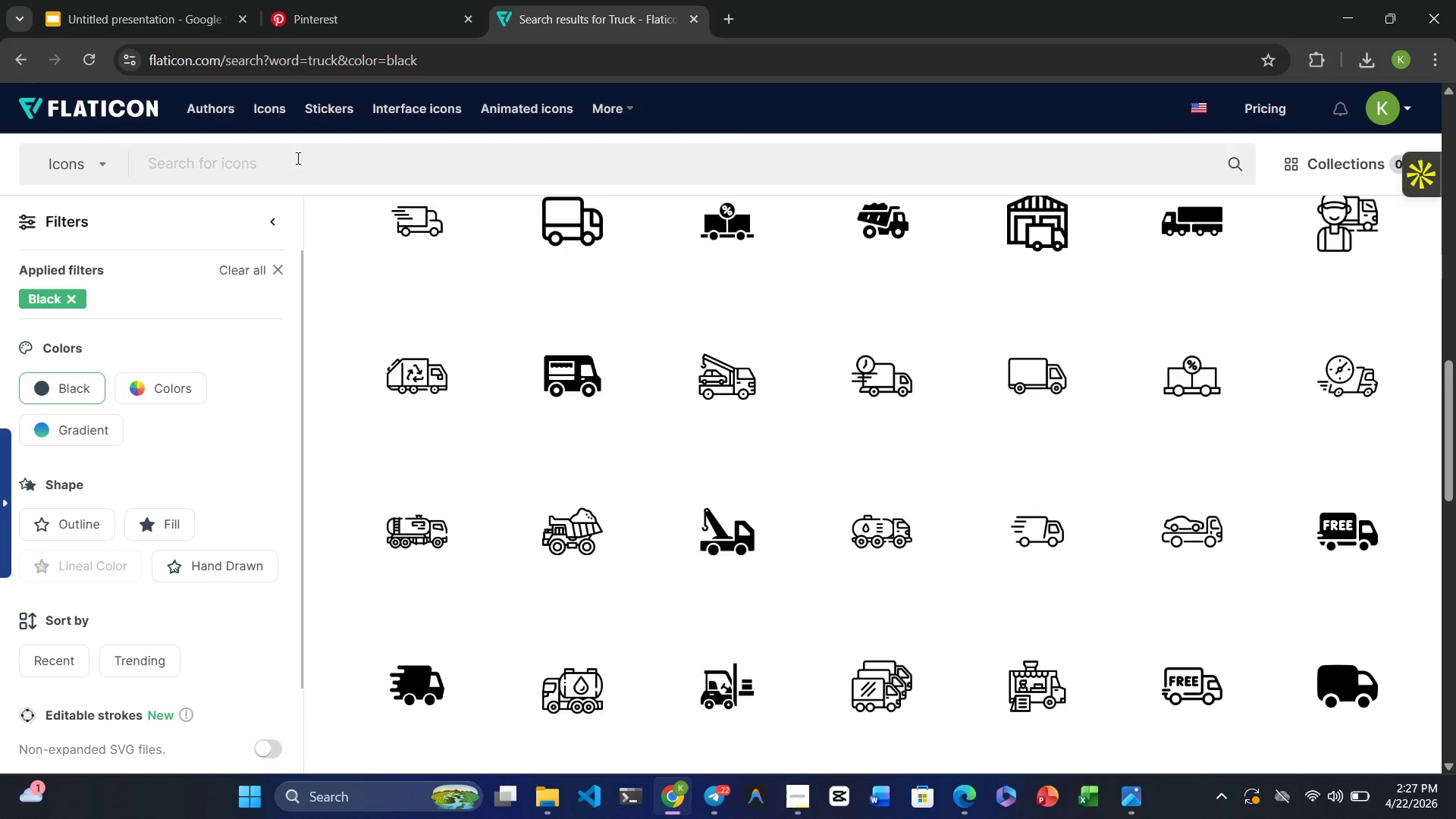 
type(desktp)
 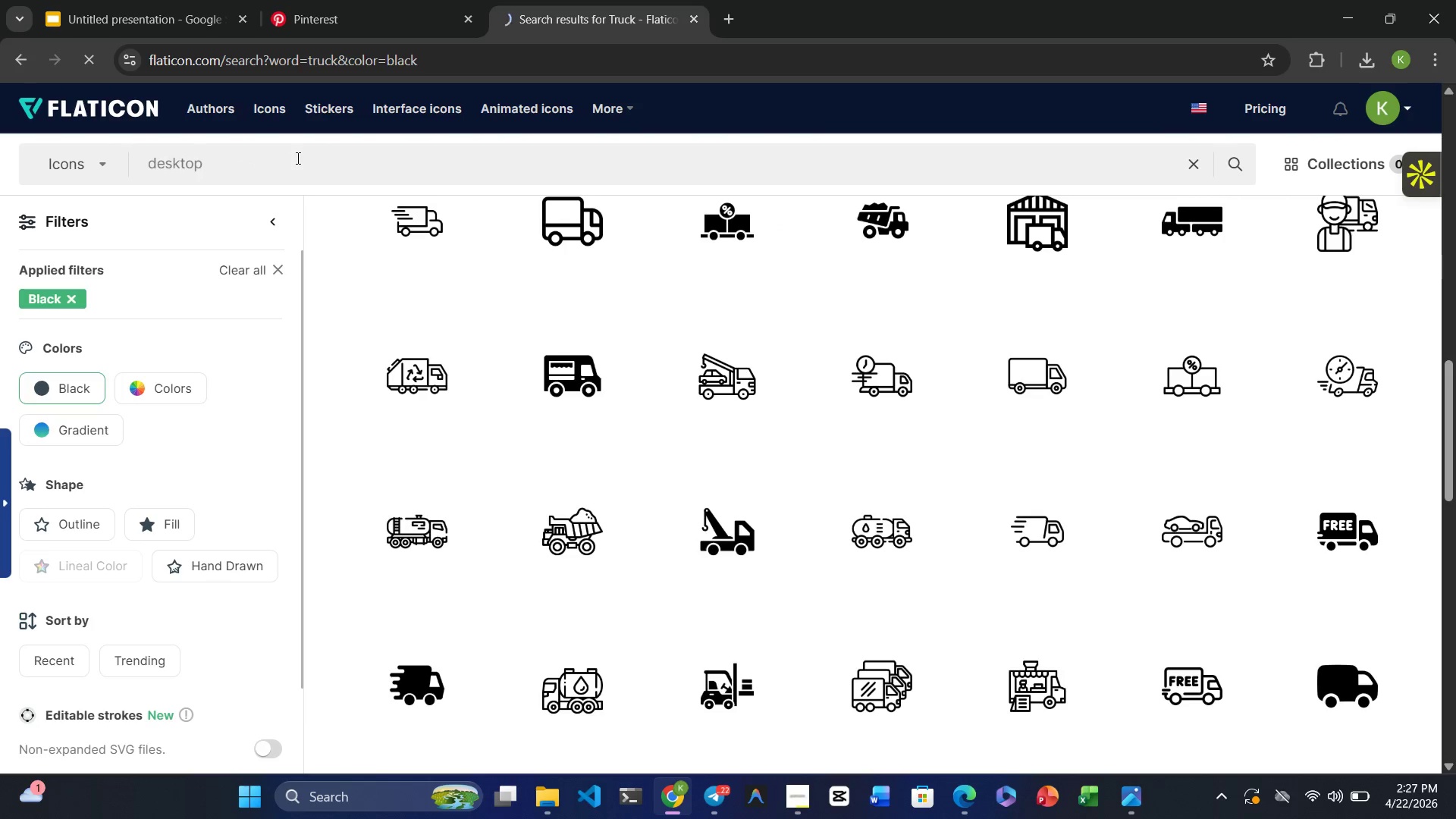 
hold_key(key=O, duration=0.36)
 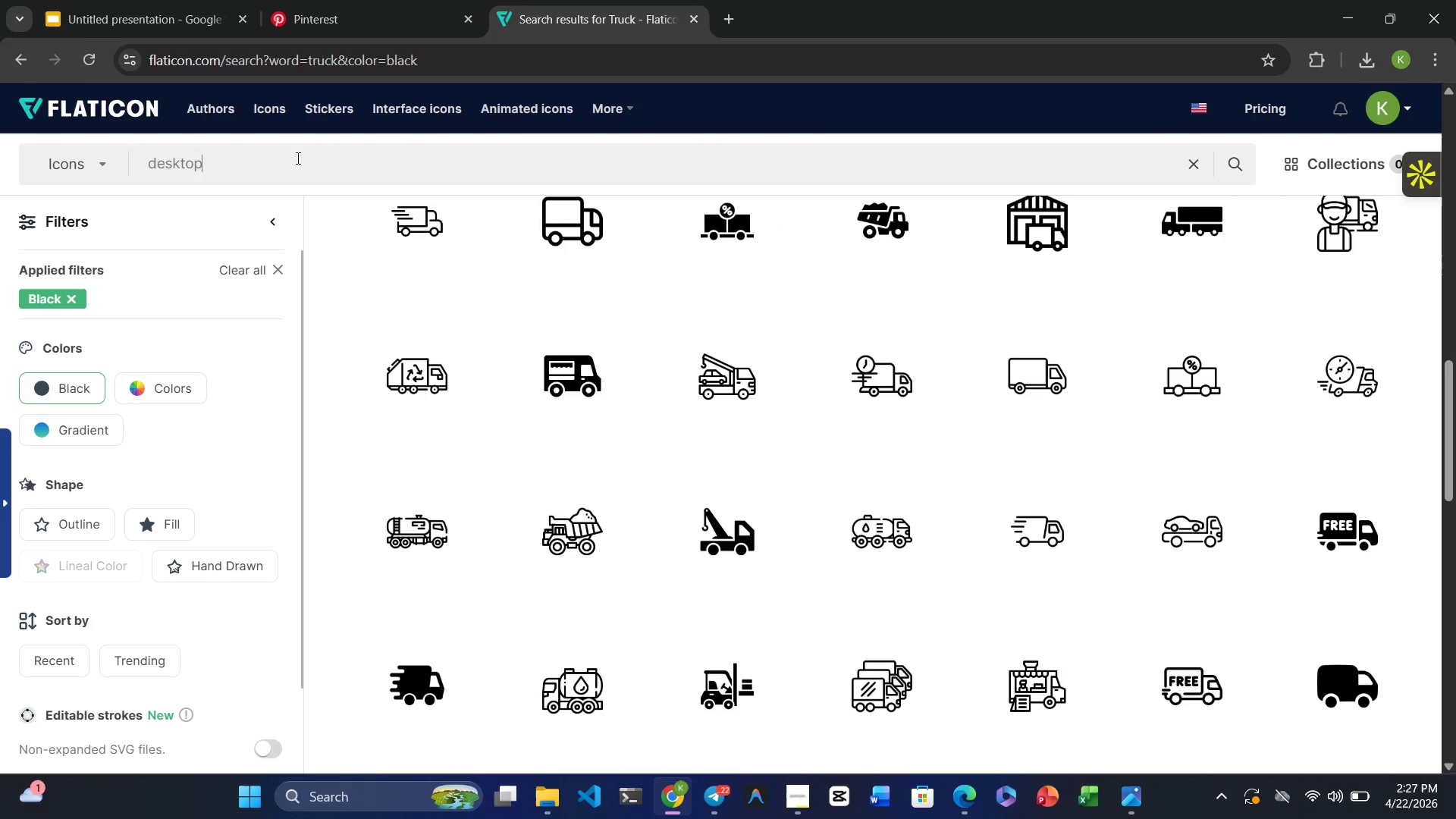 
key(Enter)
 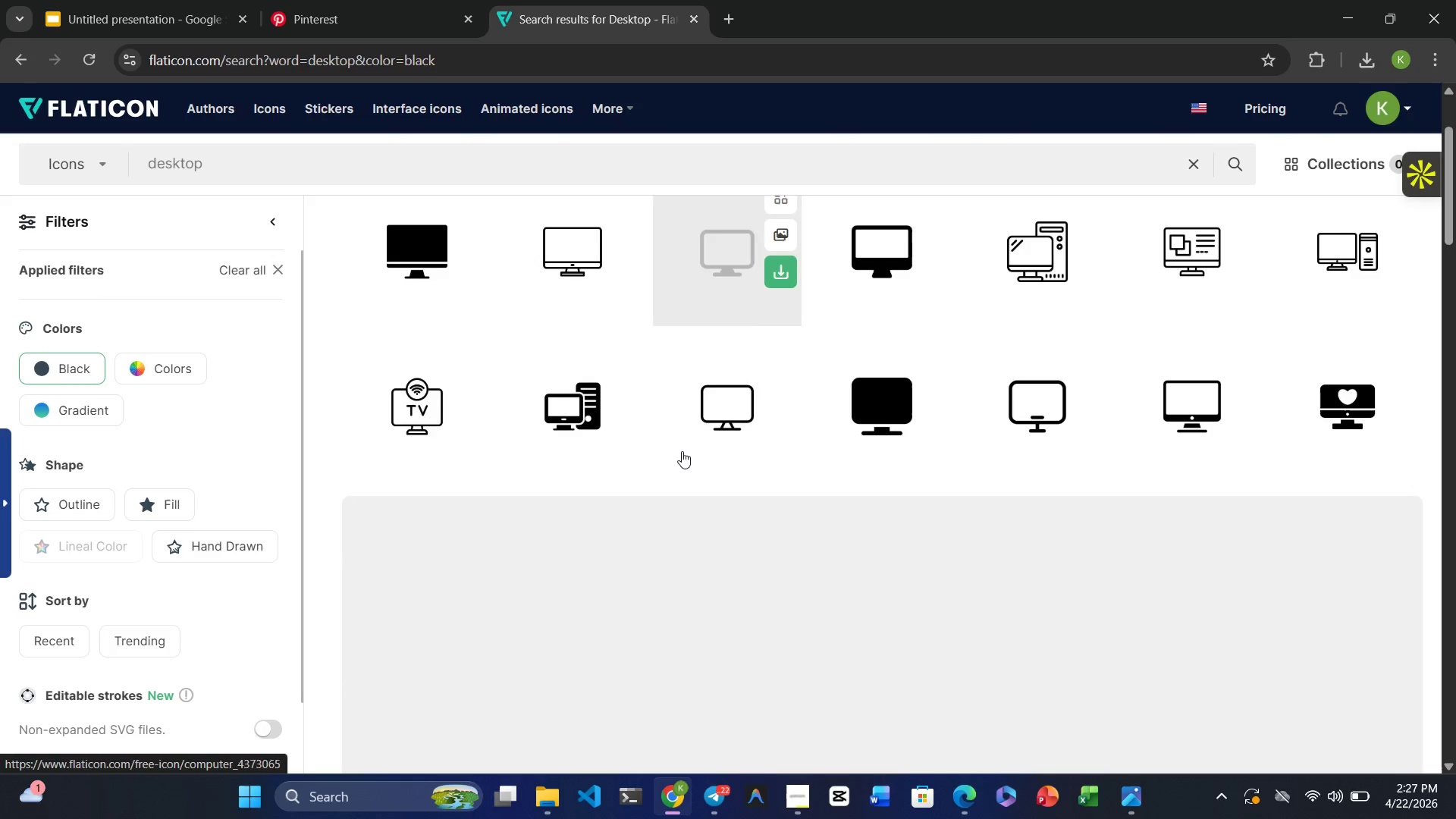 
wait(15.72)
 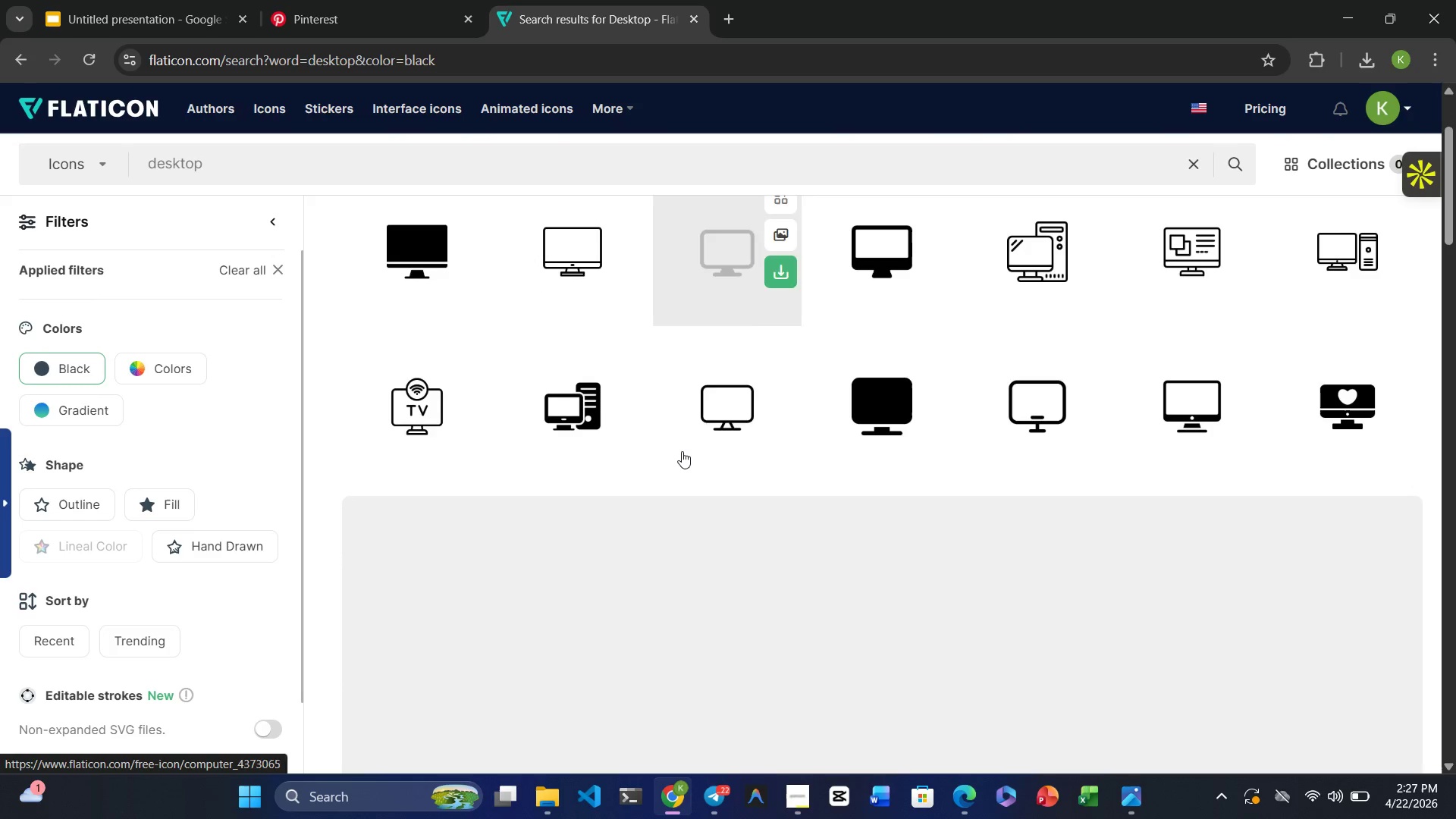 
double_click([192, 162])
 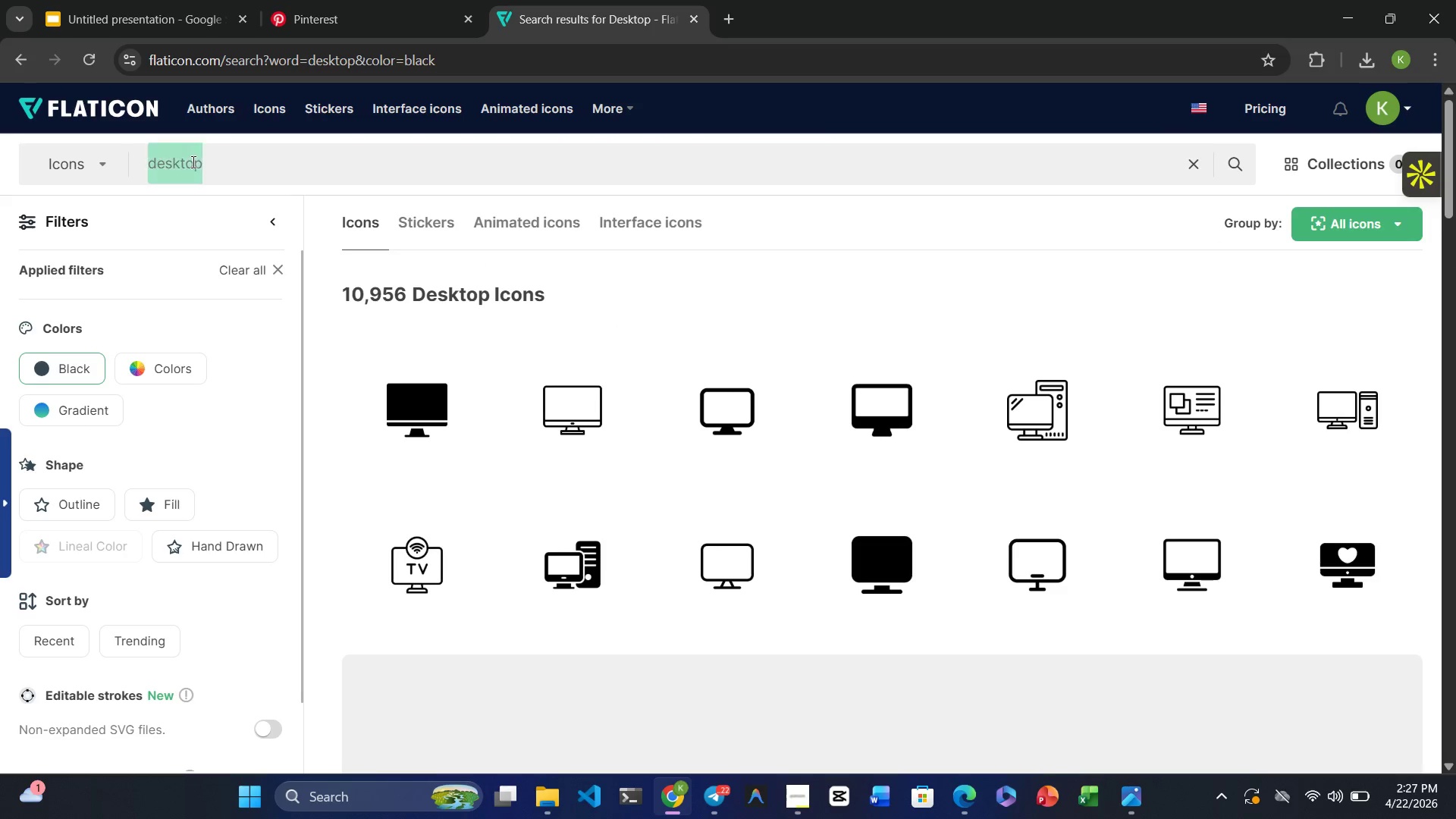 
triple_click([192, 162])
 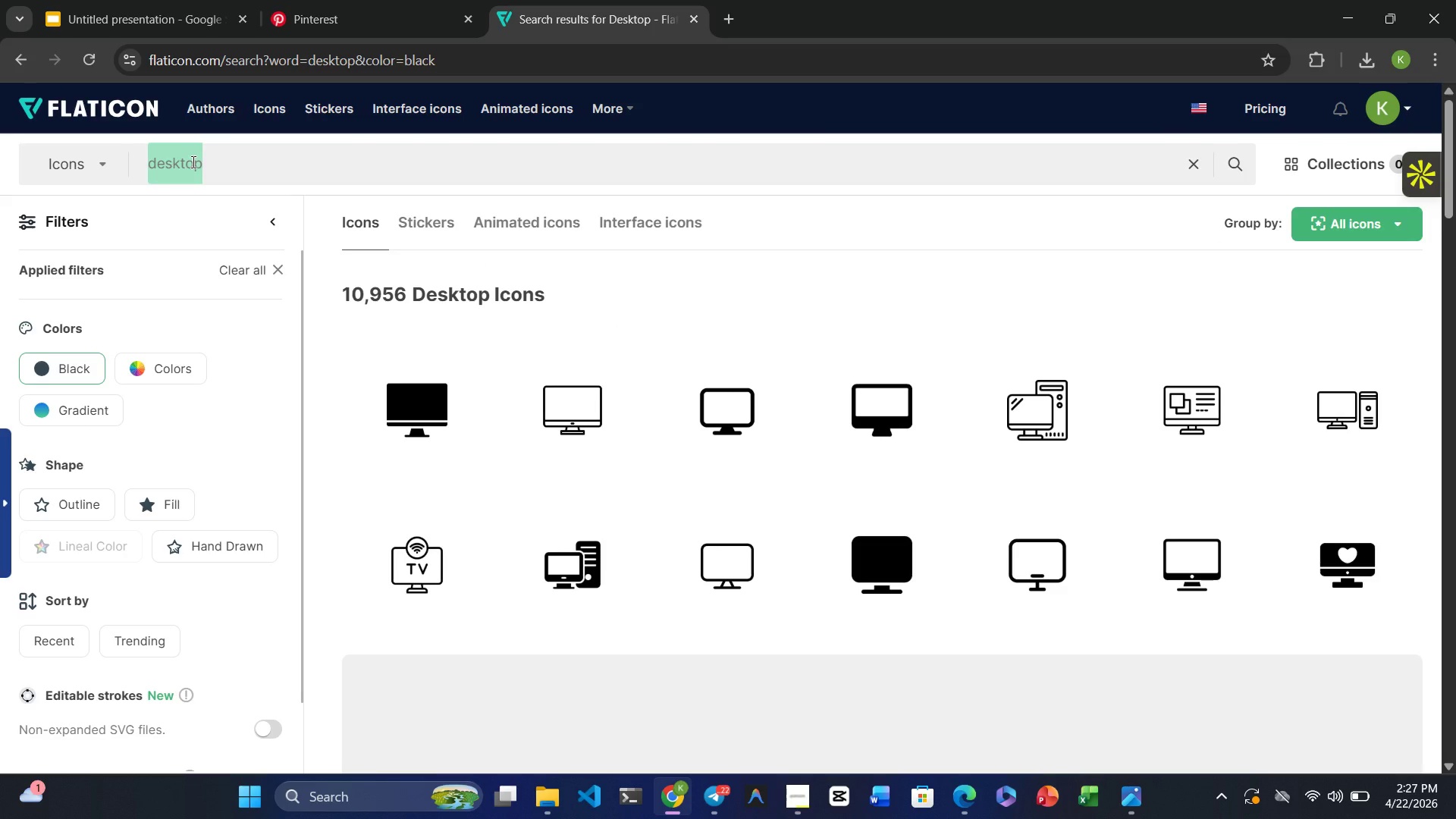 
type(Monitor)
 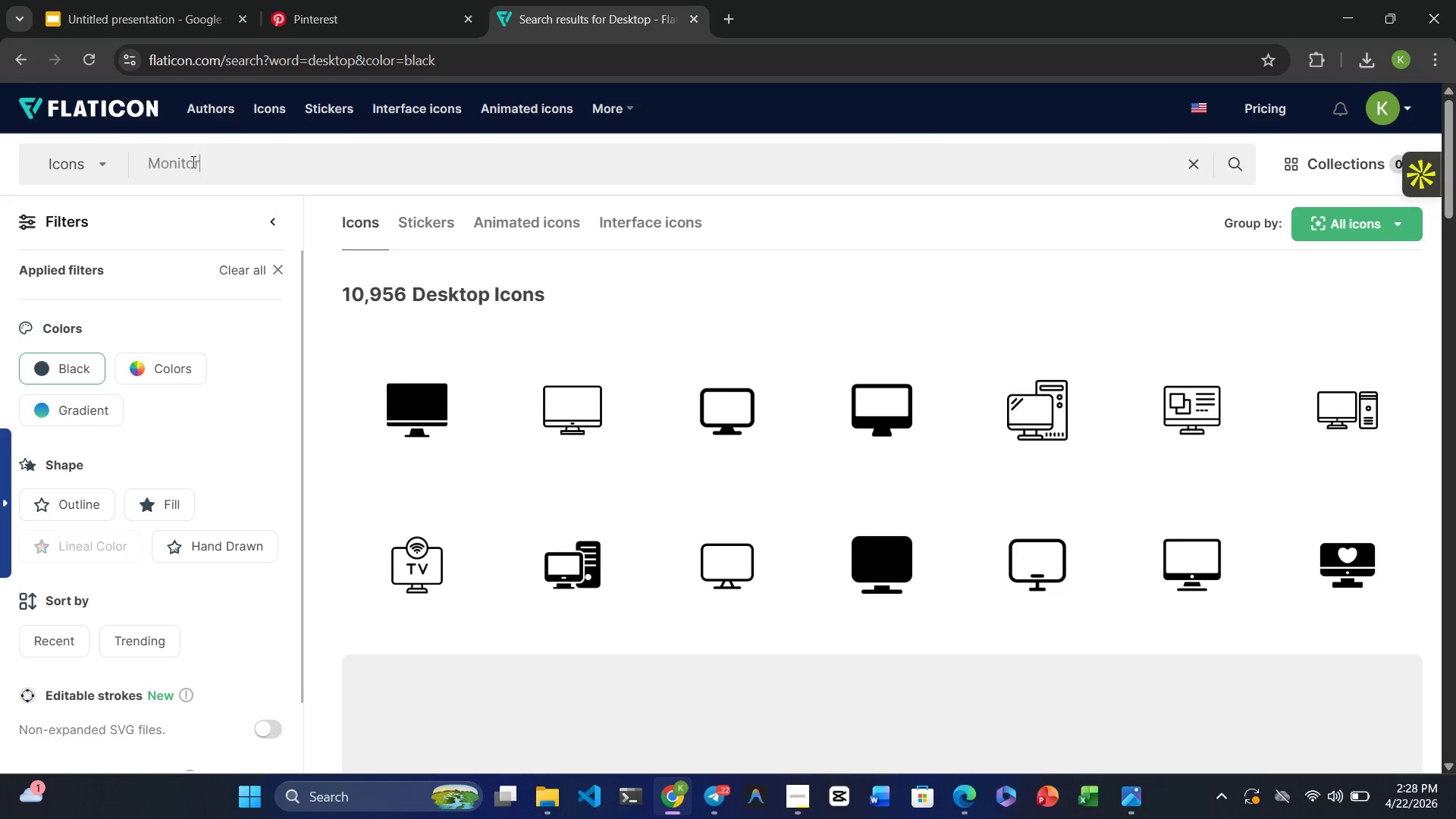 
key(Enter)
 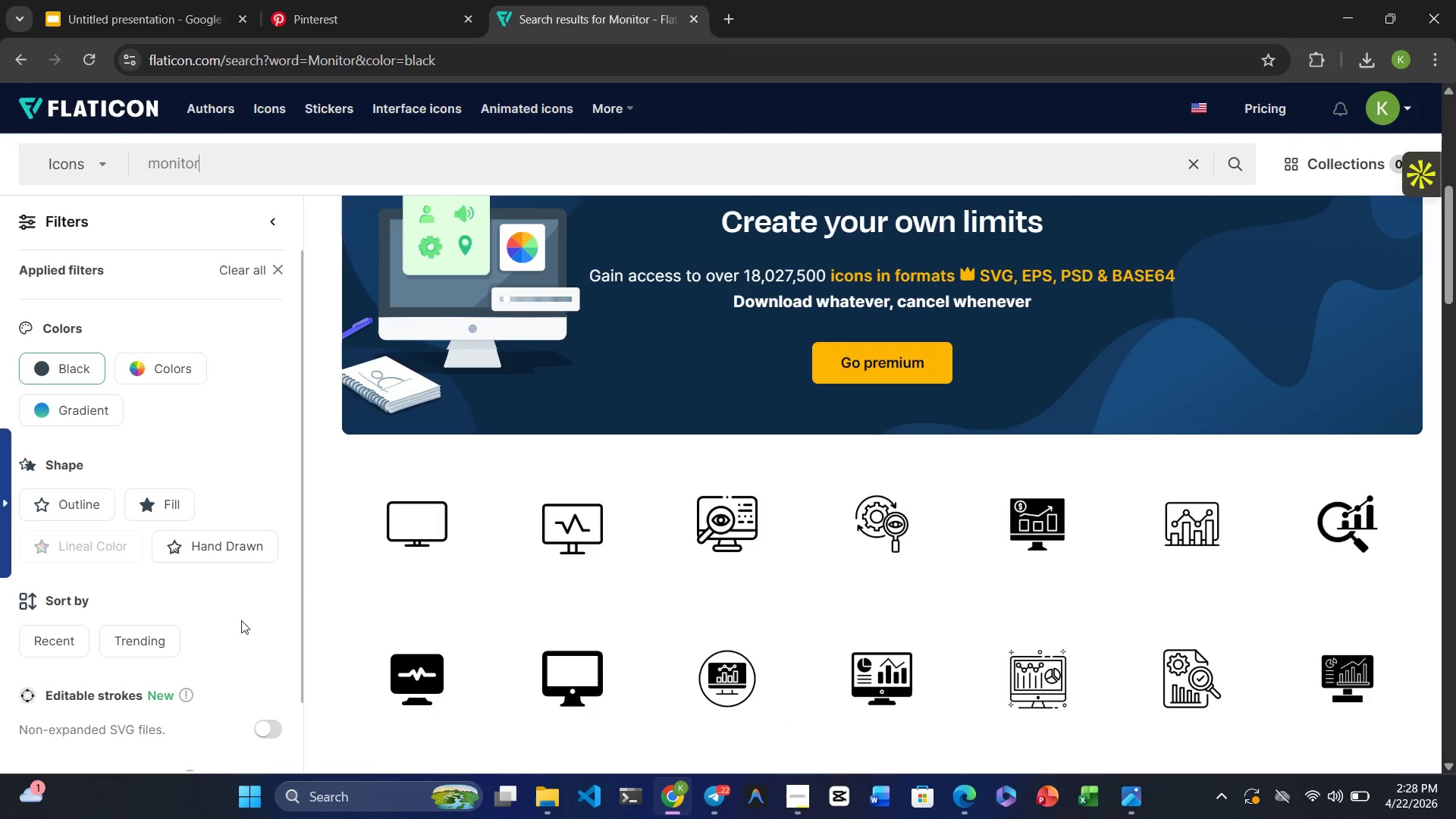 
wait(24.45)
 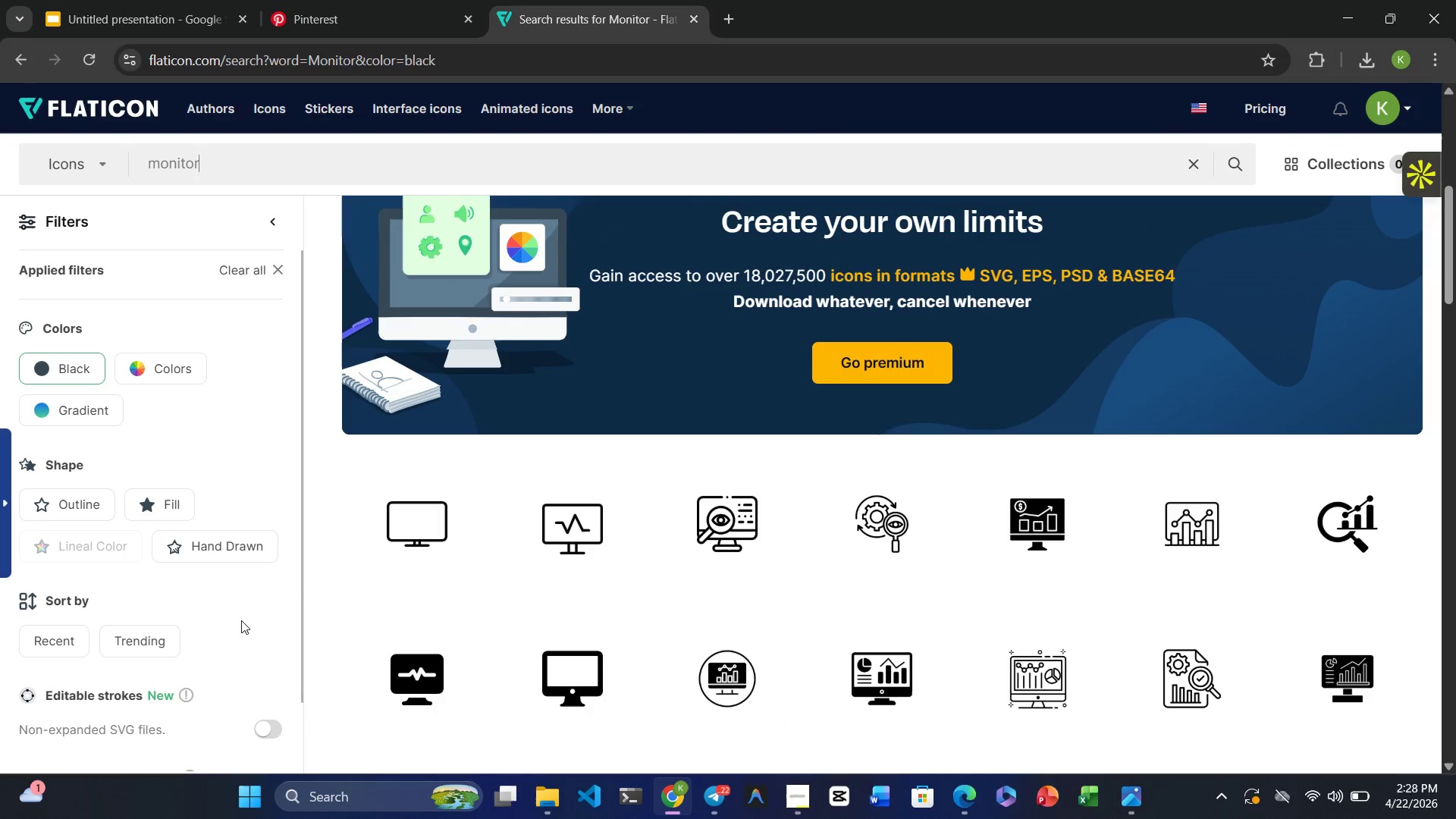 
mouse_move([474, 597])
 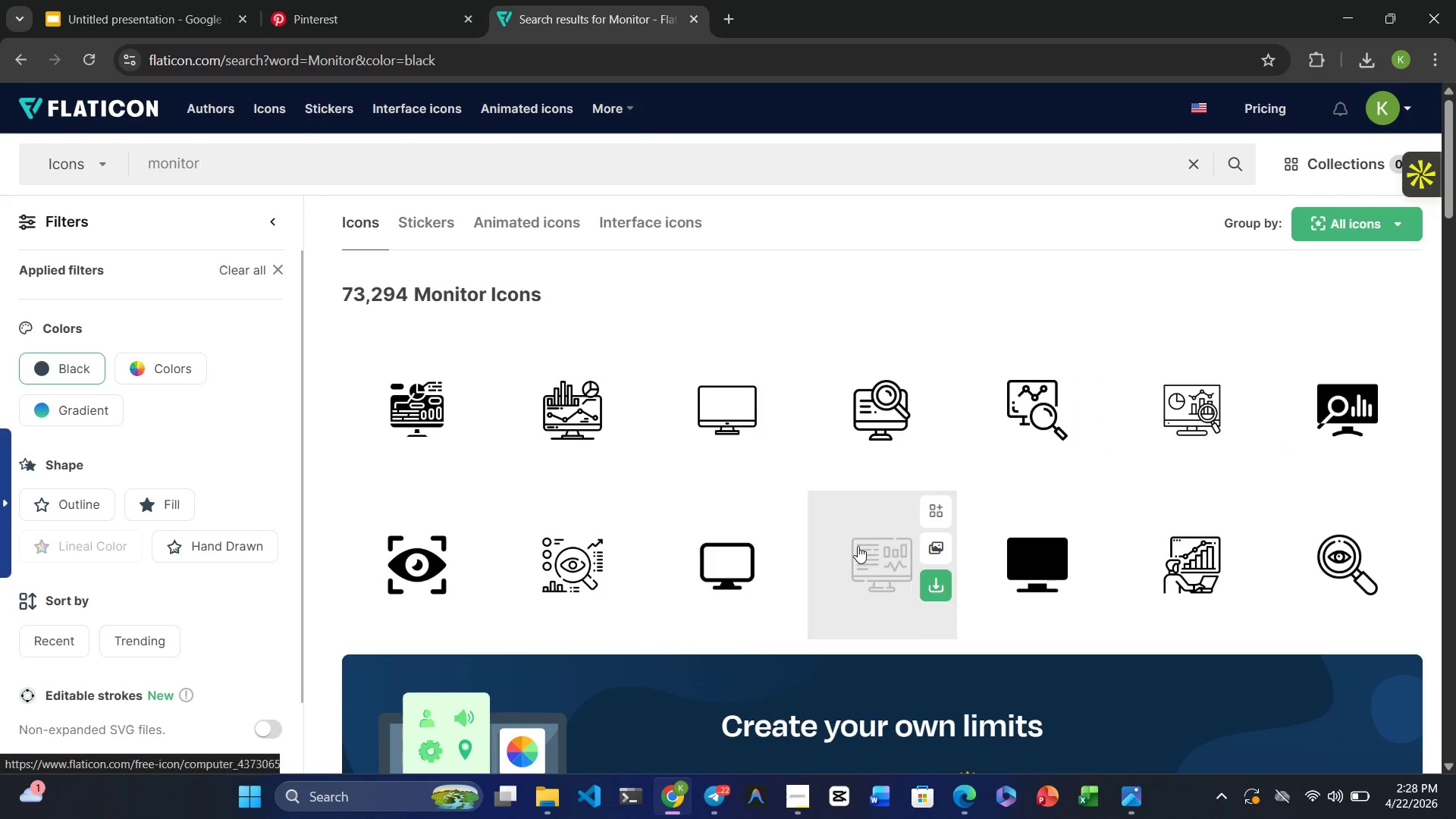 
mouse_move([864, 543])
 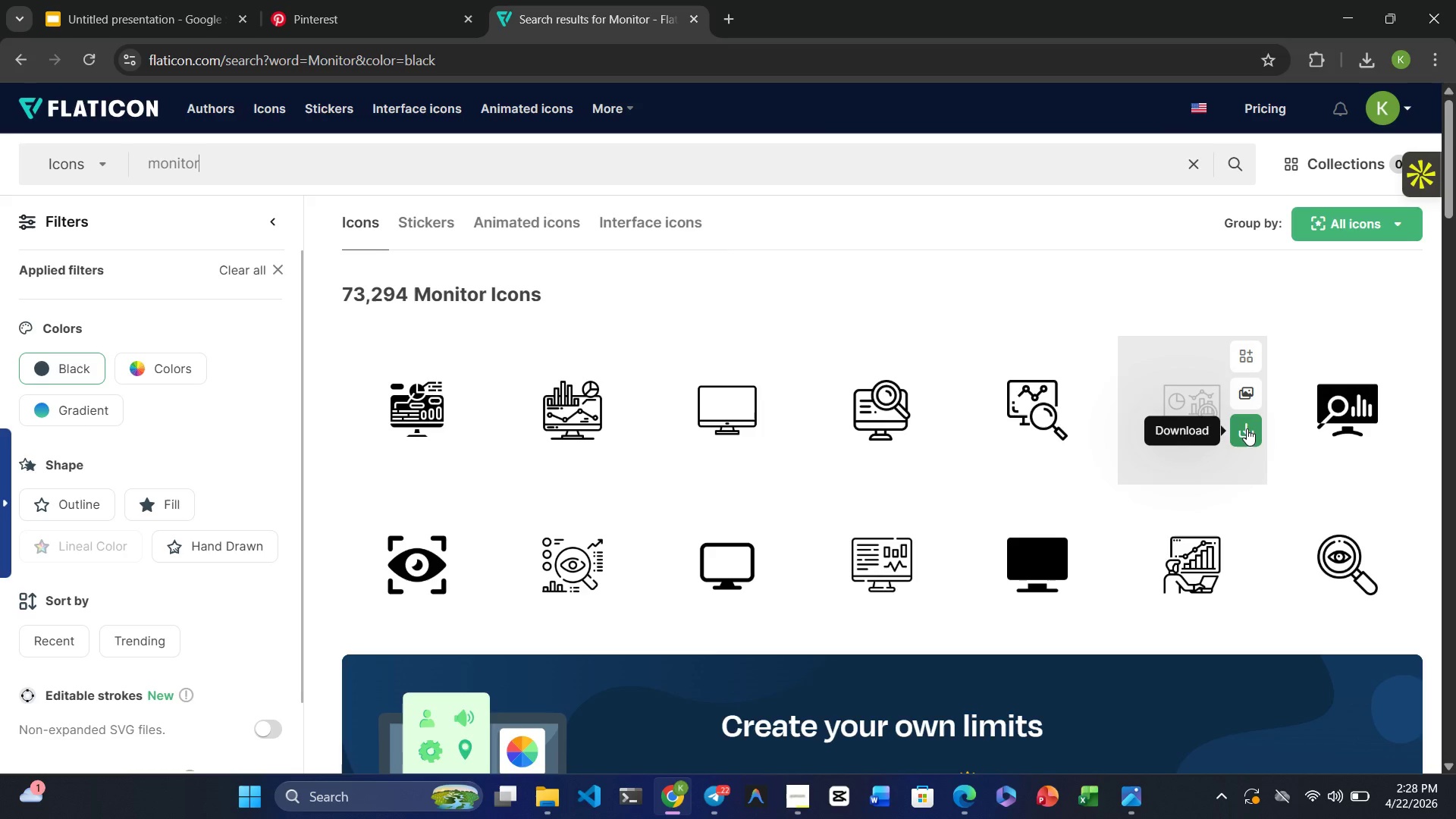 
wait(6.13)
 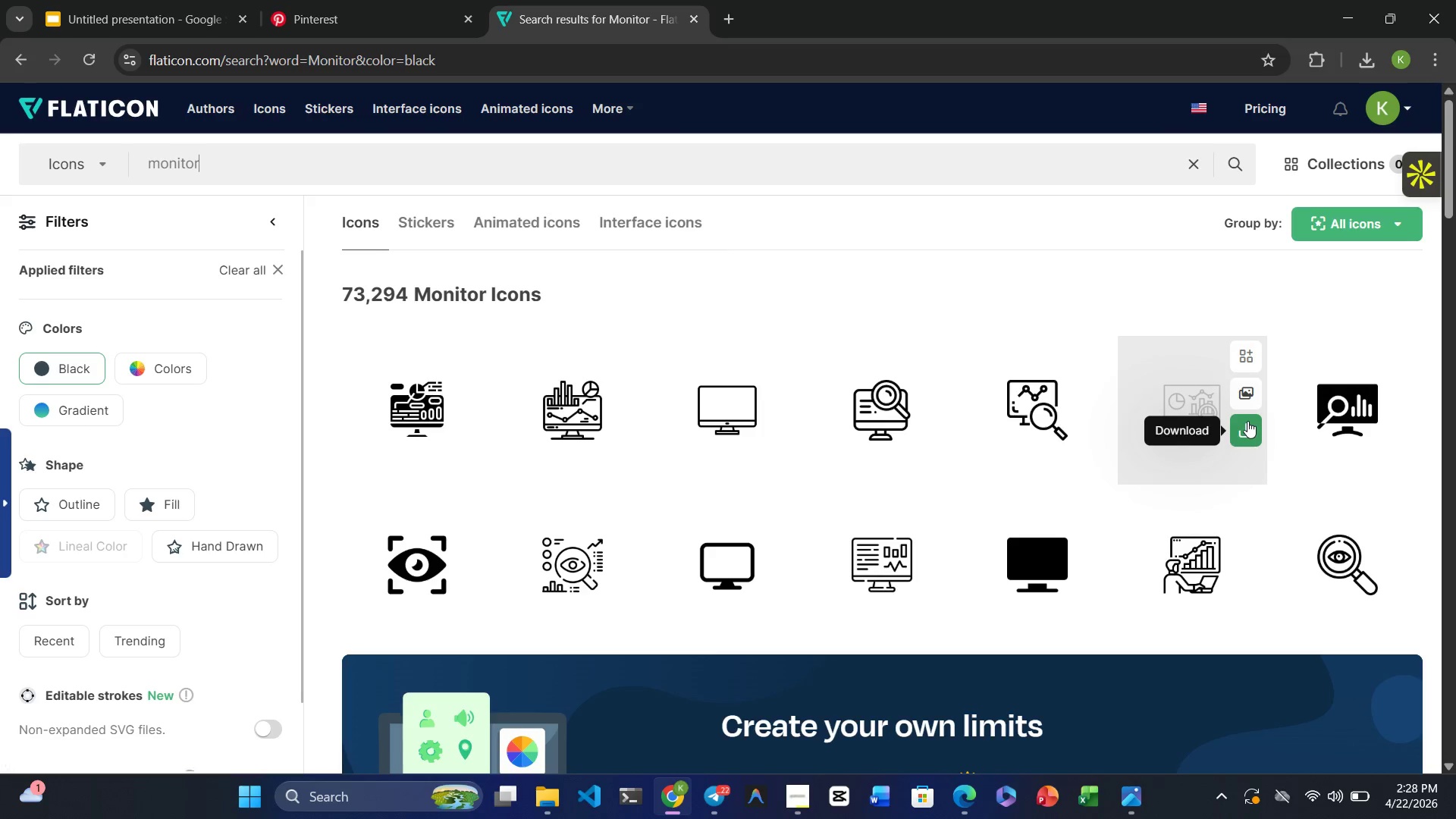 
left_click([1246, 429])
 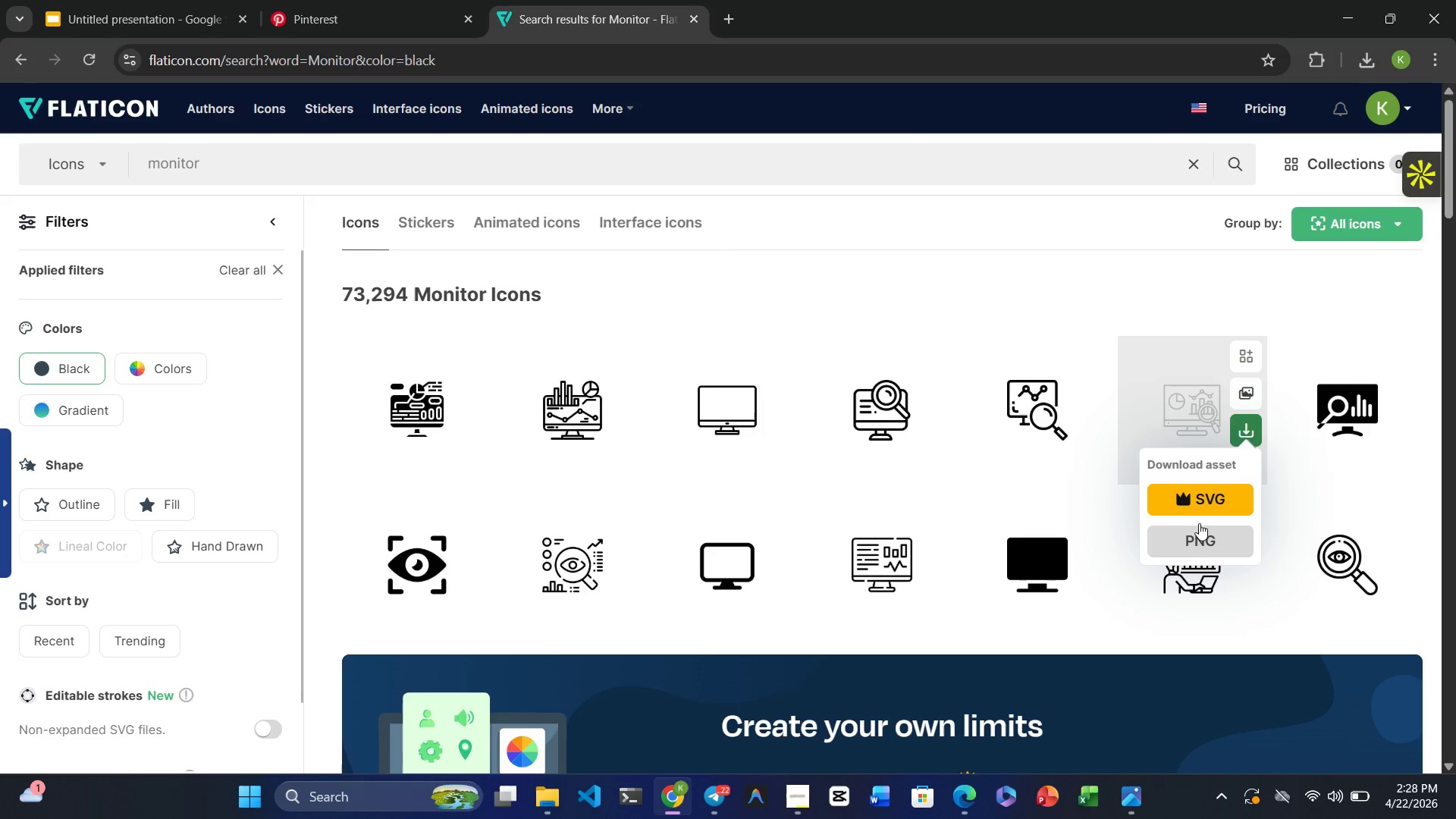 
left_click([1191, 532])
 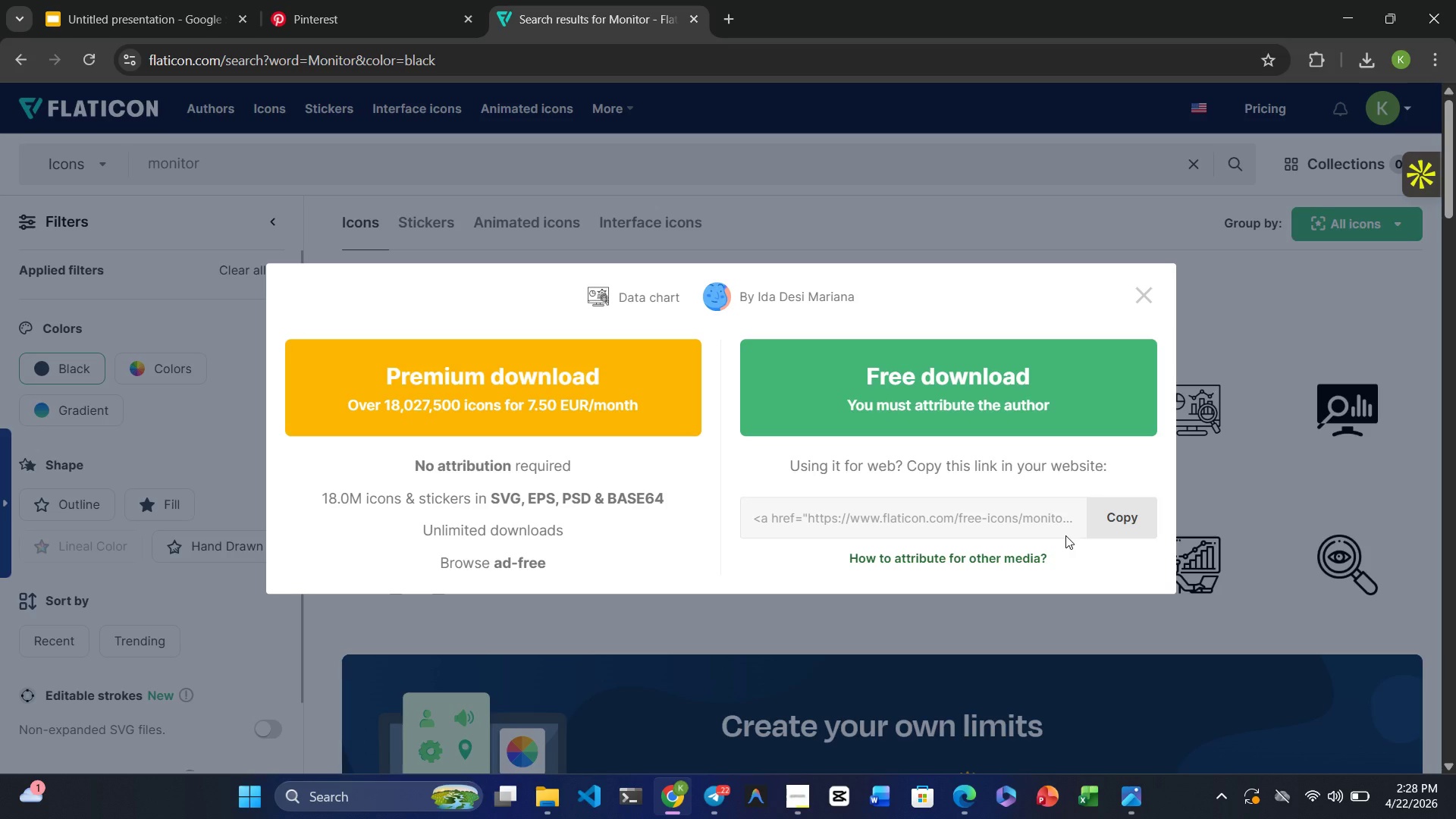 
wait(5.81)
 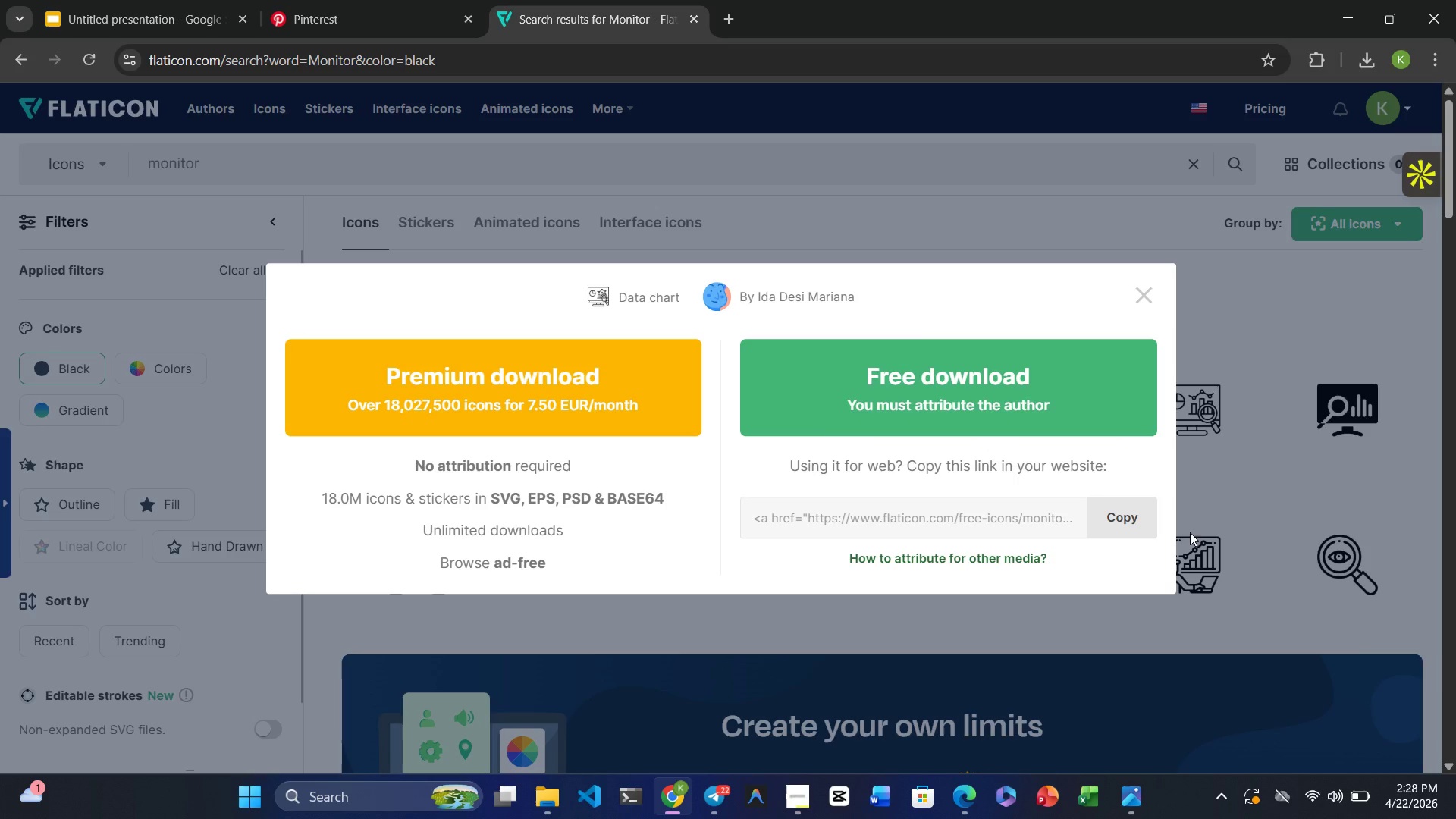 
left_click([949, 381])
 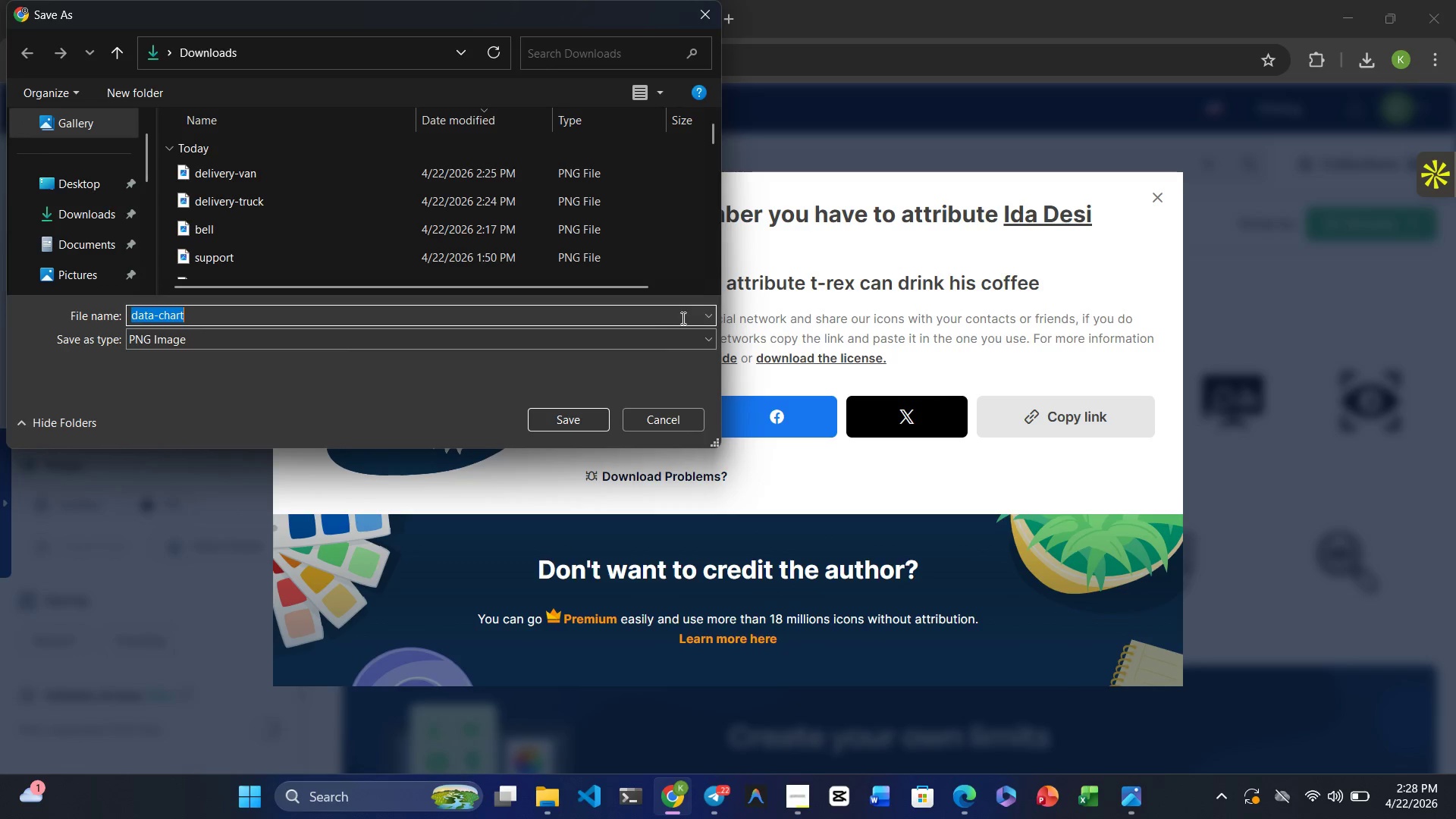 
left_click([561, 415])
 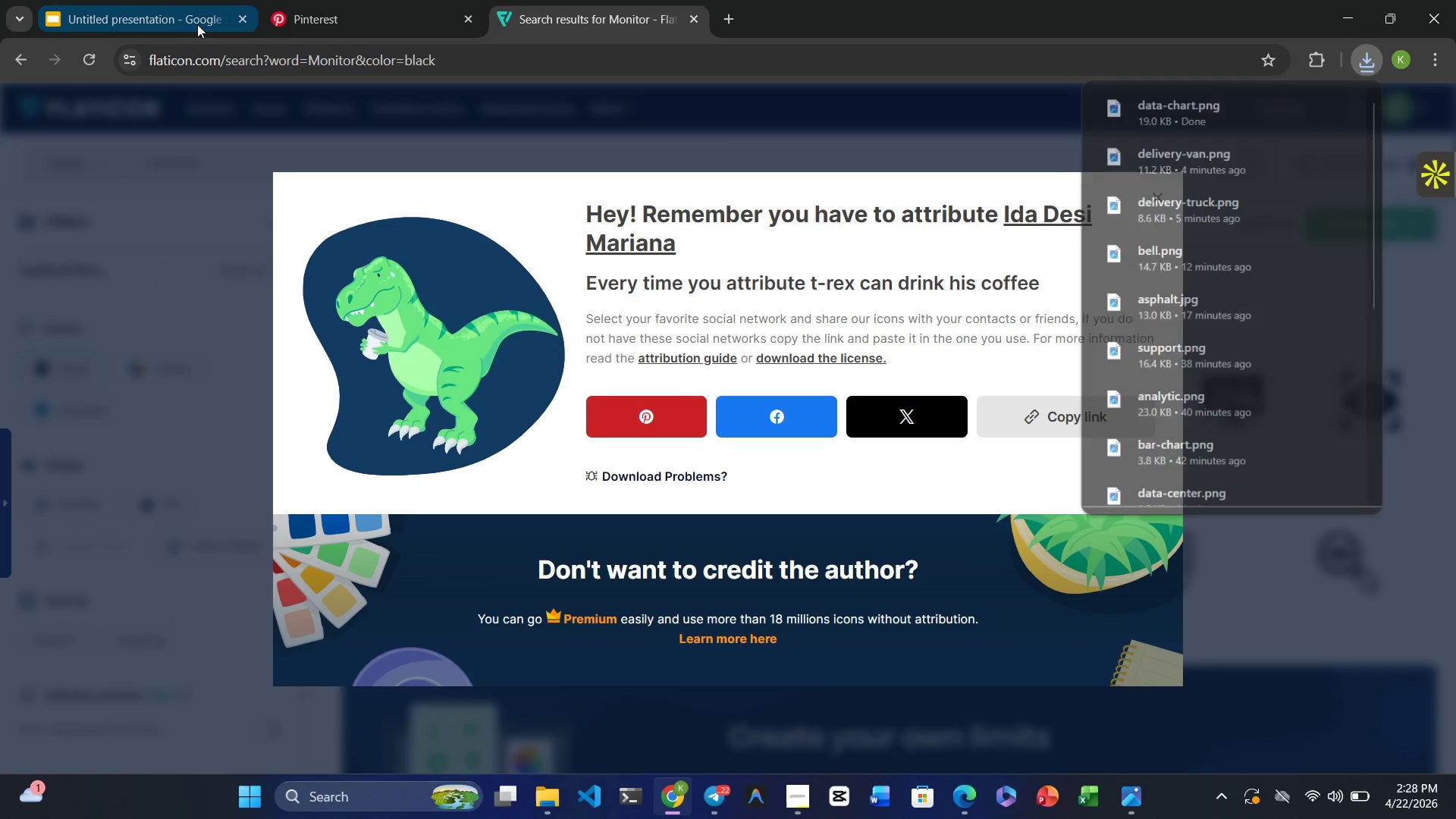 
left_click([174, 20])
 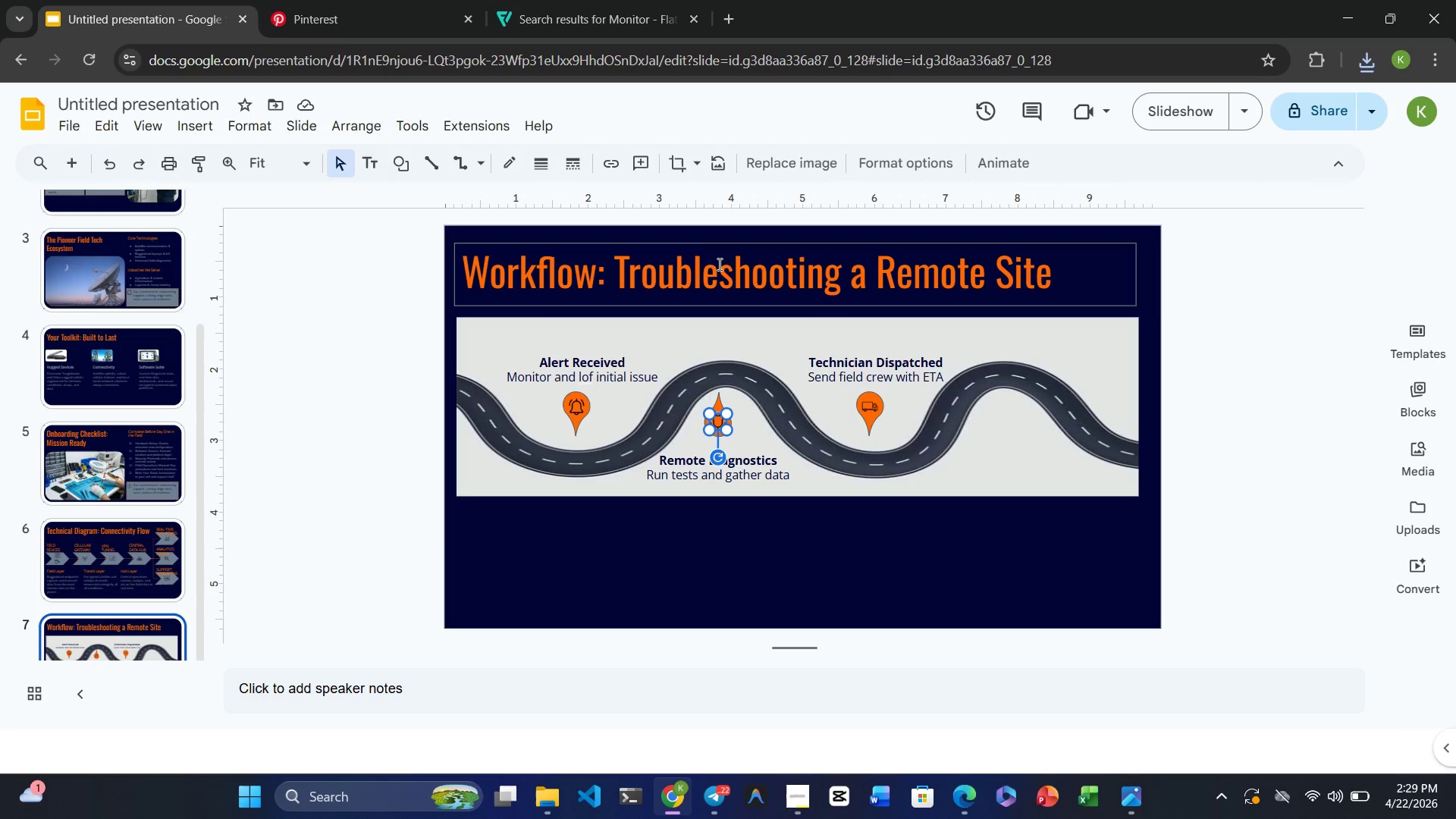 
left_click([786, 152])
 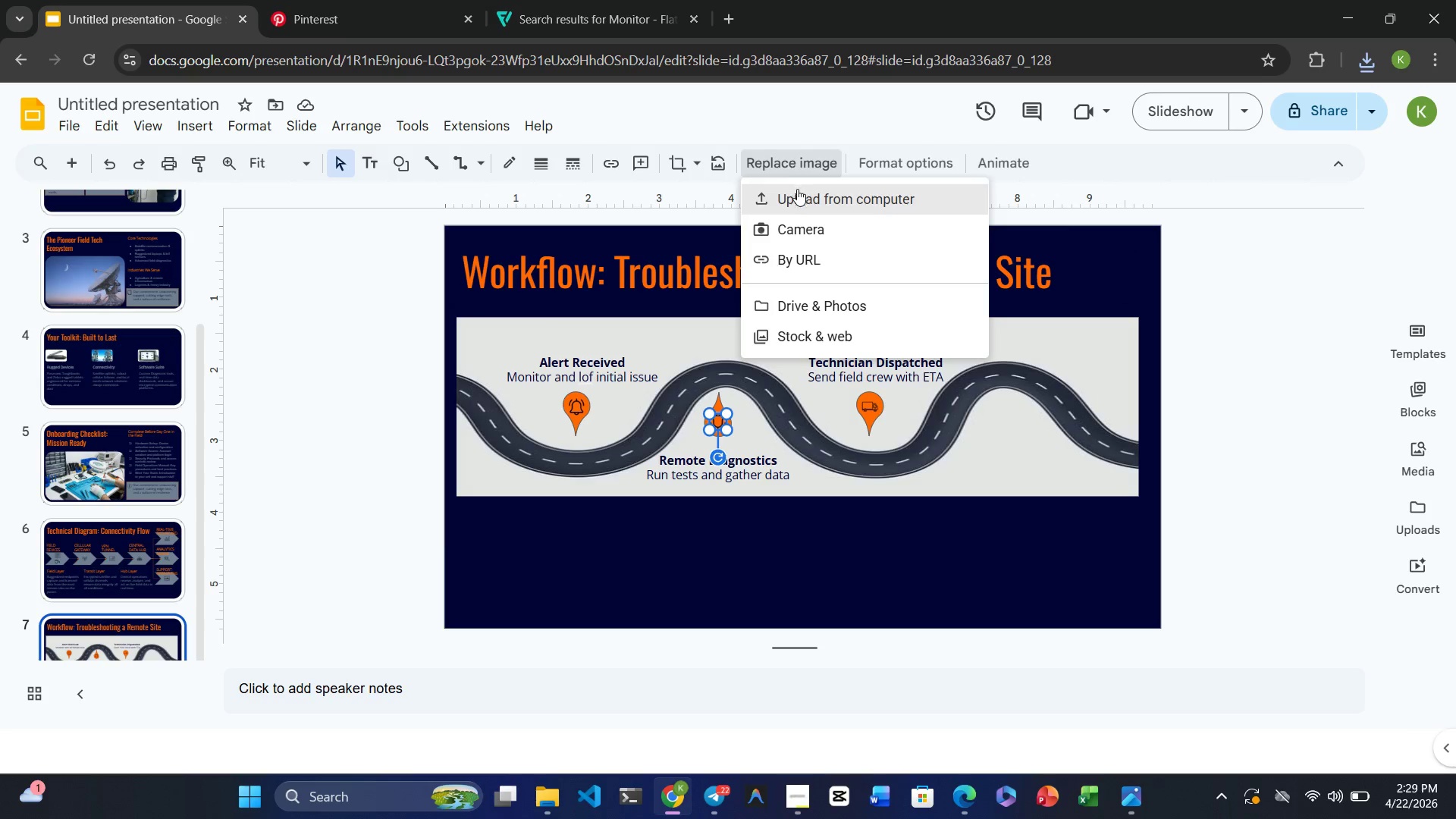 
left_click([799, 197])
 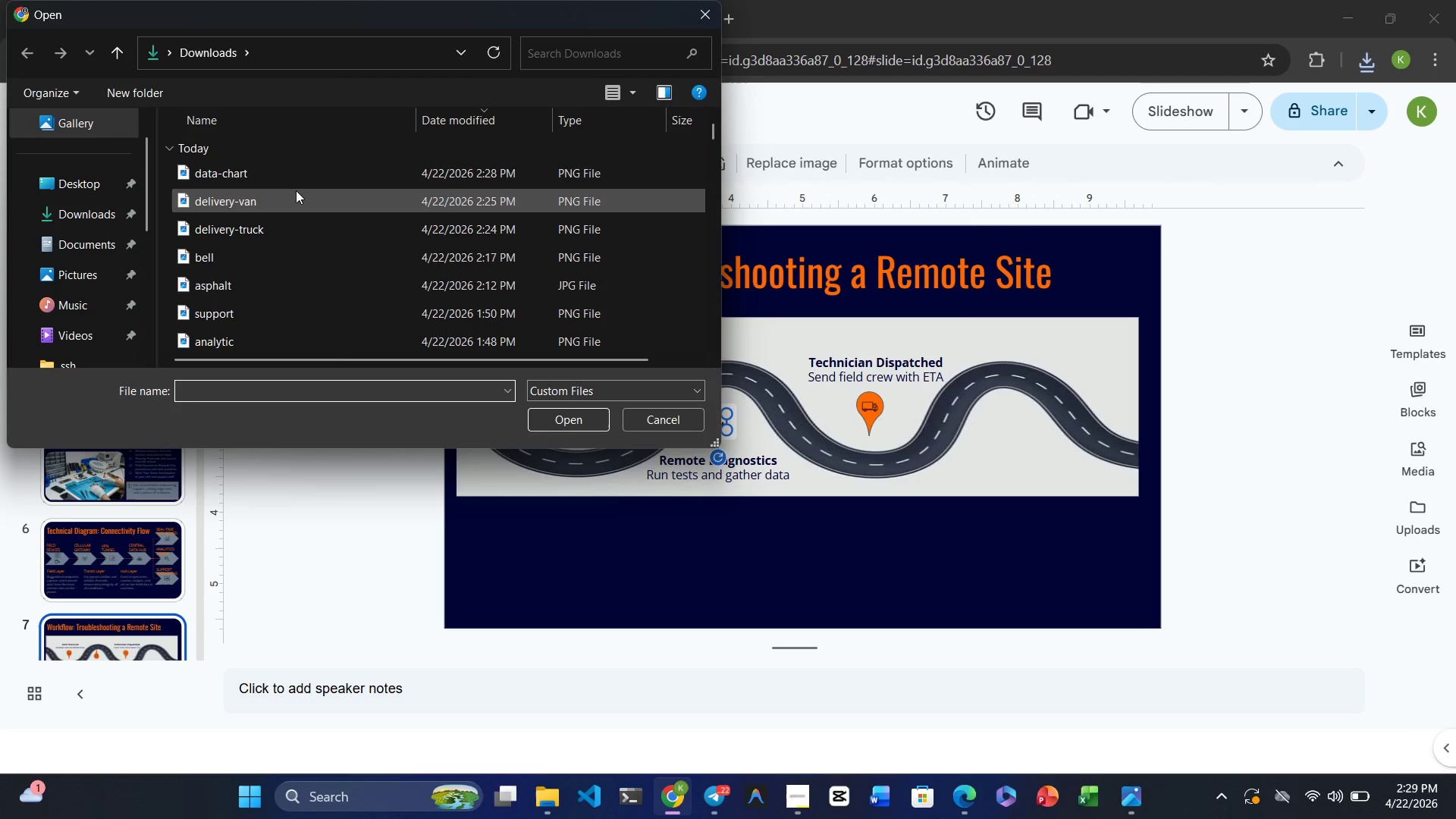 
left_click([256, 168])
 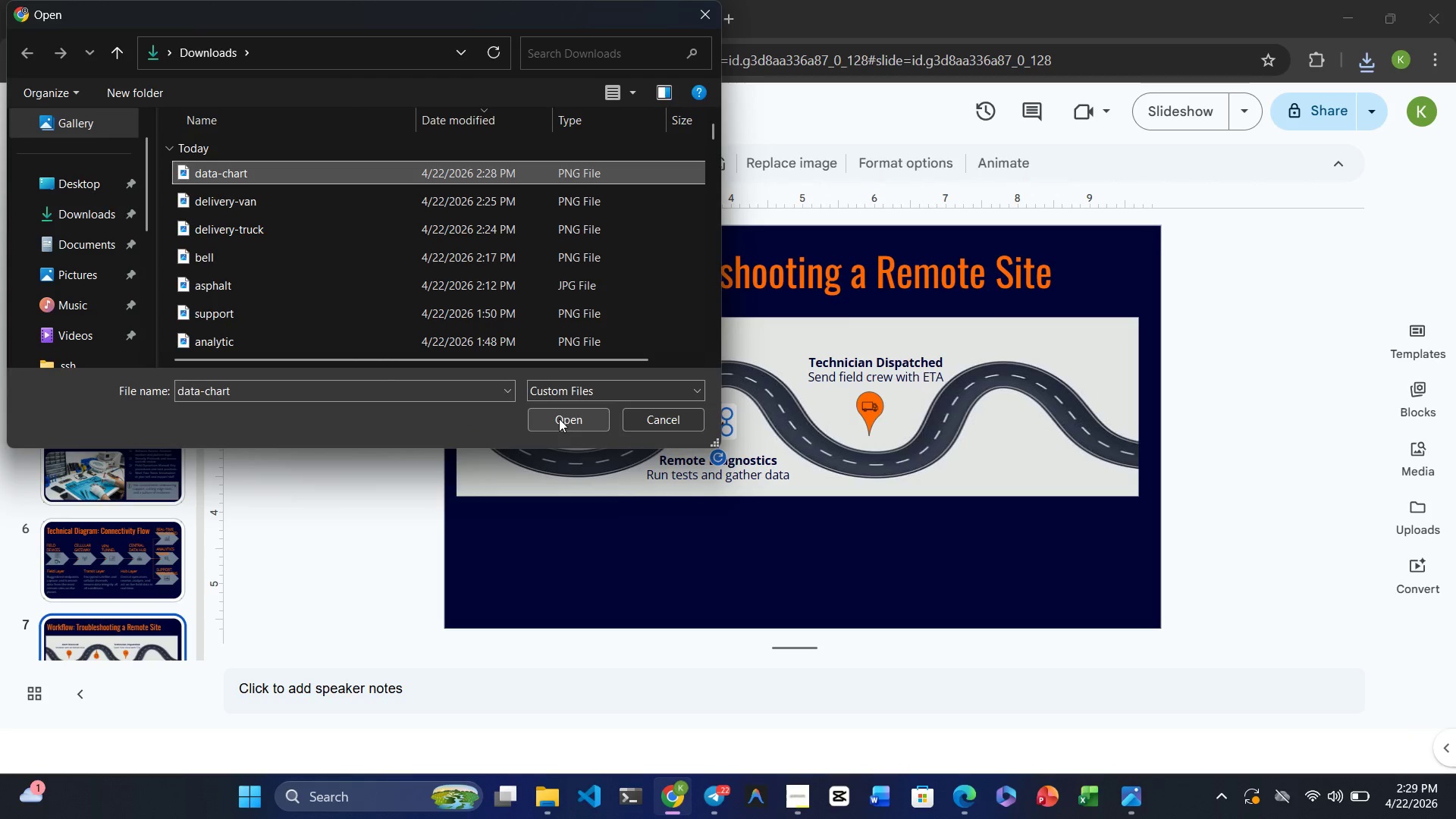 
left_click([559, 419])
 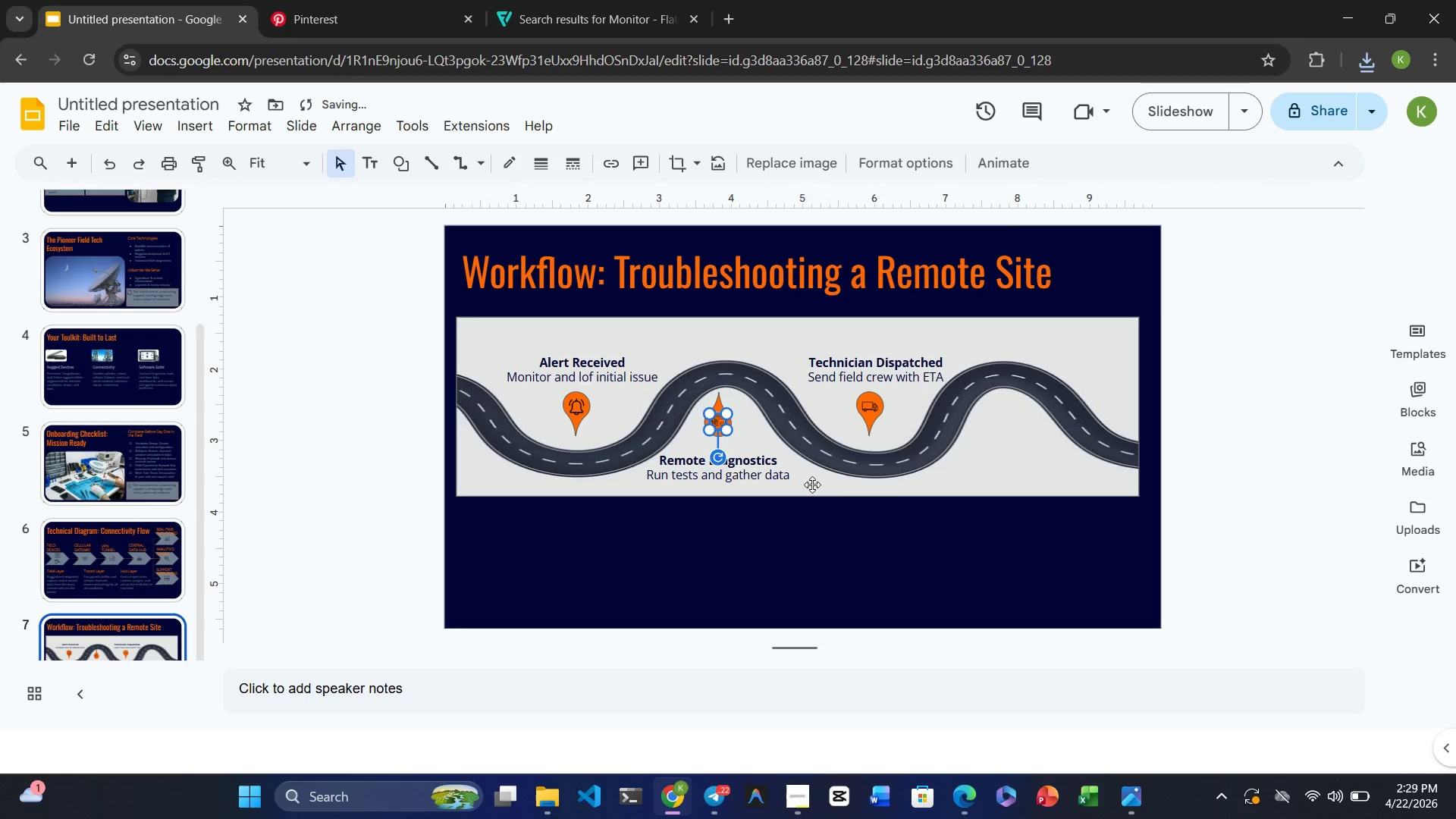 
left_click([995, 475])
 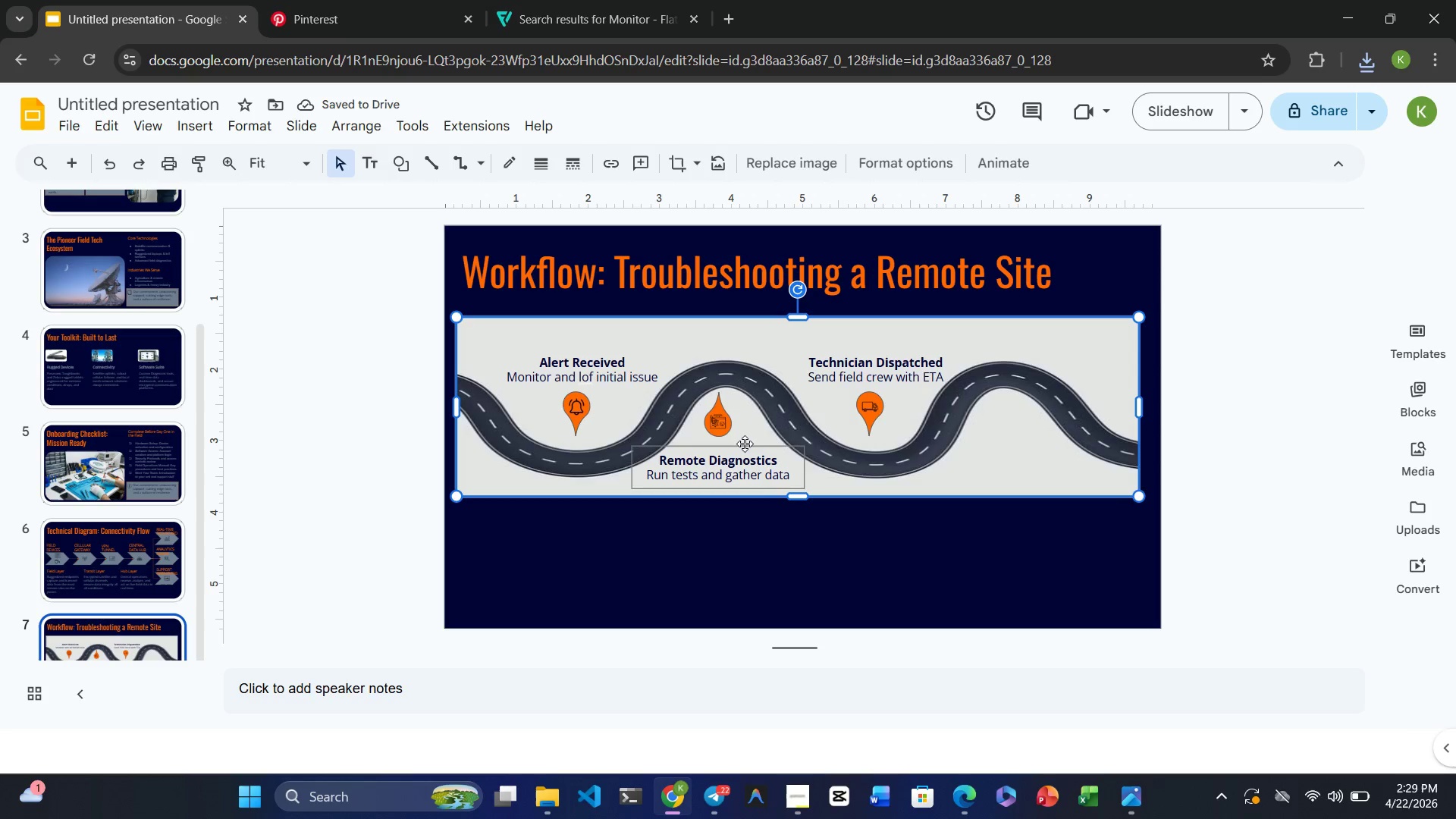 
wait(5.38)
 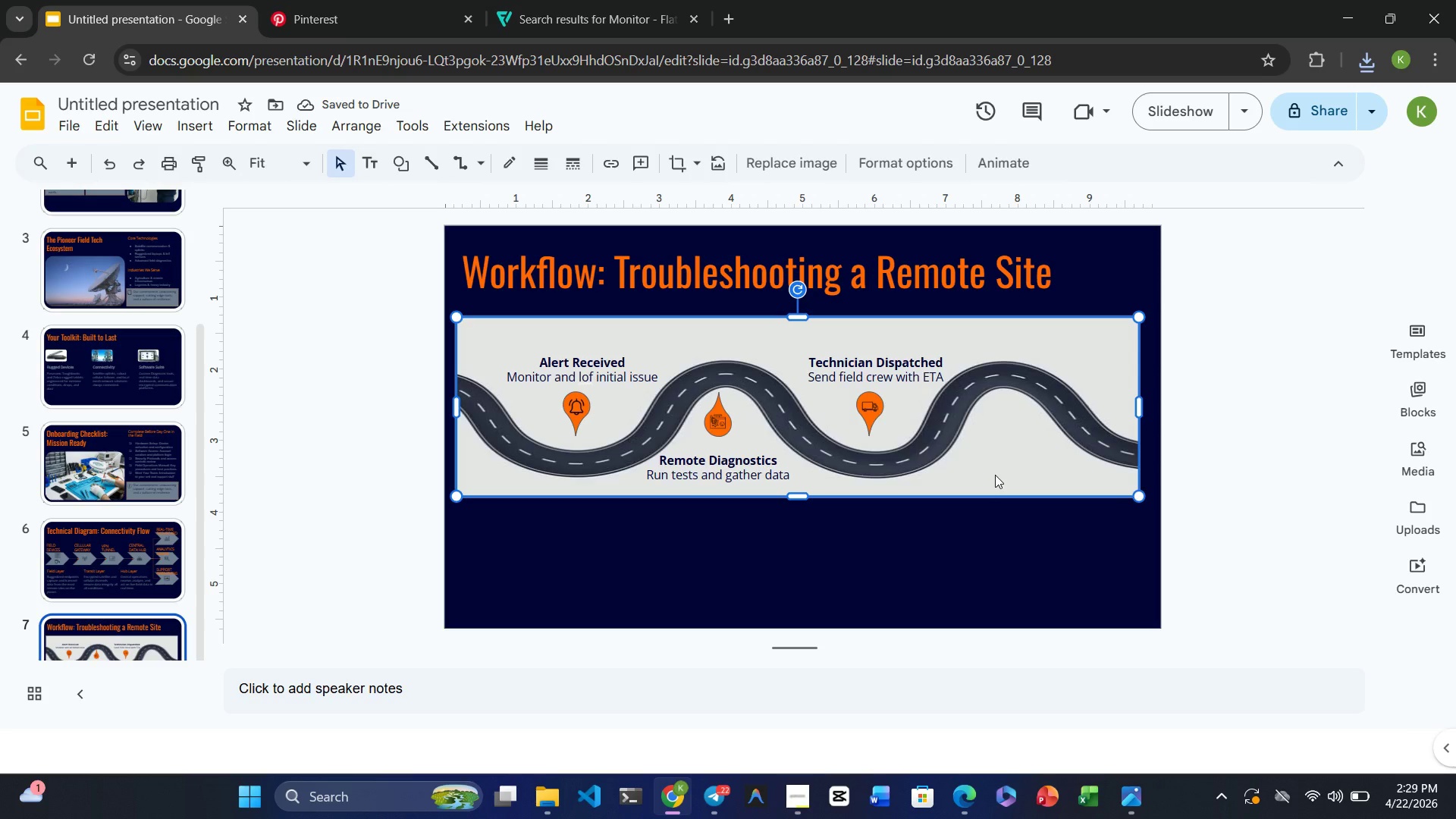 
left_click([720, 423])
 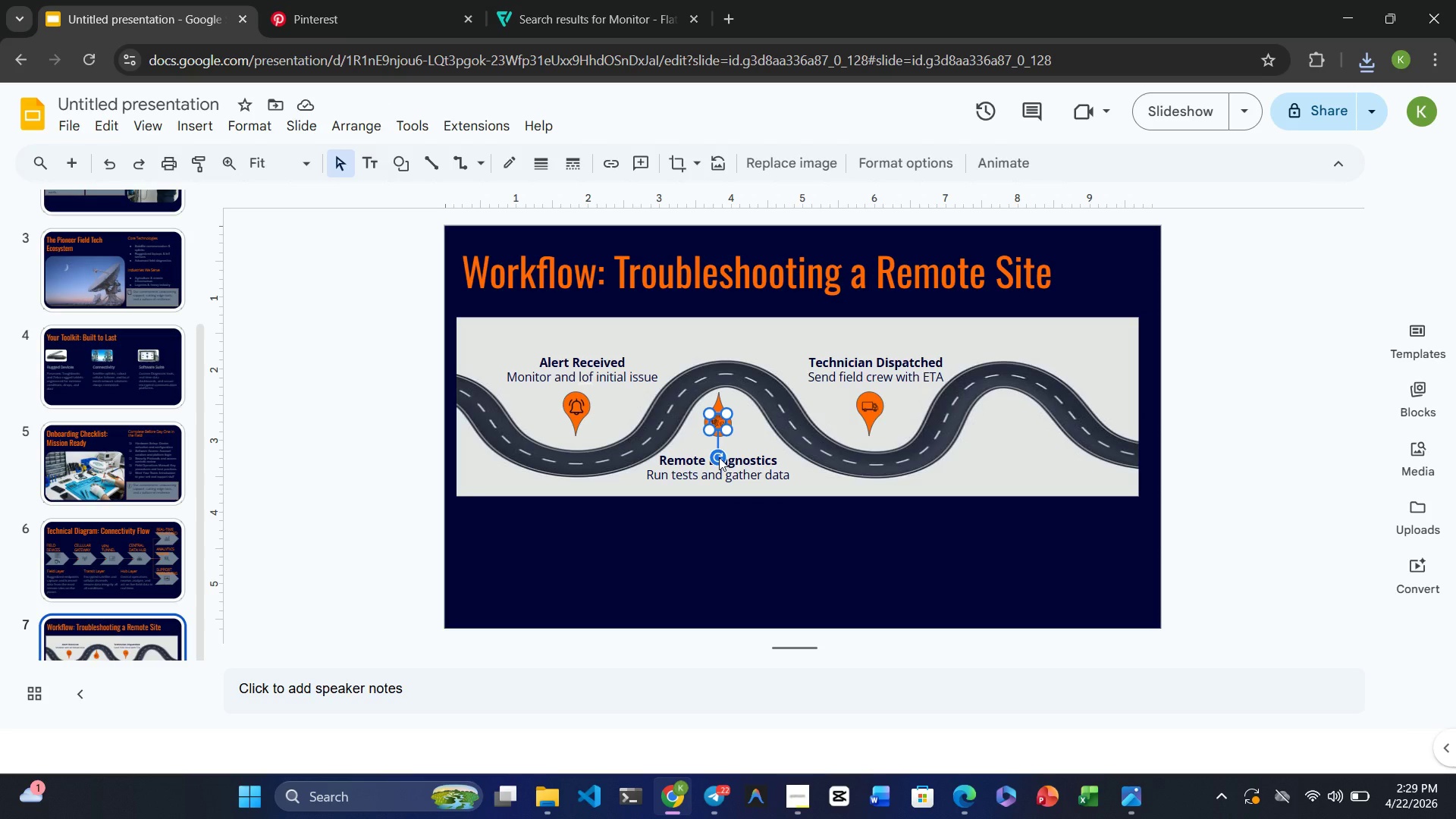 
left_click_drag(start_coordinate=[719, 457], to_coordinate=[717, 406])
 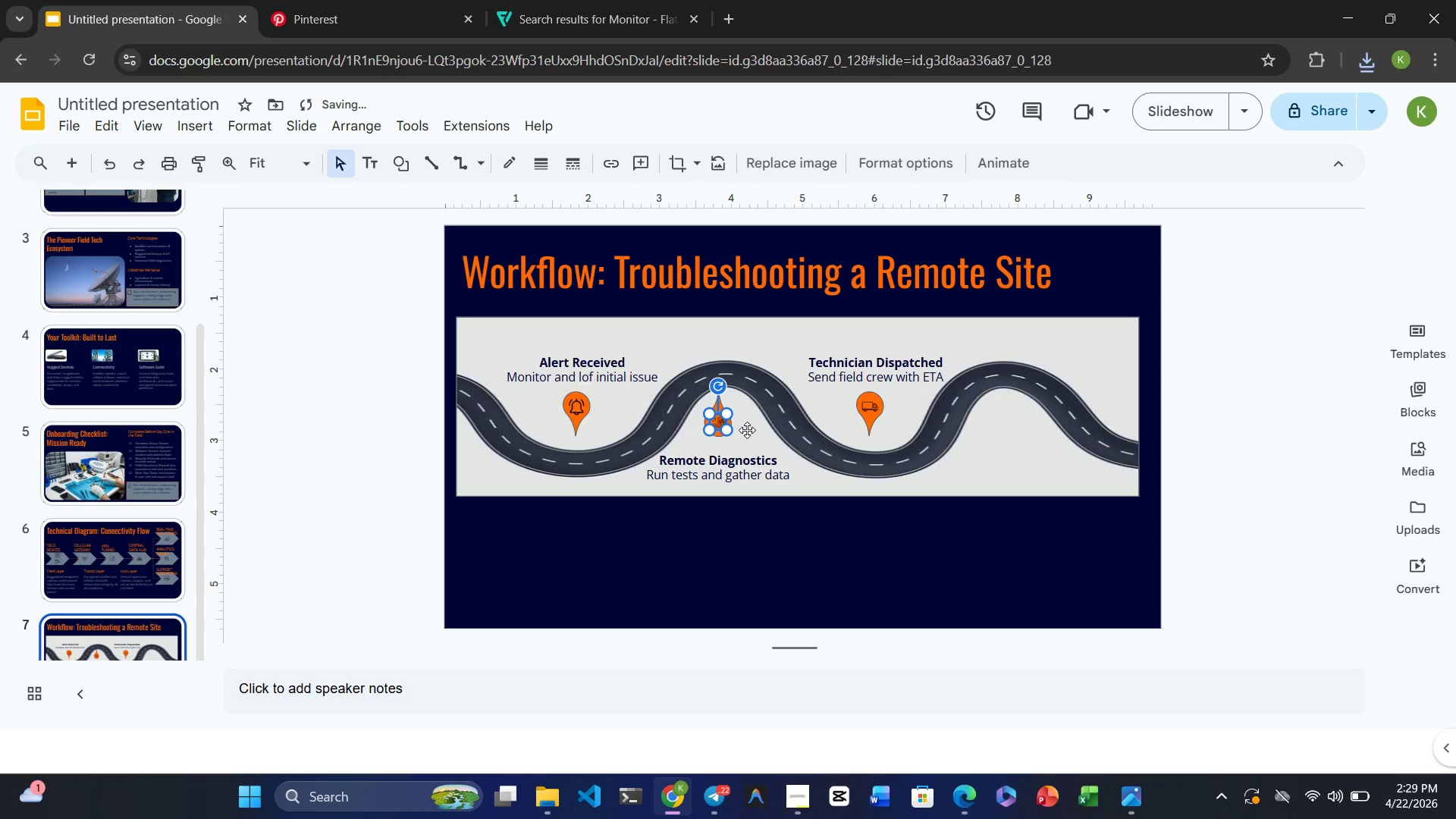 
left_click([748, 431])
 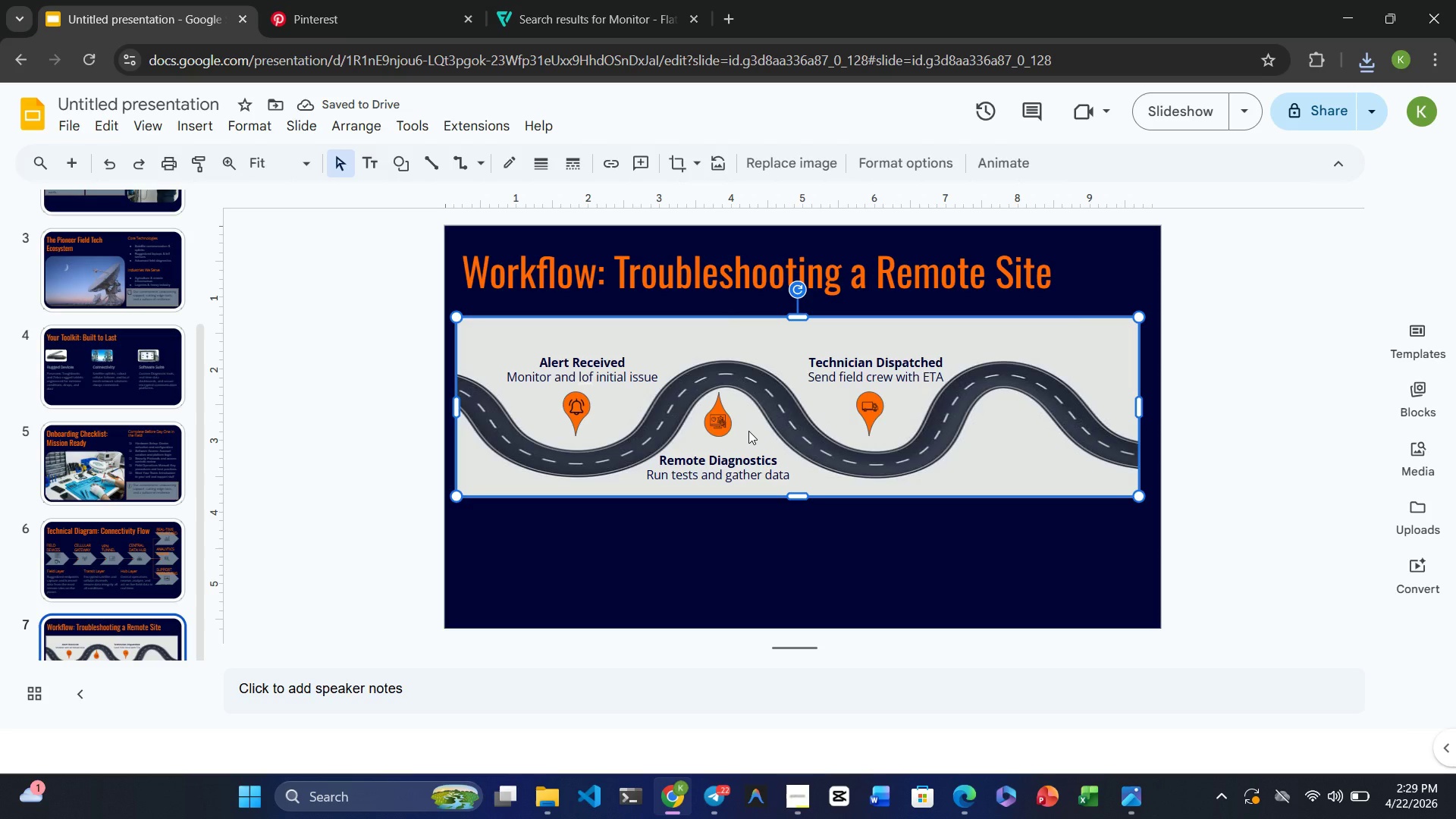 
wait(8.09)
 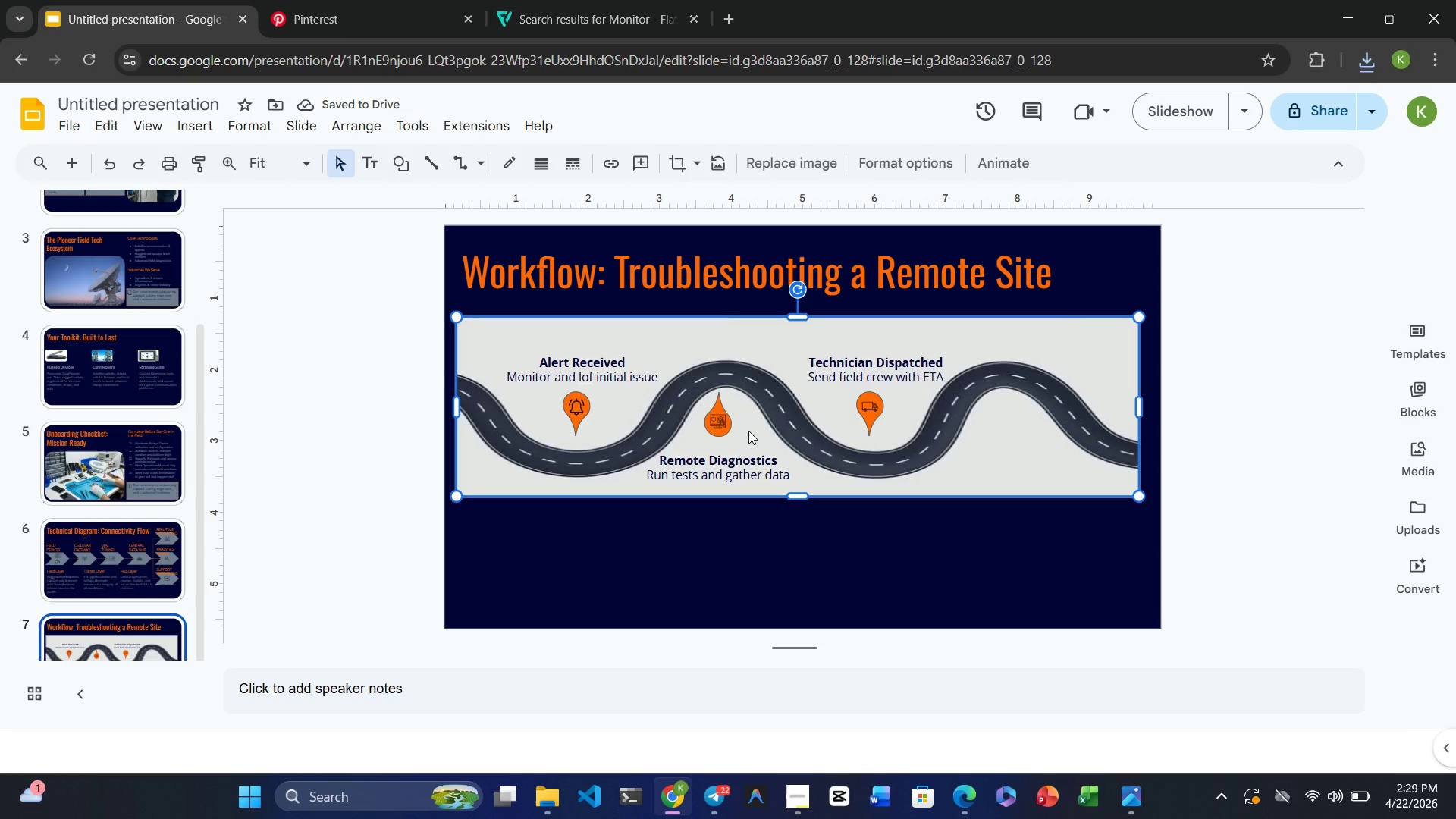 
left_click([556, 31])
 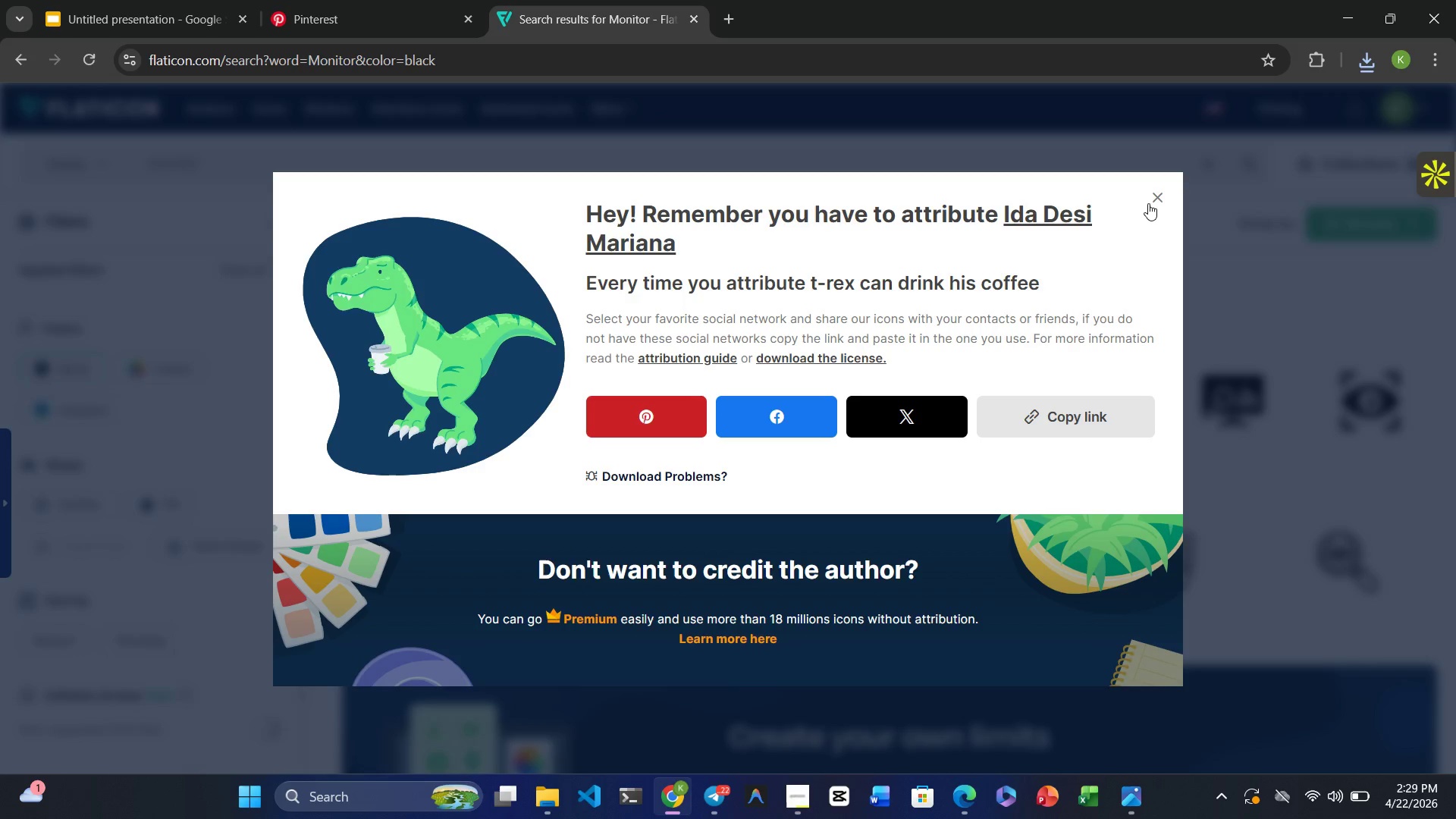 
left_click([1154, 198])
 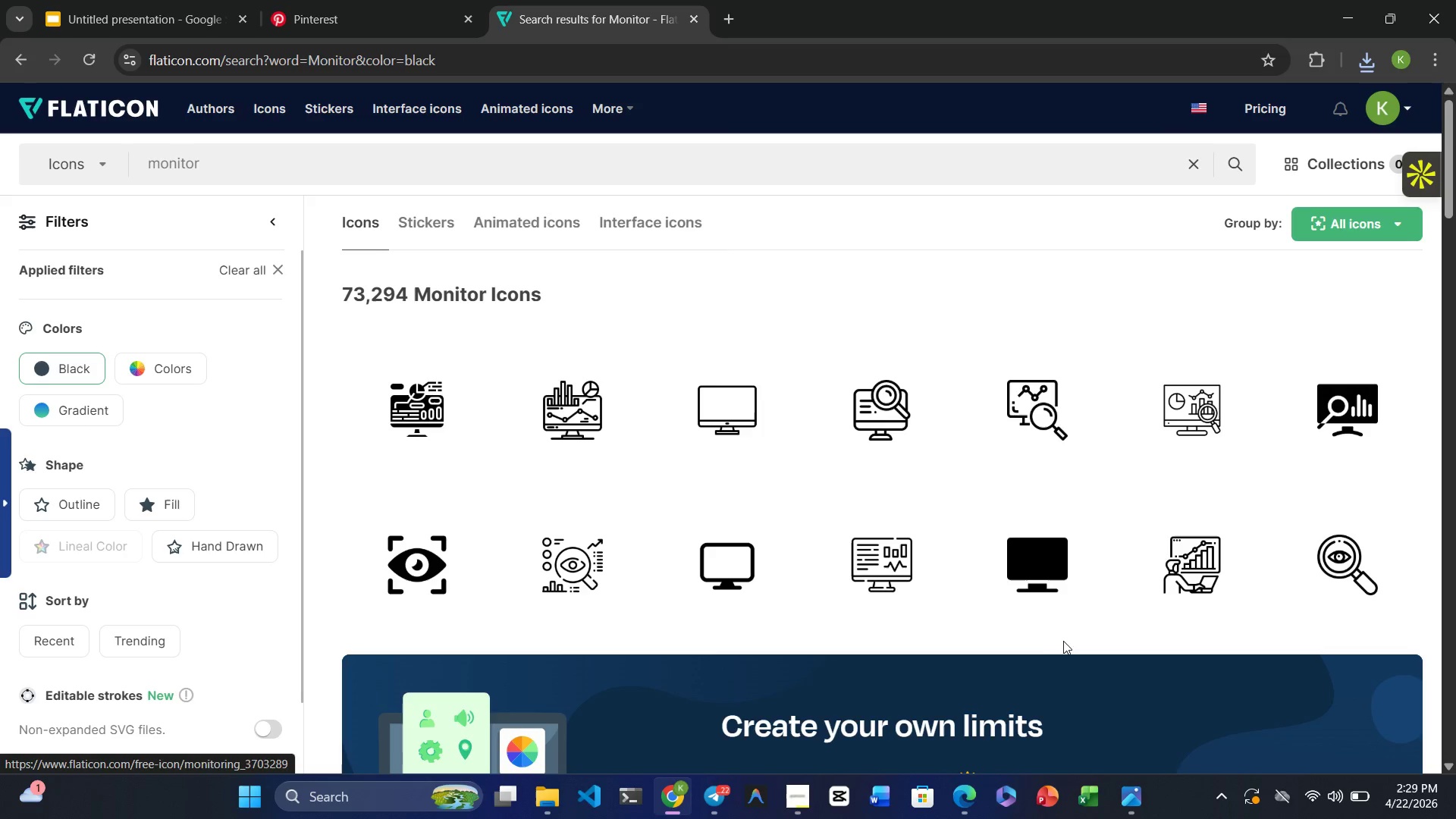 
mouse_move([1291, 563])
 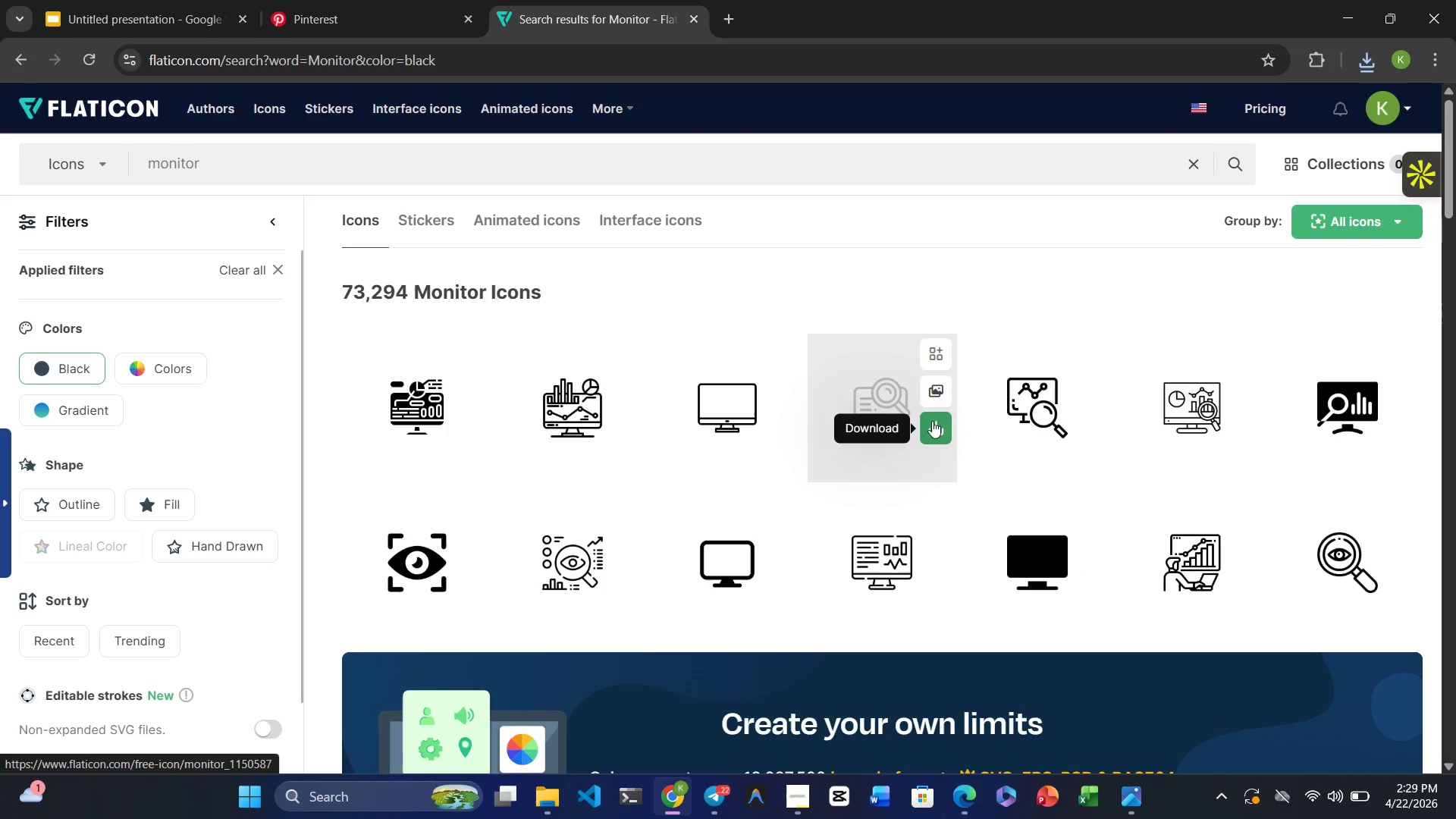 
left_click([939, 424])
 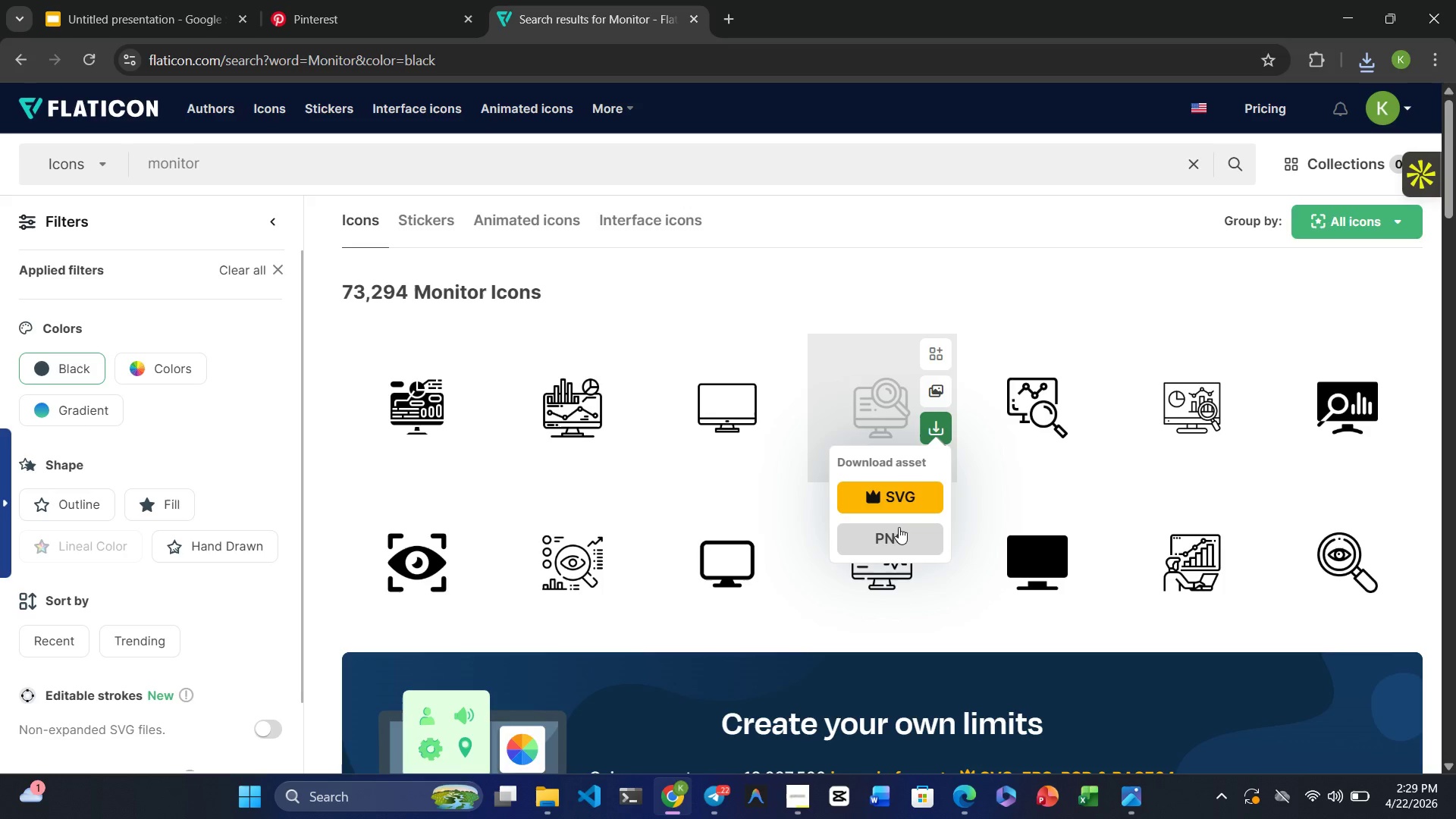 
left_click([899, 532])
 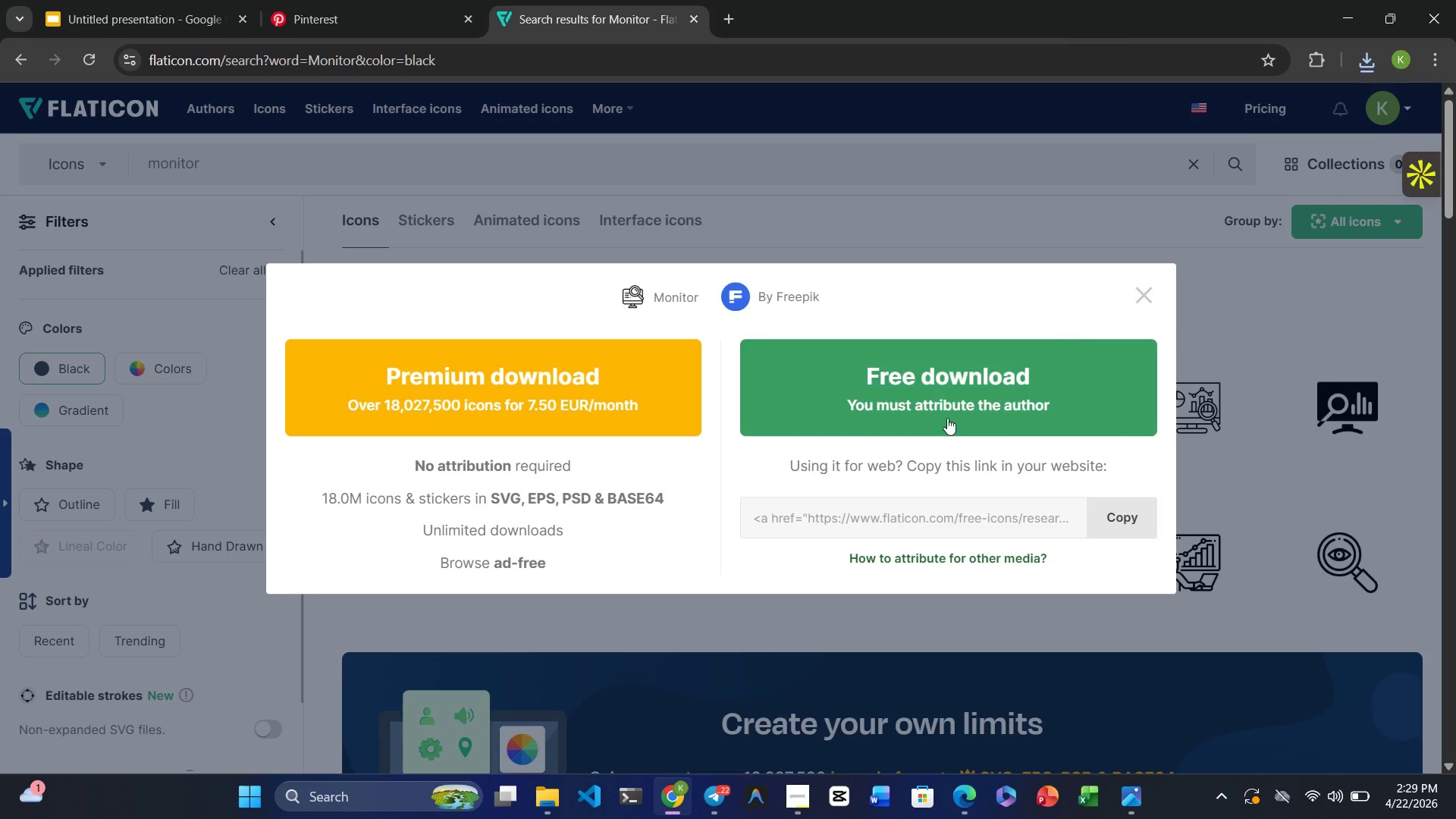 
left_click([950, 412])
 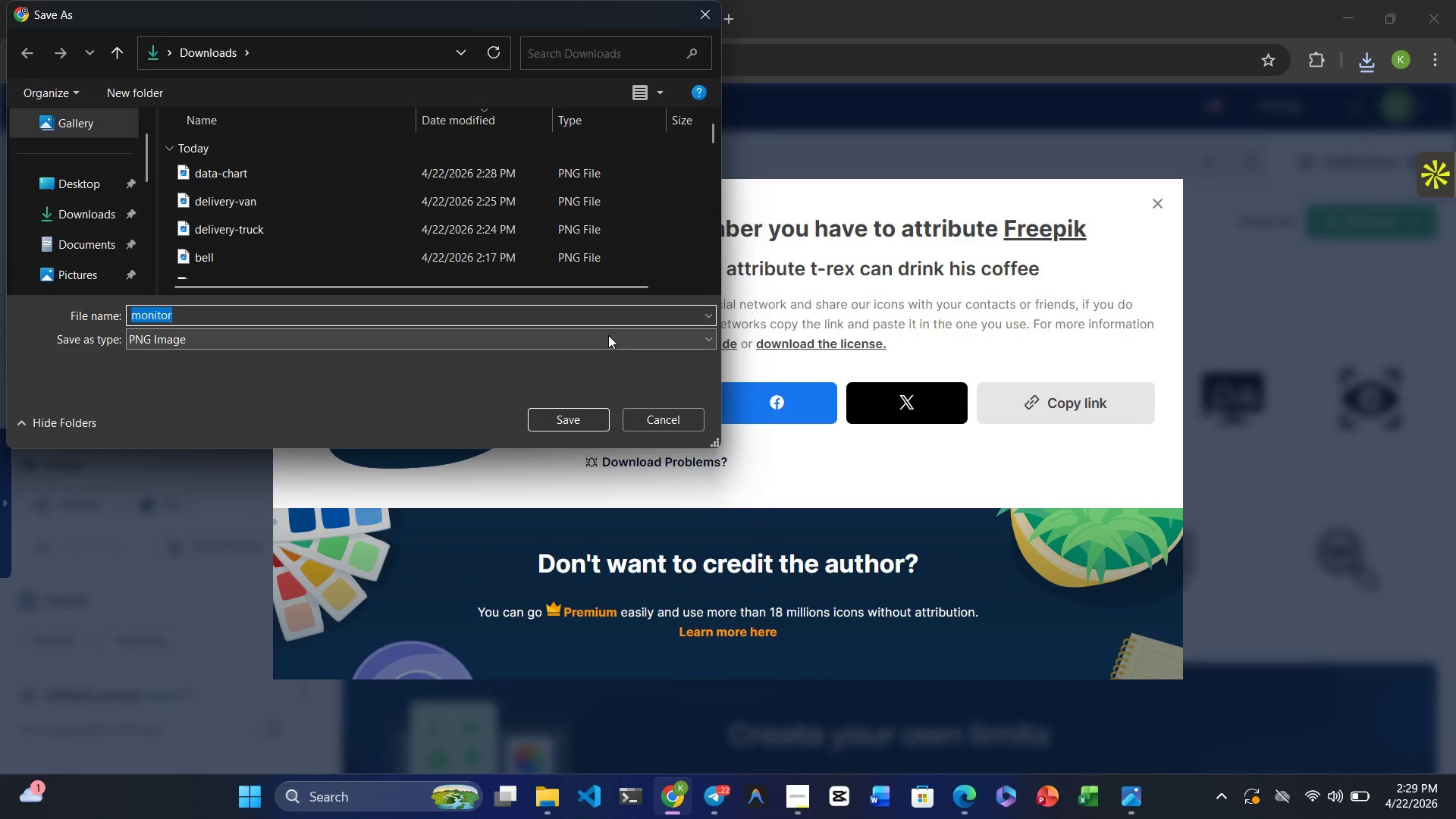 
left_click([575, 412])
 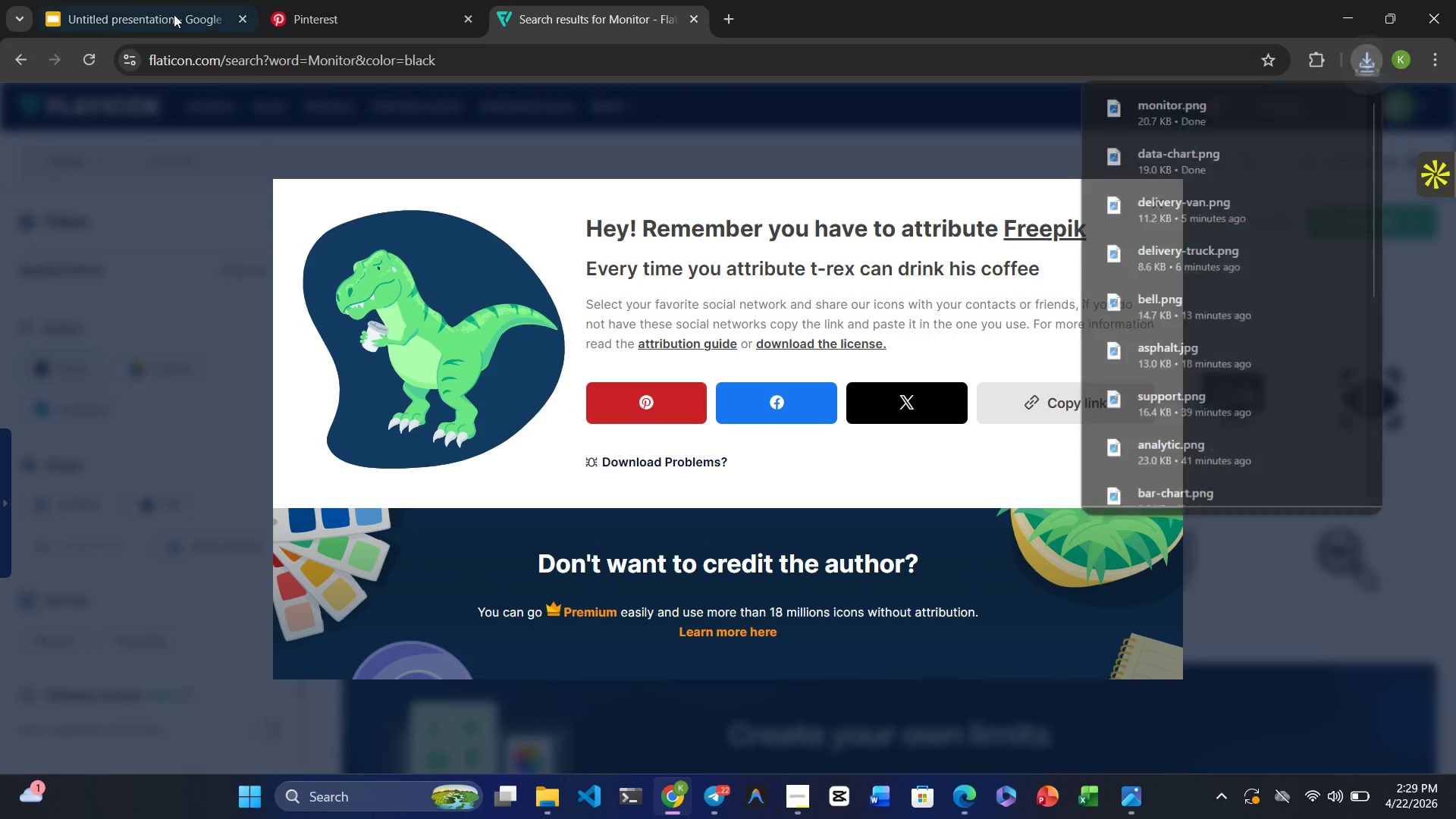 
left_click([132, 4])
 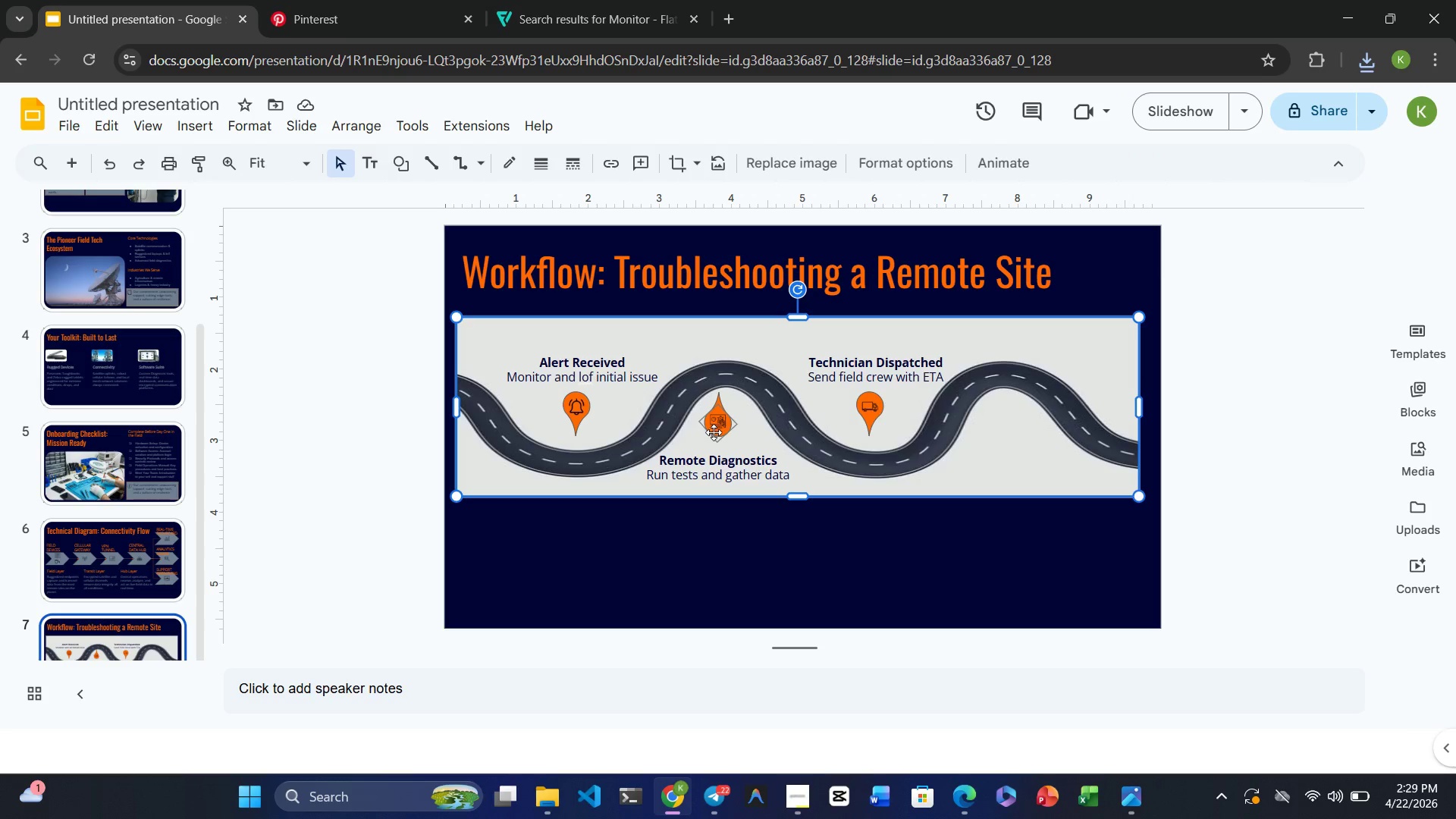 
left_click([717, 425])
 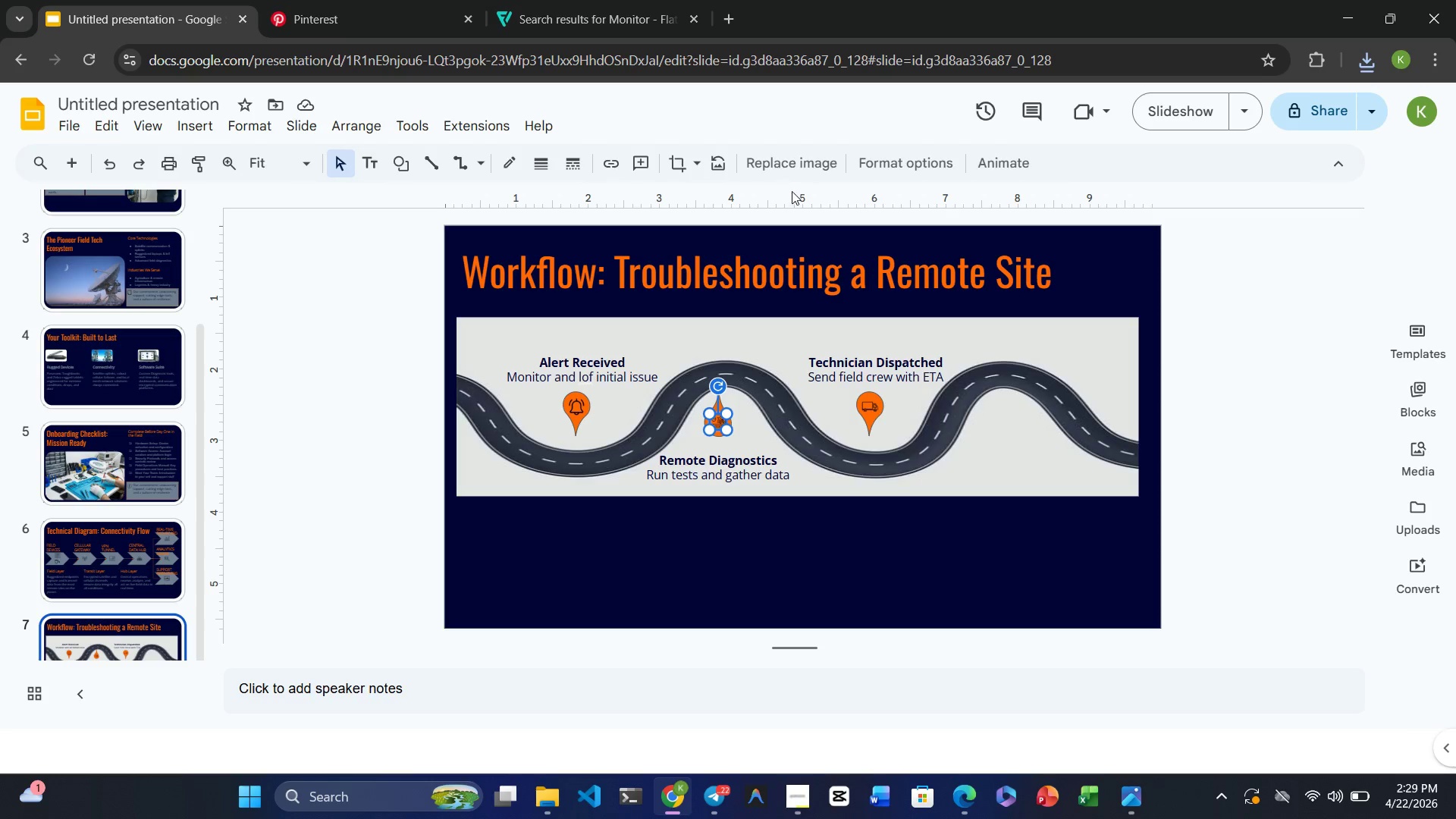 
left_click([805, 166])
 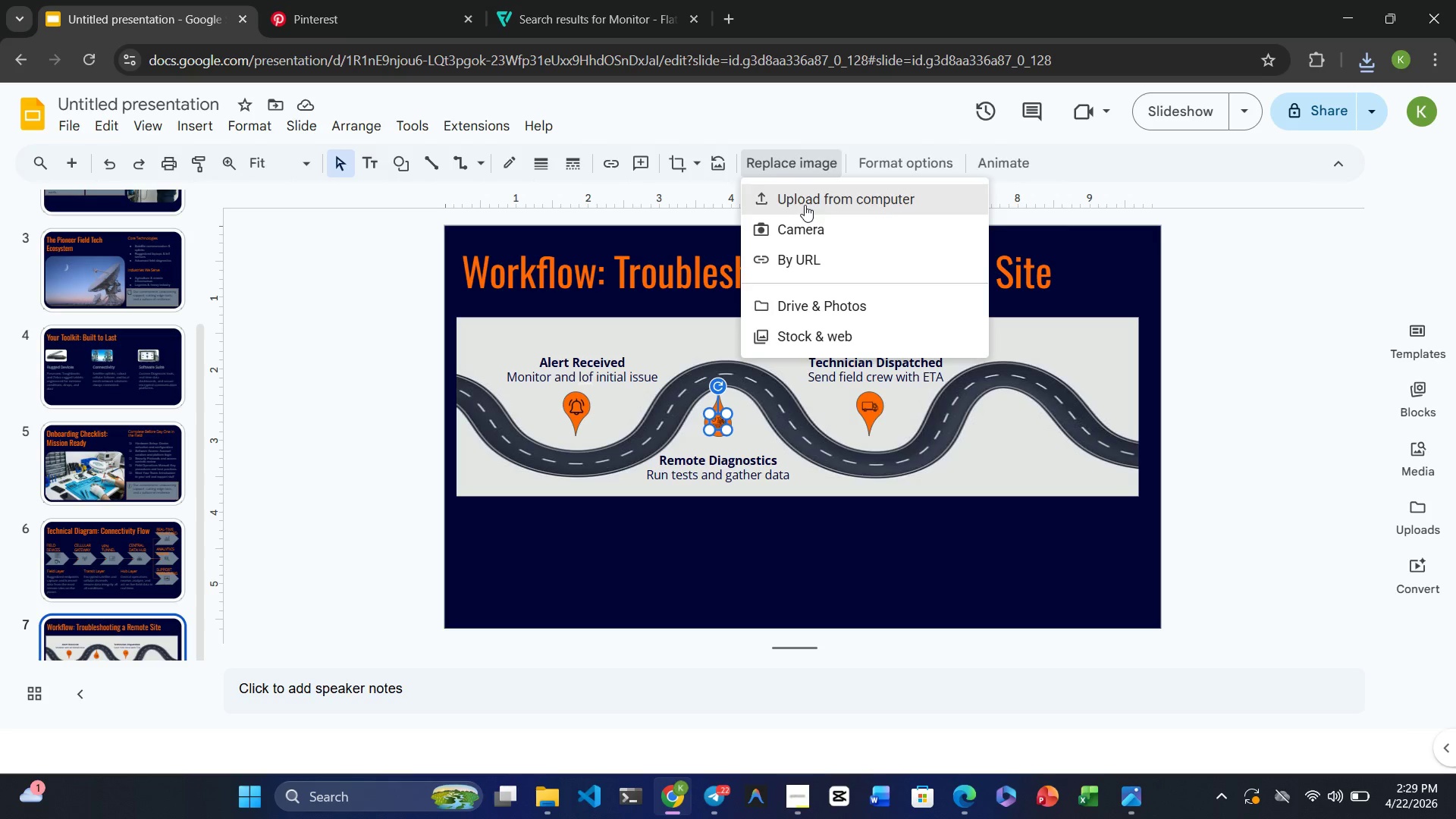 
left_click([805, 204])
 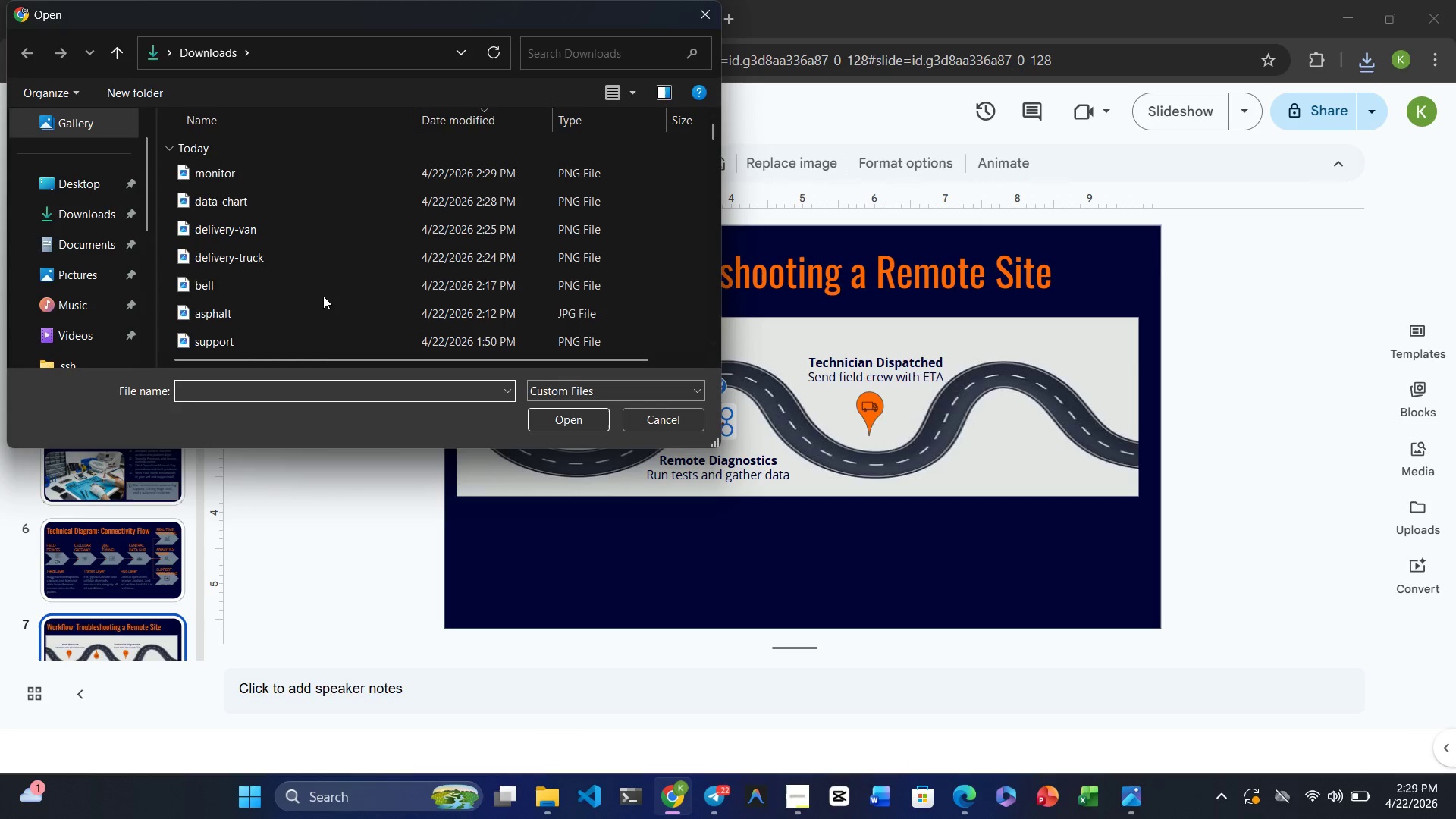 
left_click([278, 174])
 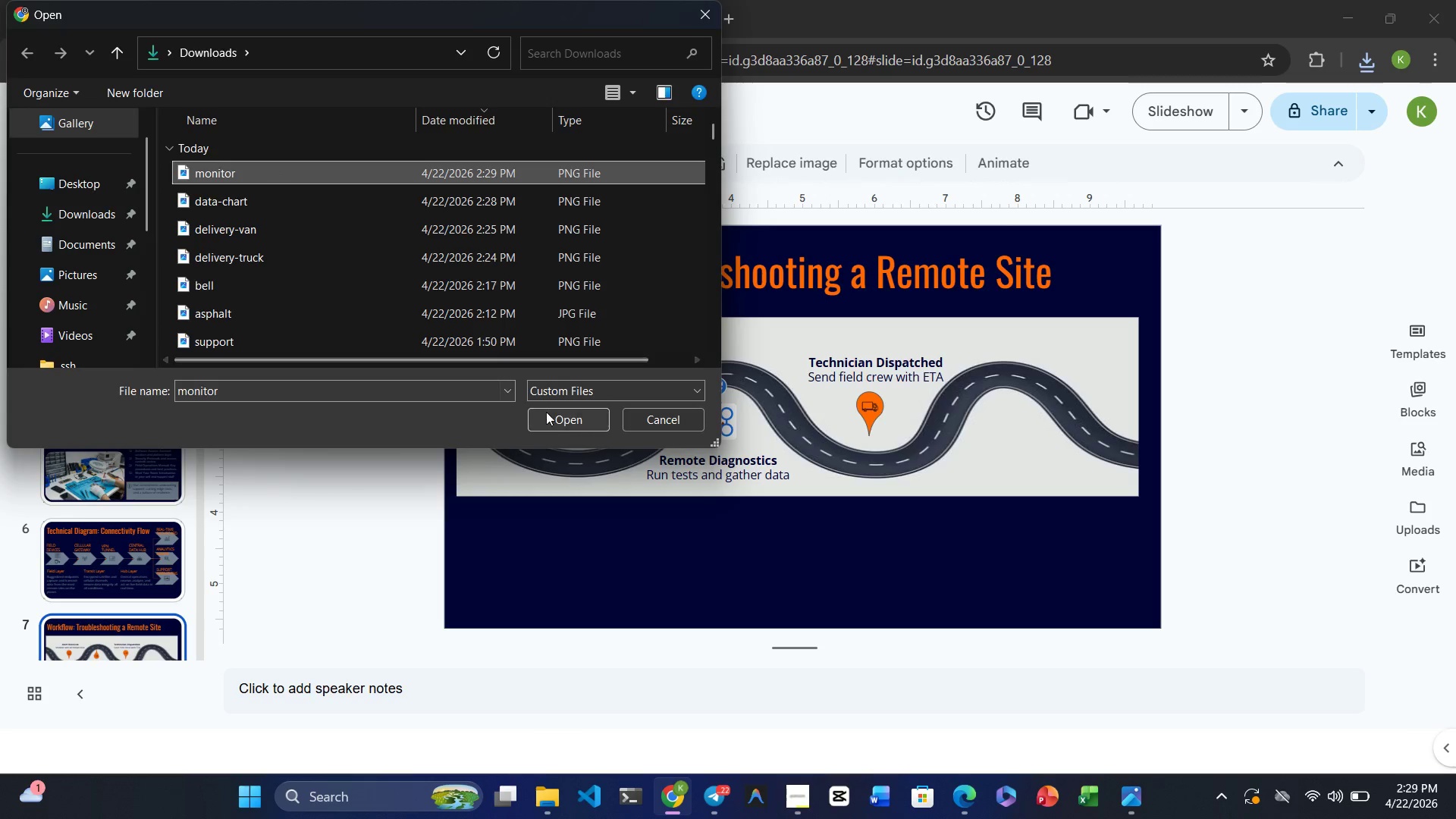 
left_click([552, 415])
 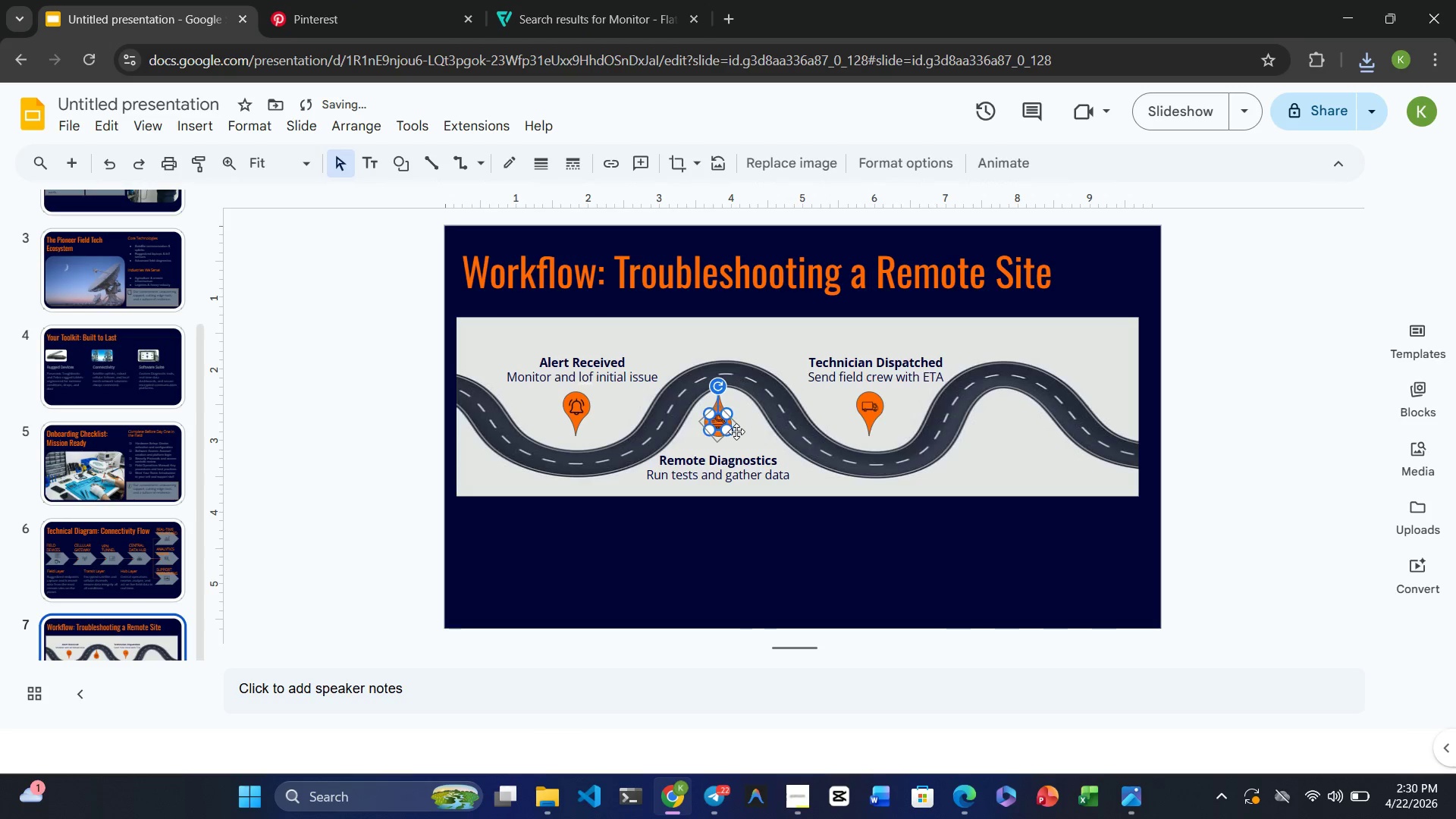 
left_click([755, 438])
 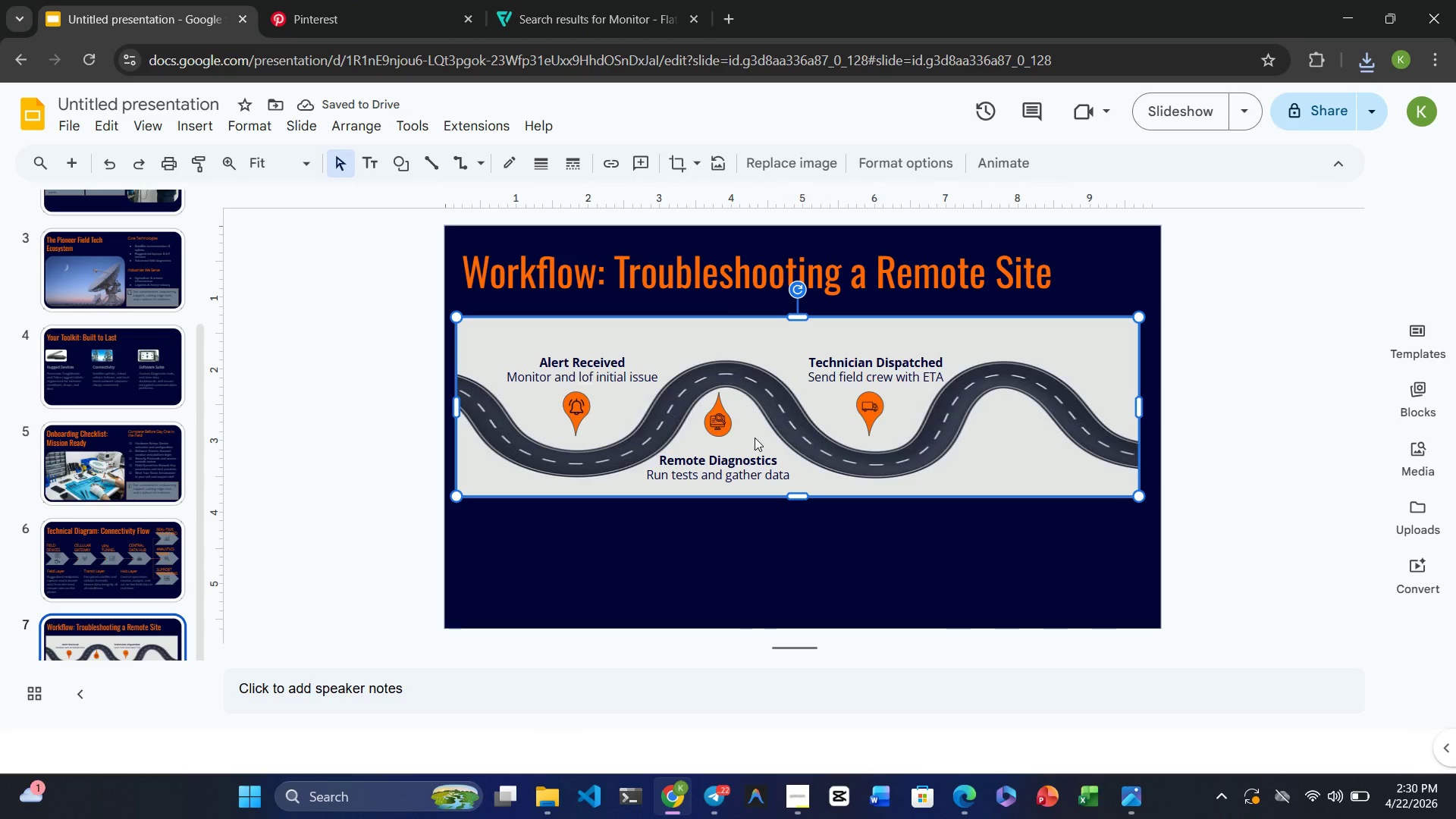 
wait(8.38)
 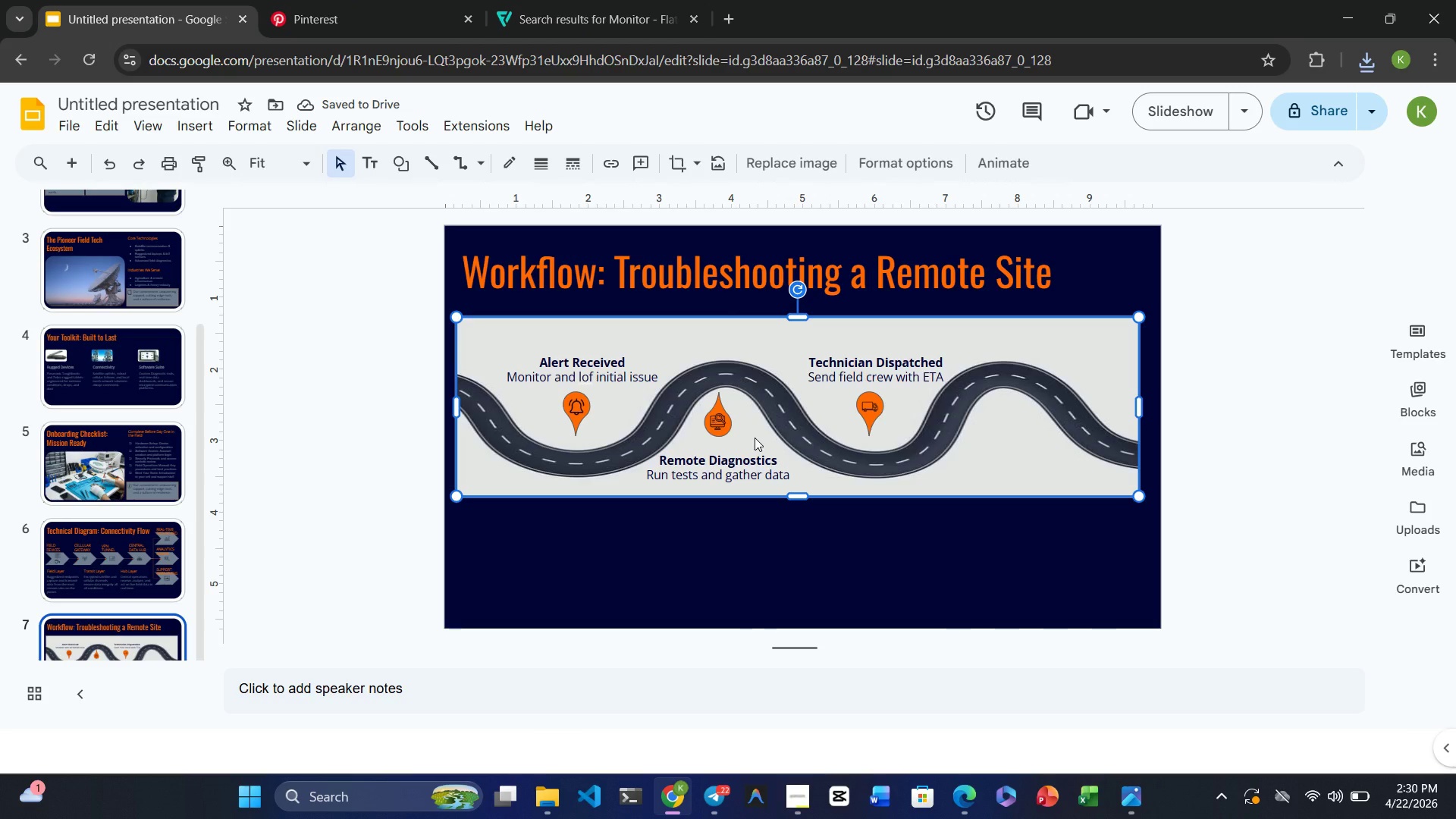 
left_click([717, 419])
 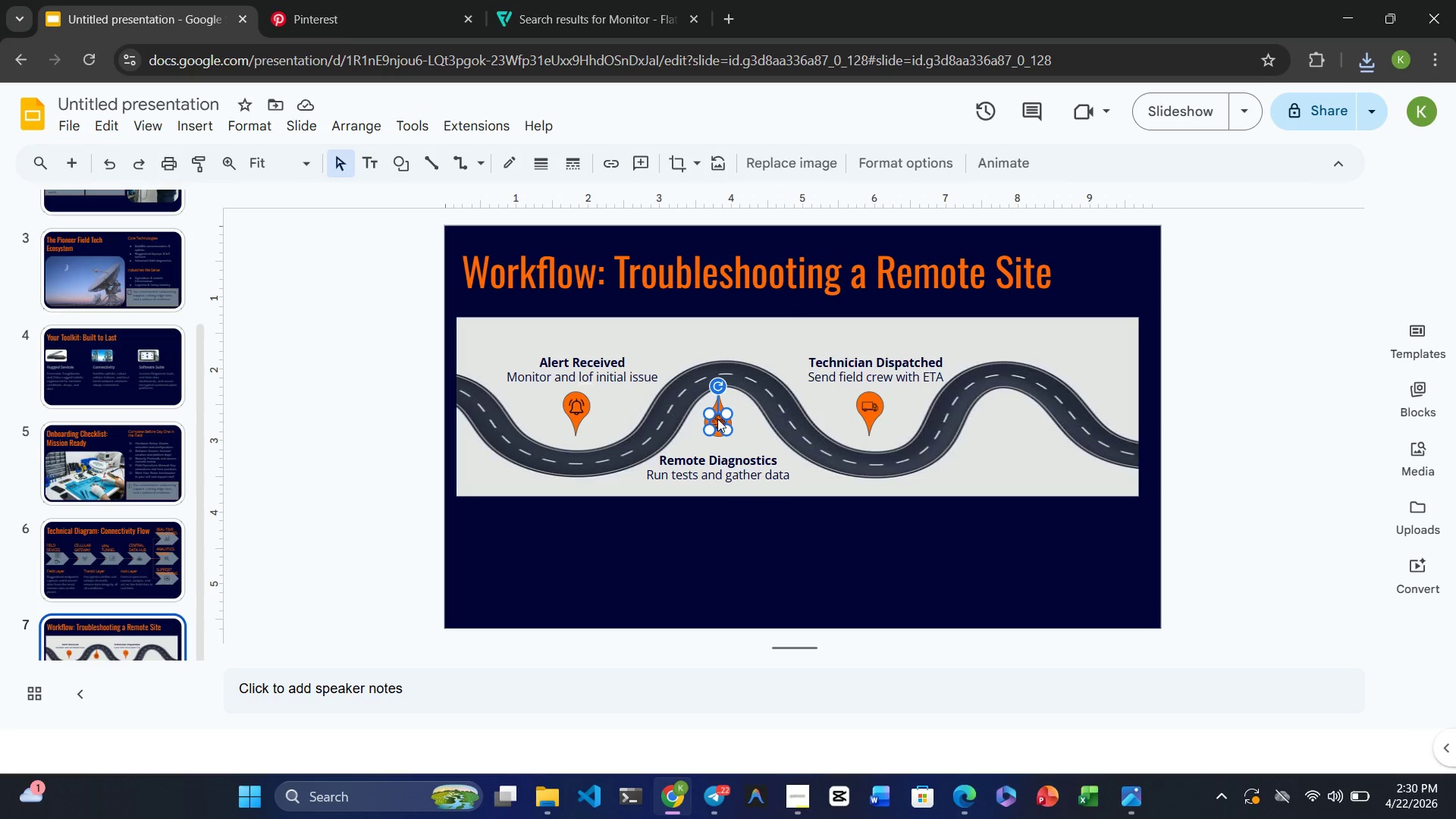 
hold_key(key=ControlRight, duration=2.09)
left_click([714, 408])
 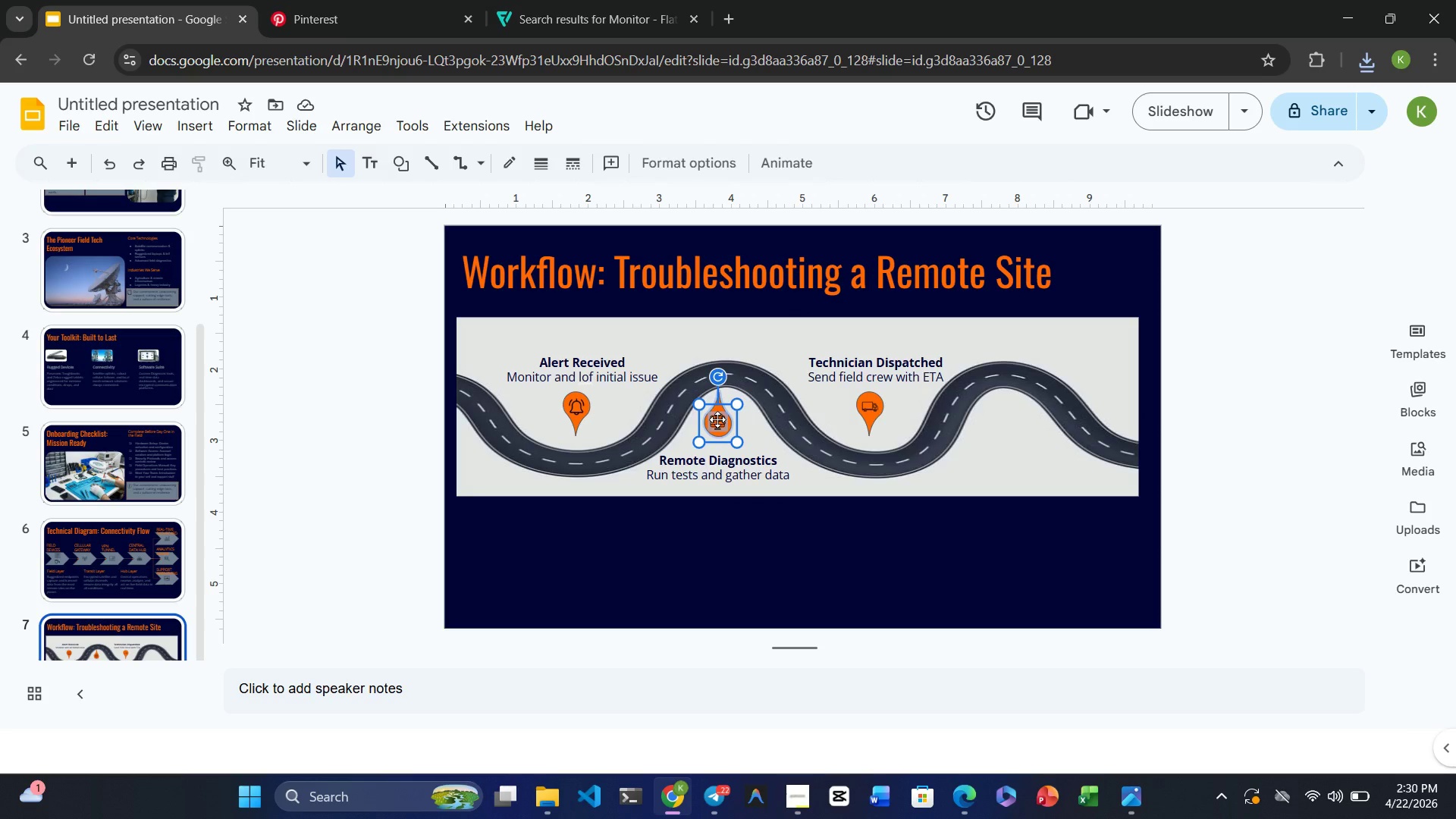 
left_click_drag(start_coordinate=[718, 419], to_coordinate=[720, 428])
 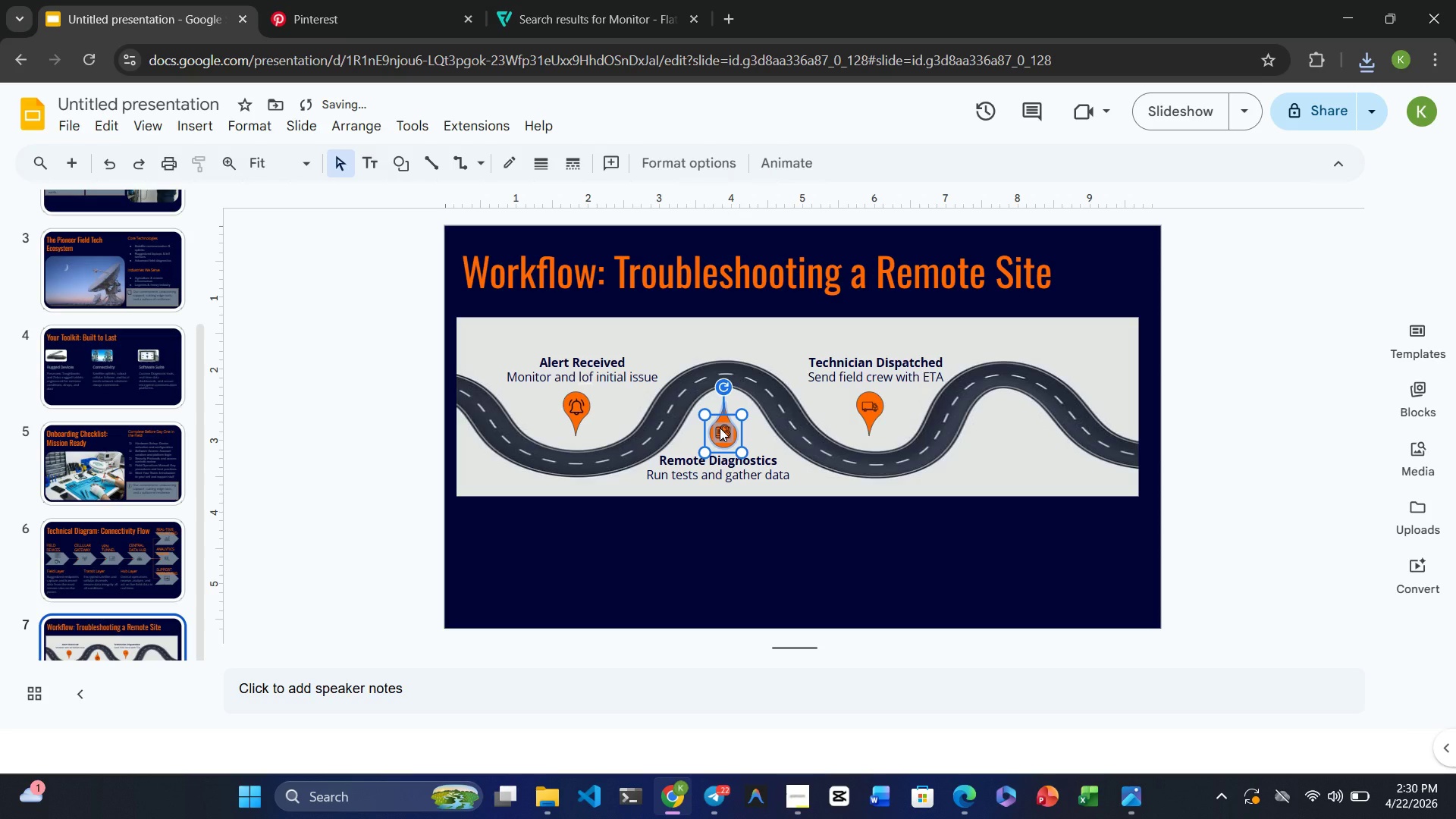 
left_click_drag(start_coordinate=[720, 428], to_coordinate=[718, 421])
 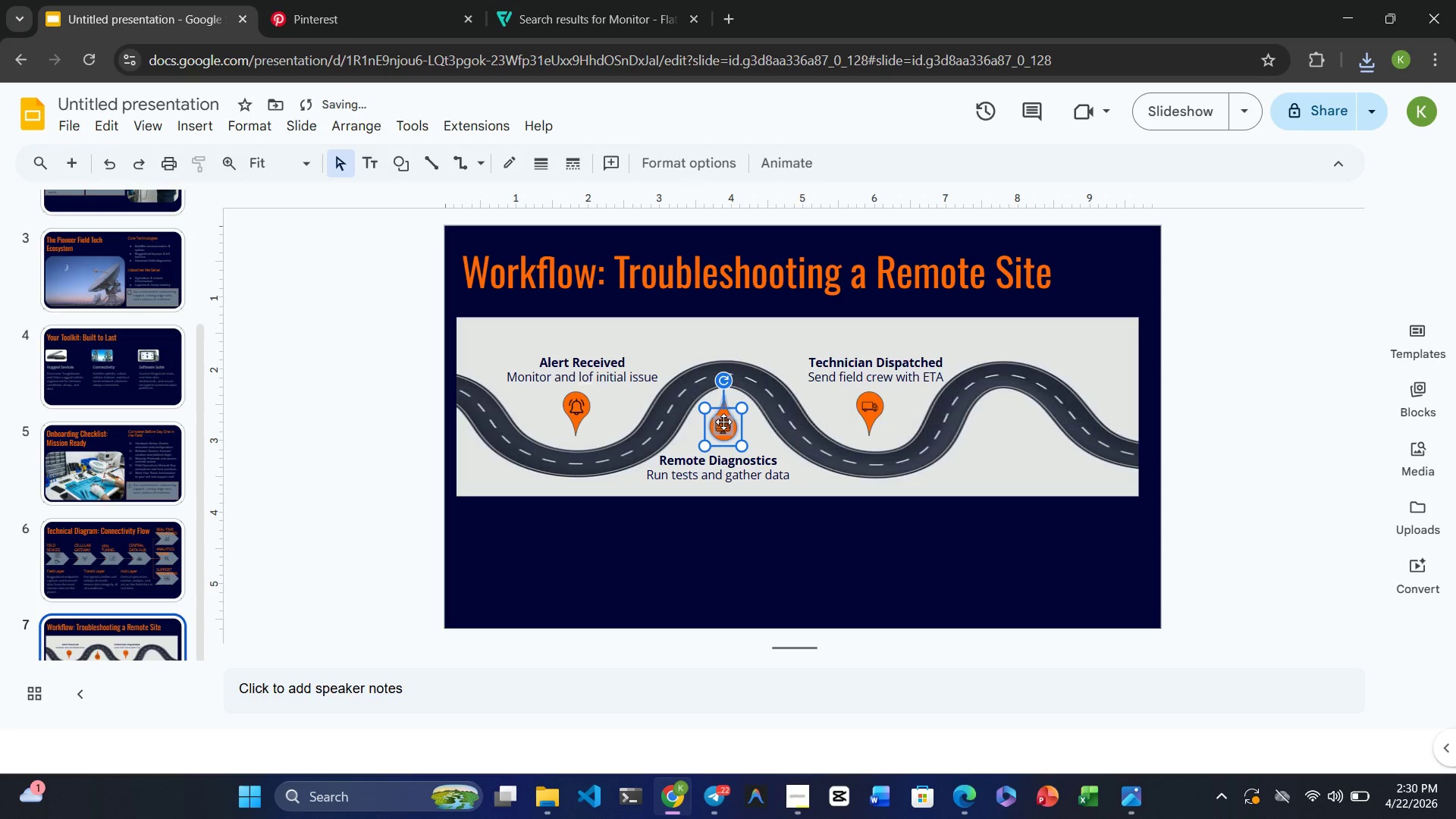 
left_click_drag(start_coordinate=[723, 422], to_coordinate=[723, 429])
 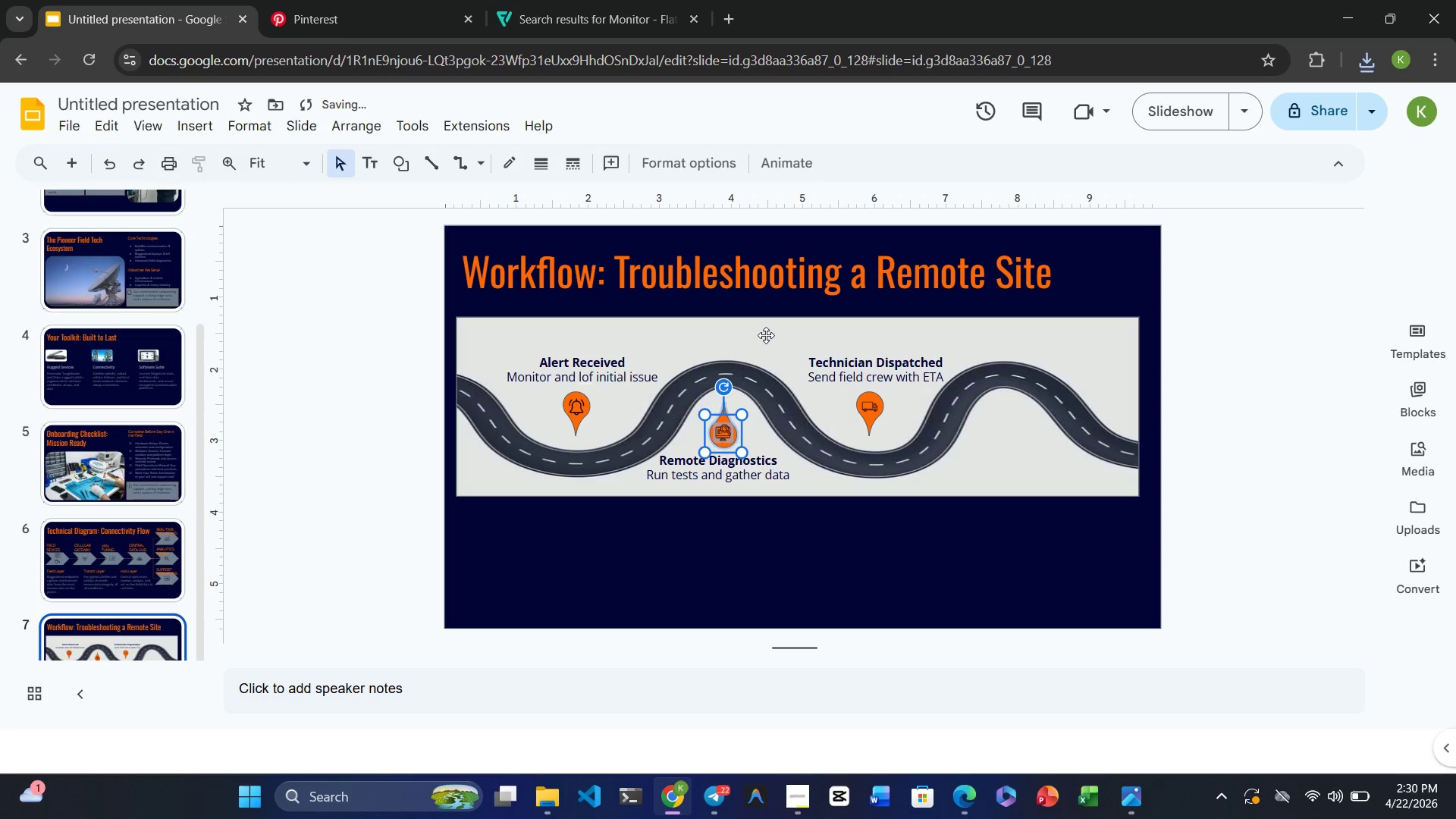 
left_click([764, 332])
 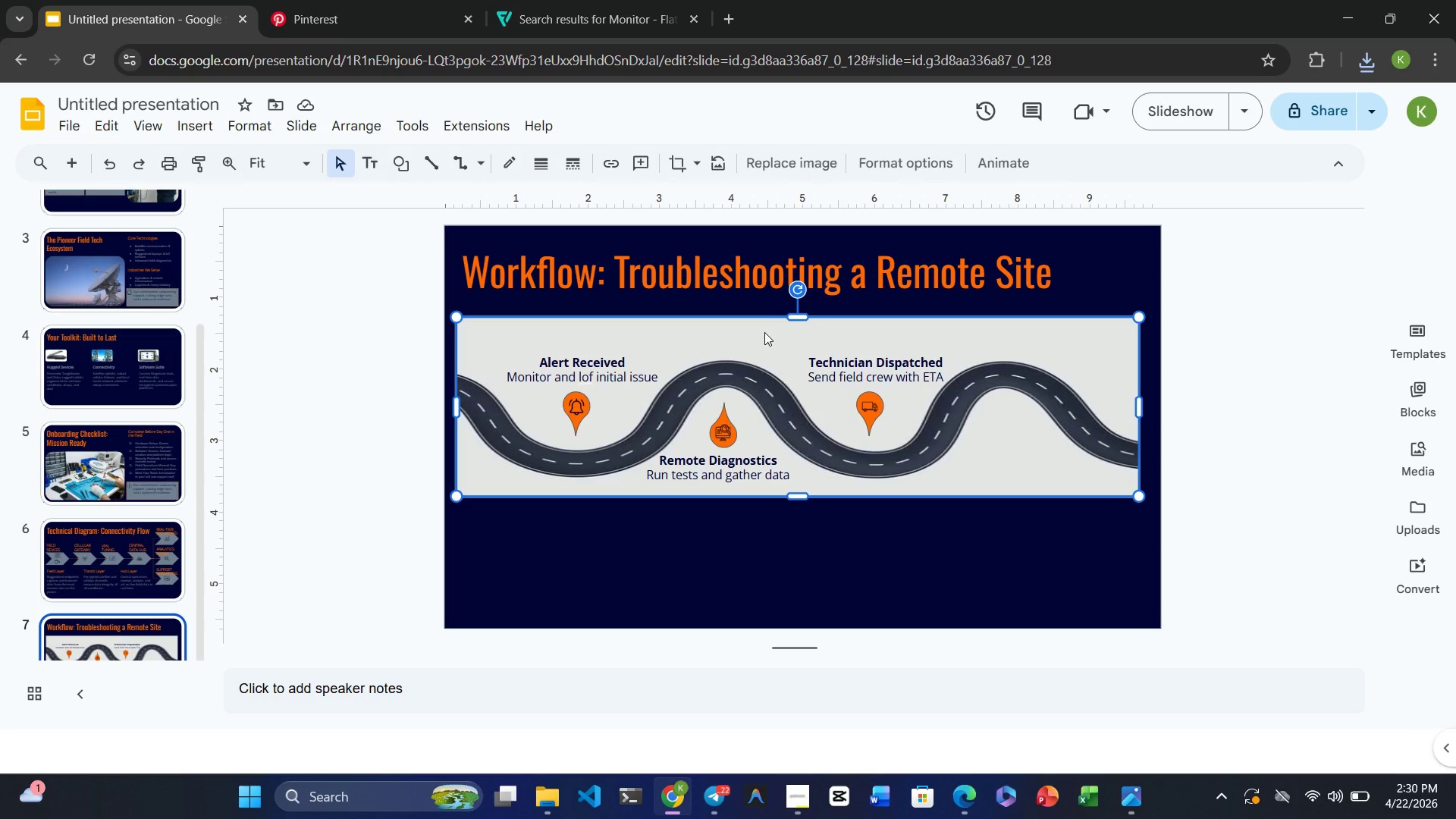 
wait(12.25)
 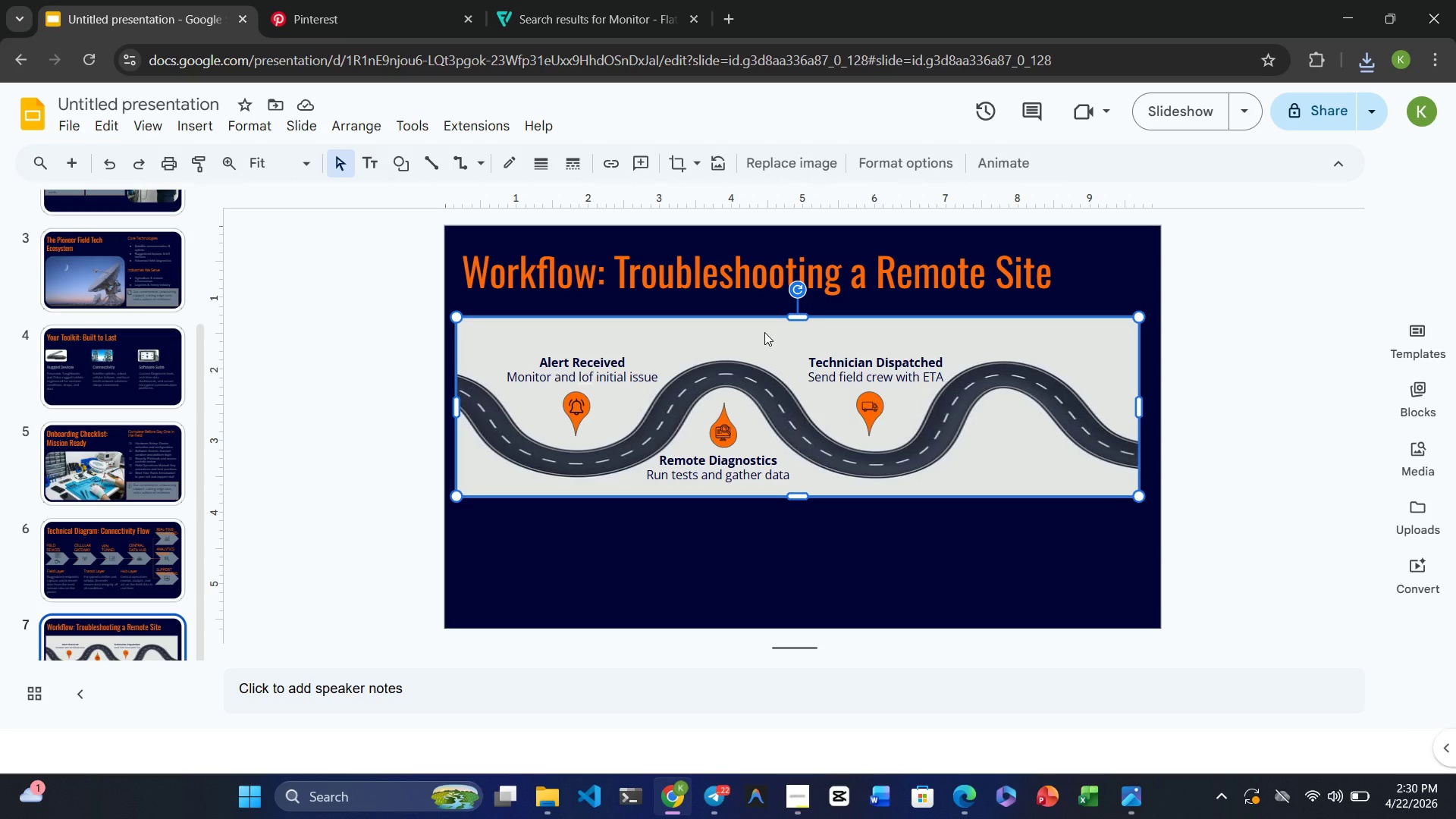 
left_click([724, 435])
 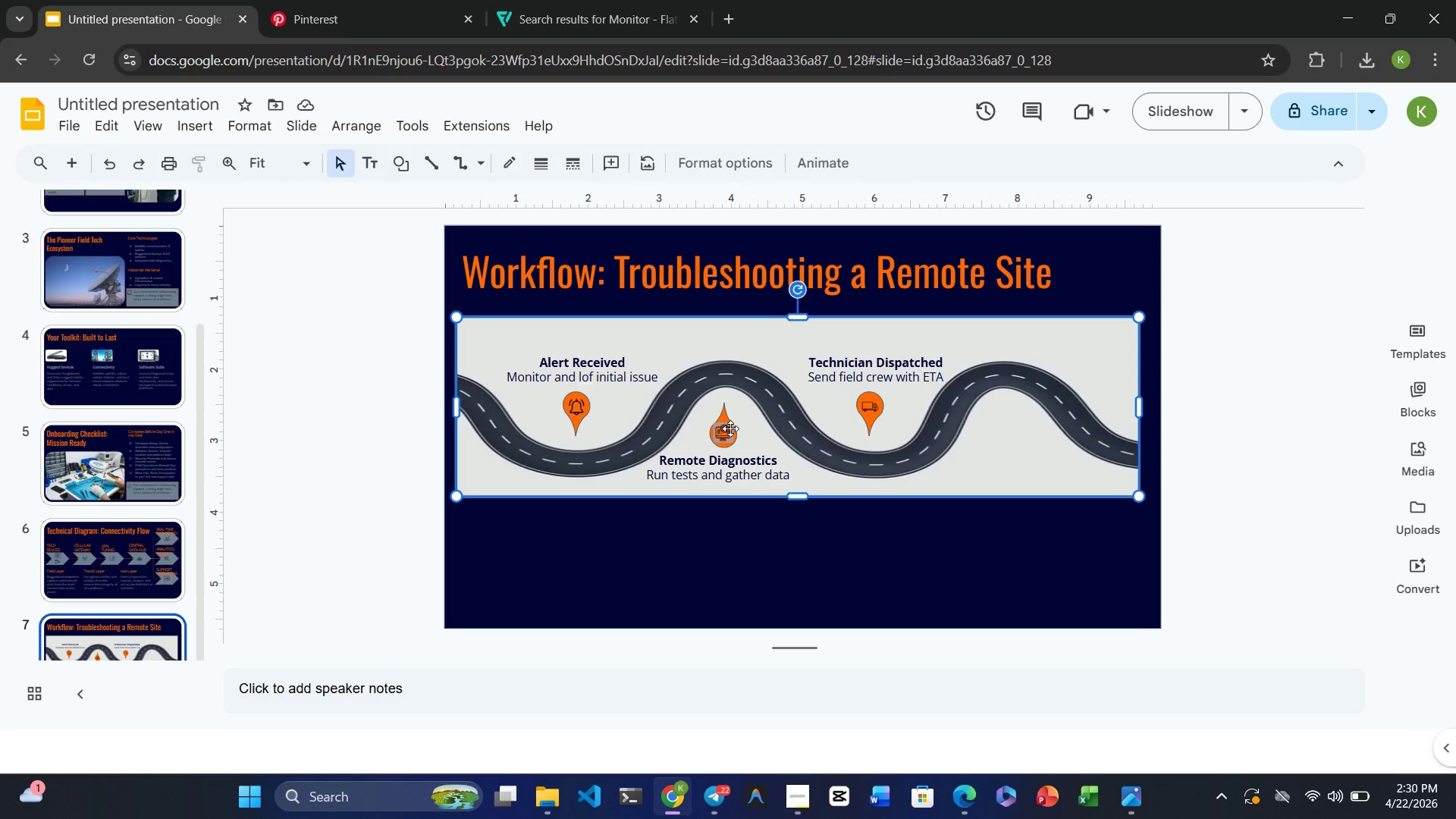 
left_click([736, 440])
 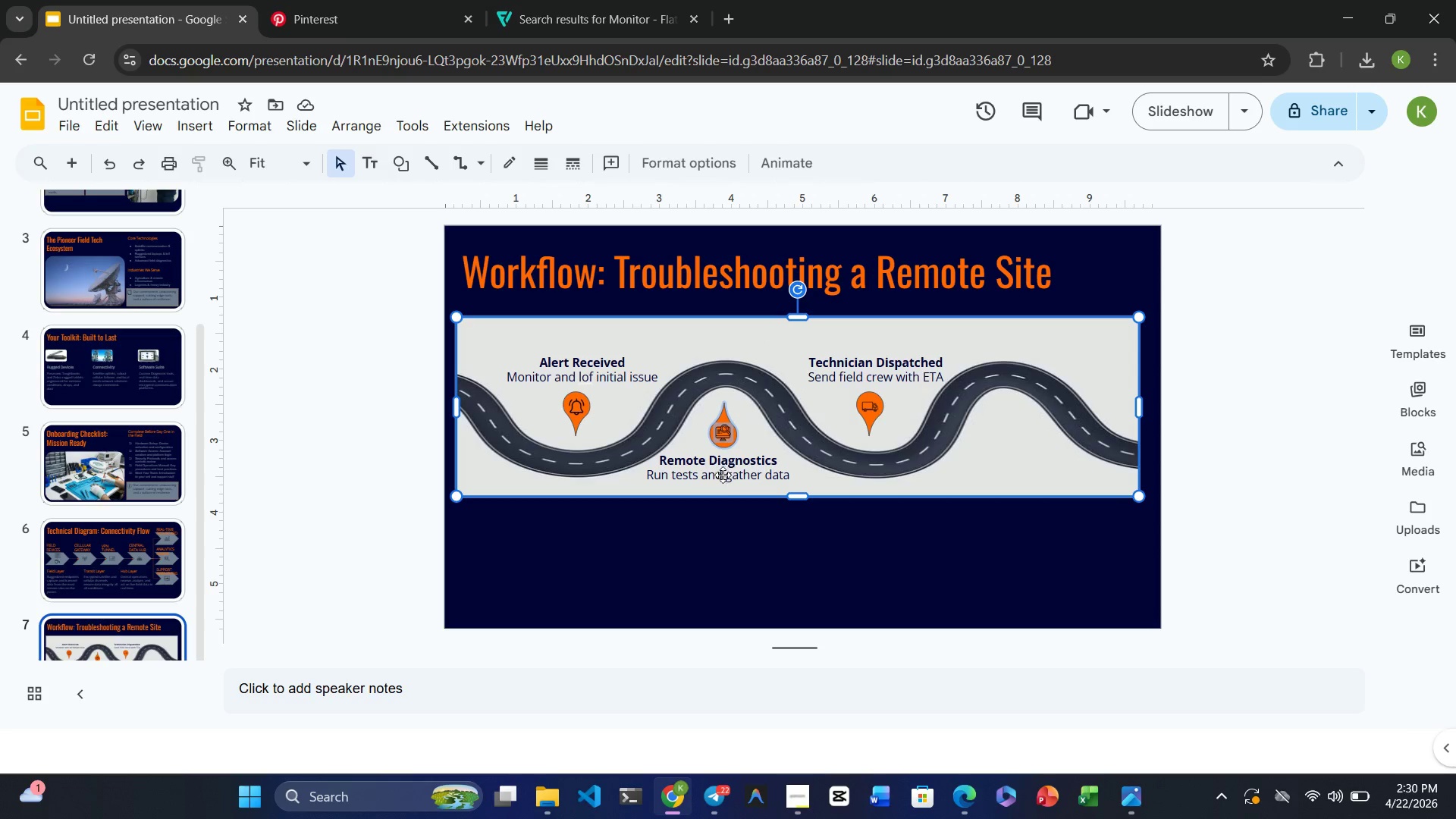 
left_click([723, 475])
 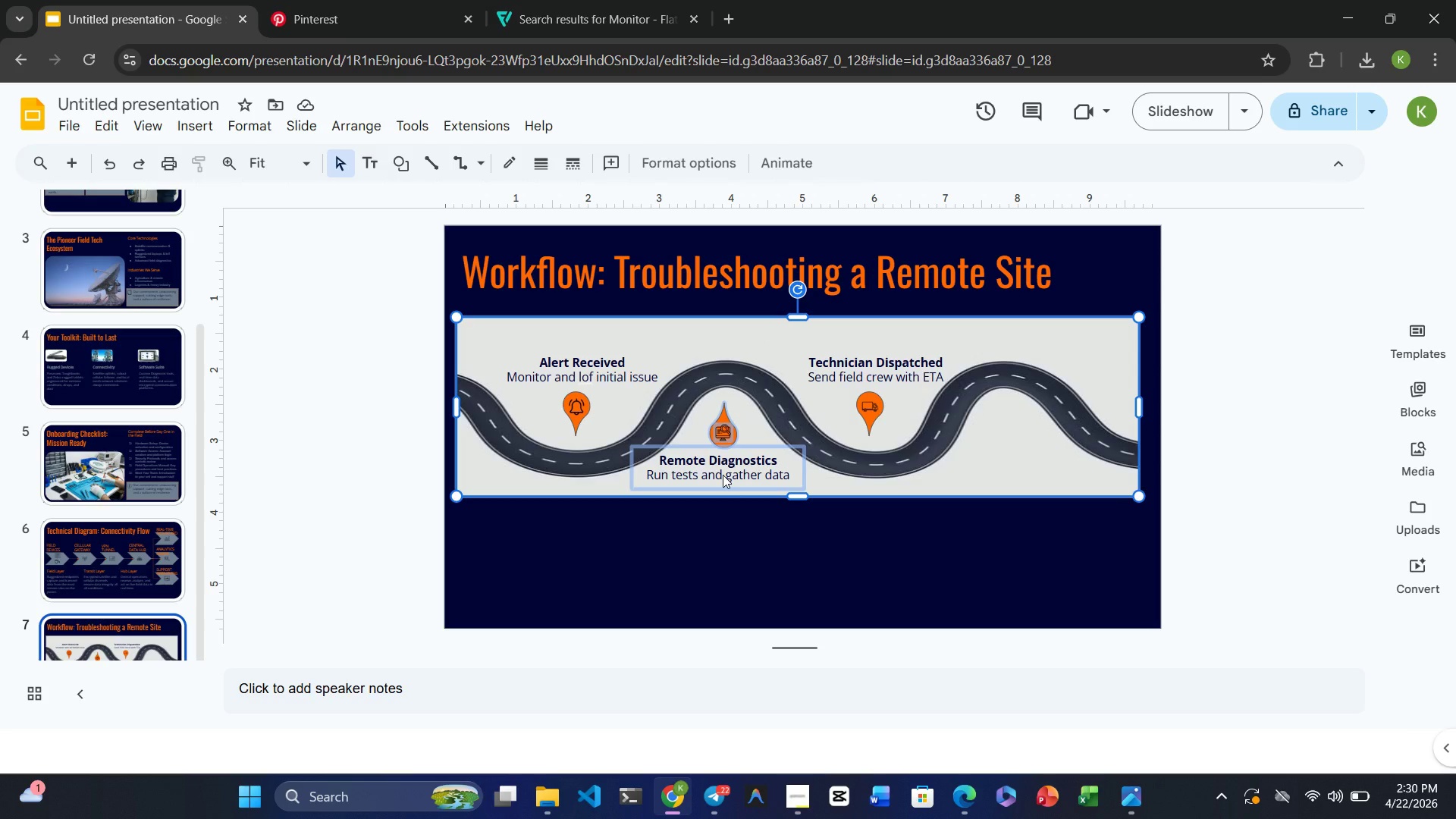 
key(Control+C)
 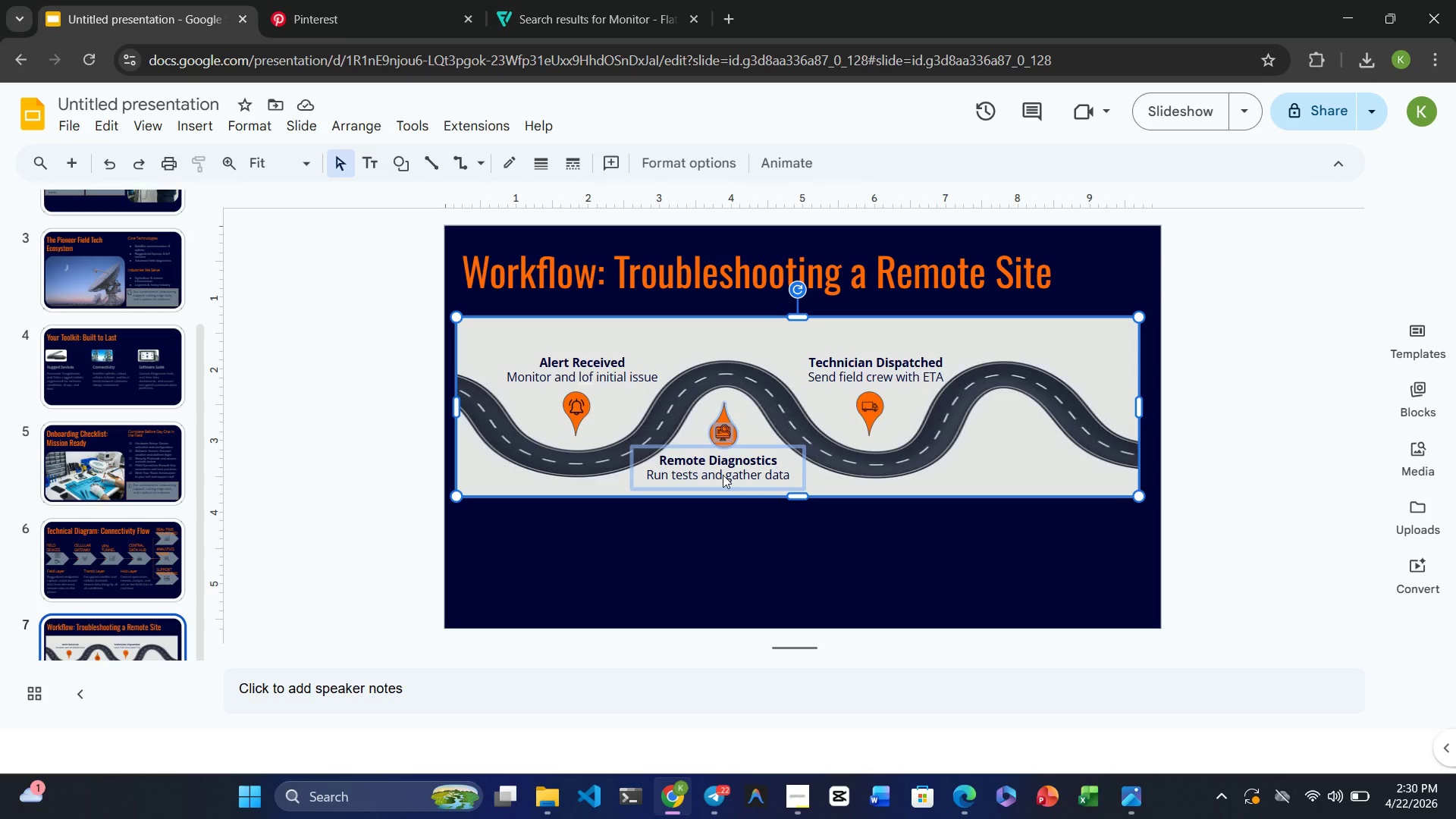 
key(Control+V)
 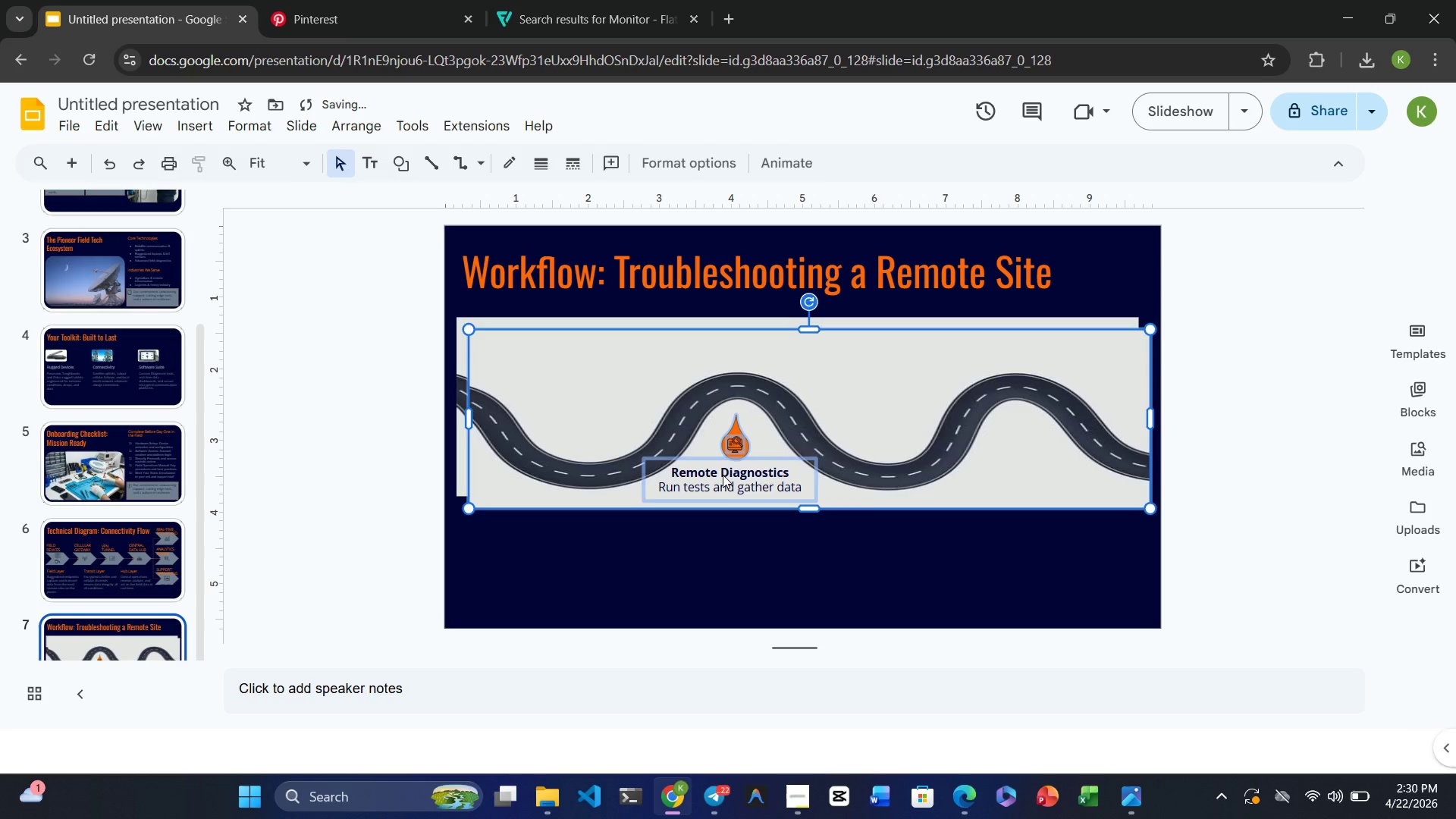 
key(Control+ControlRight)
 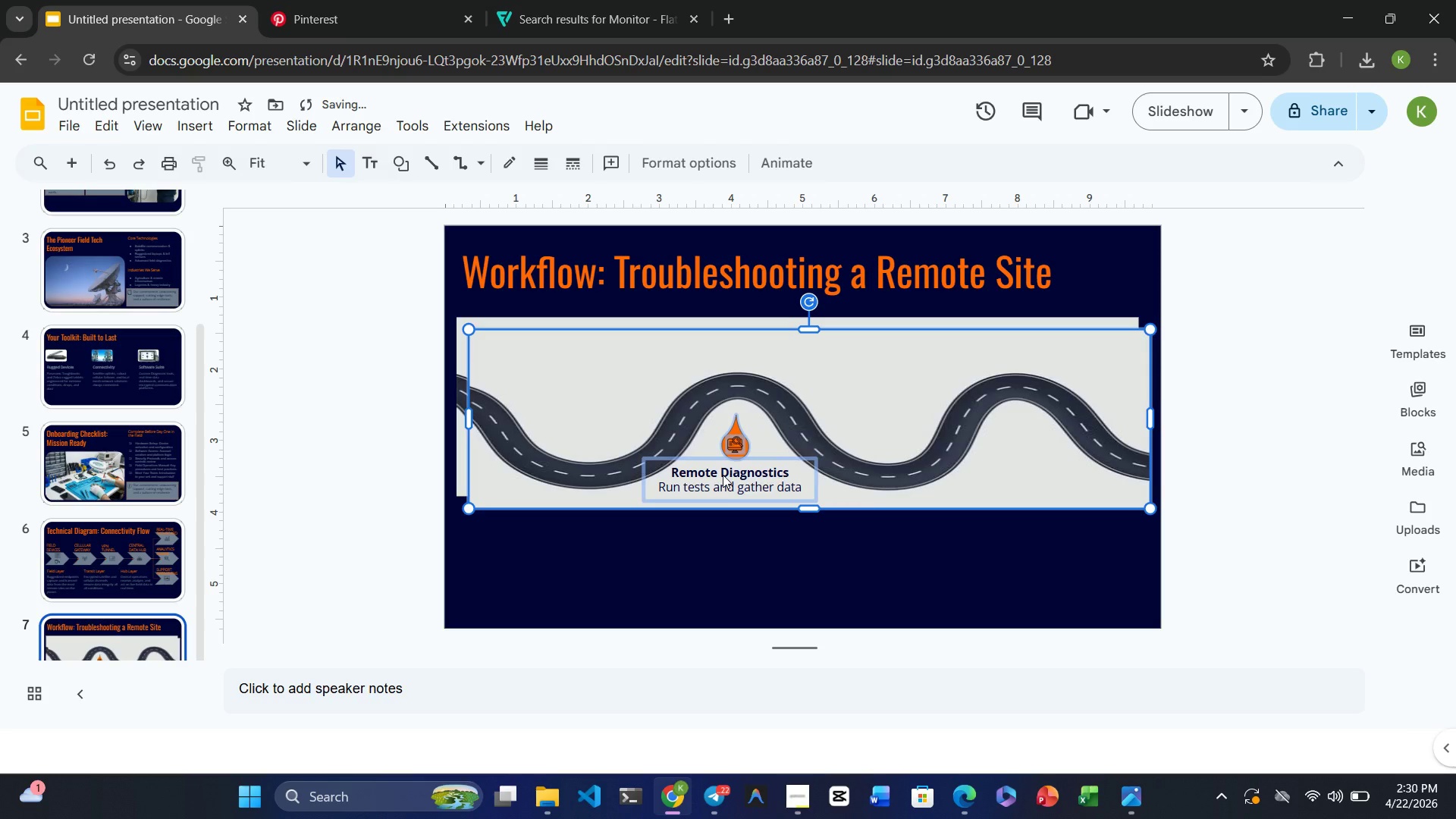 
key(Control+Z)
 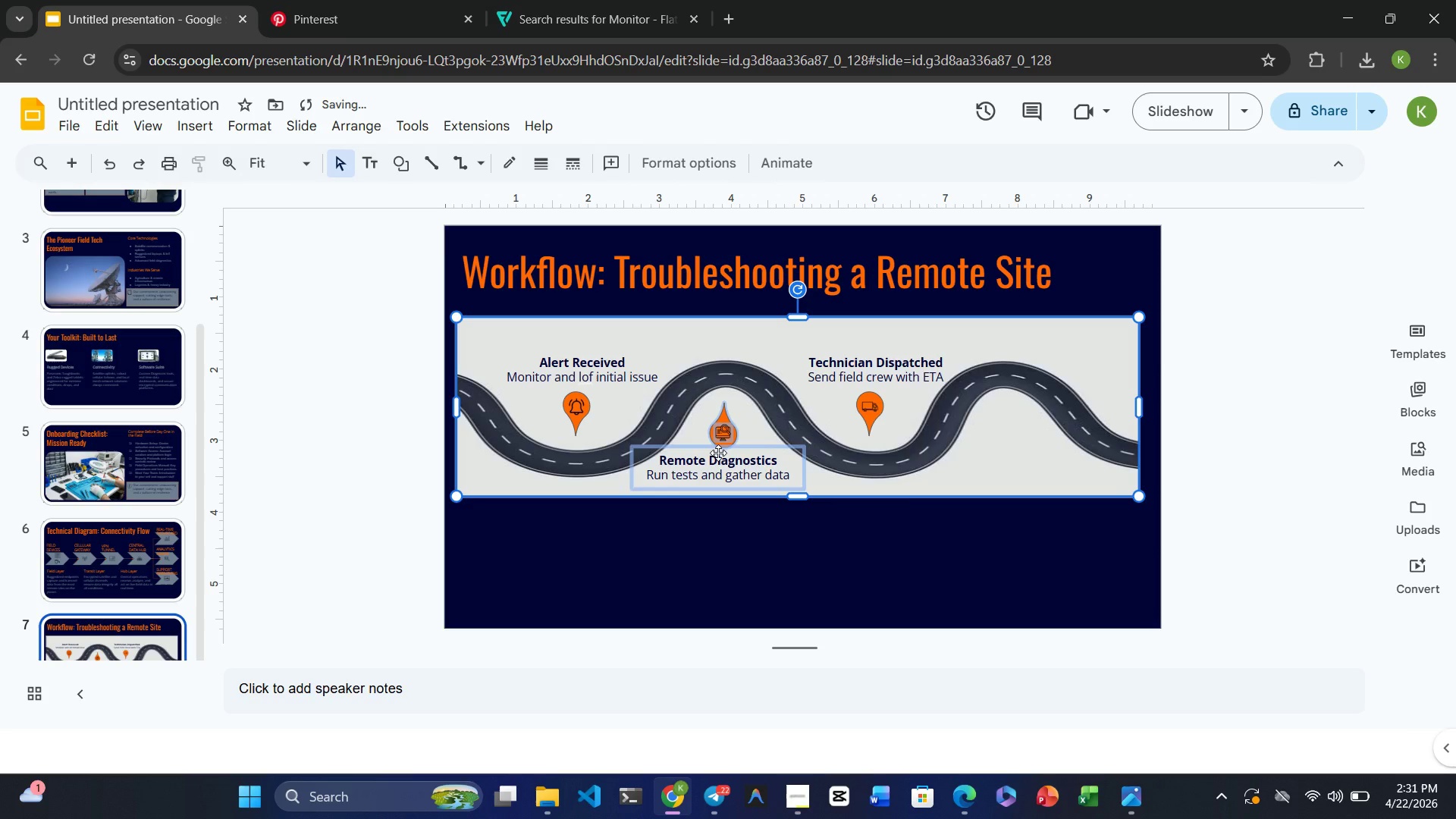 
key(Control+Z)
 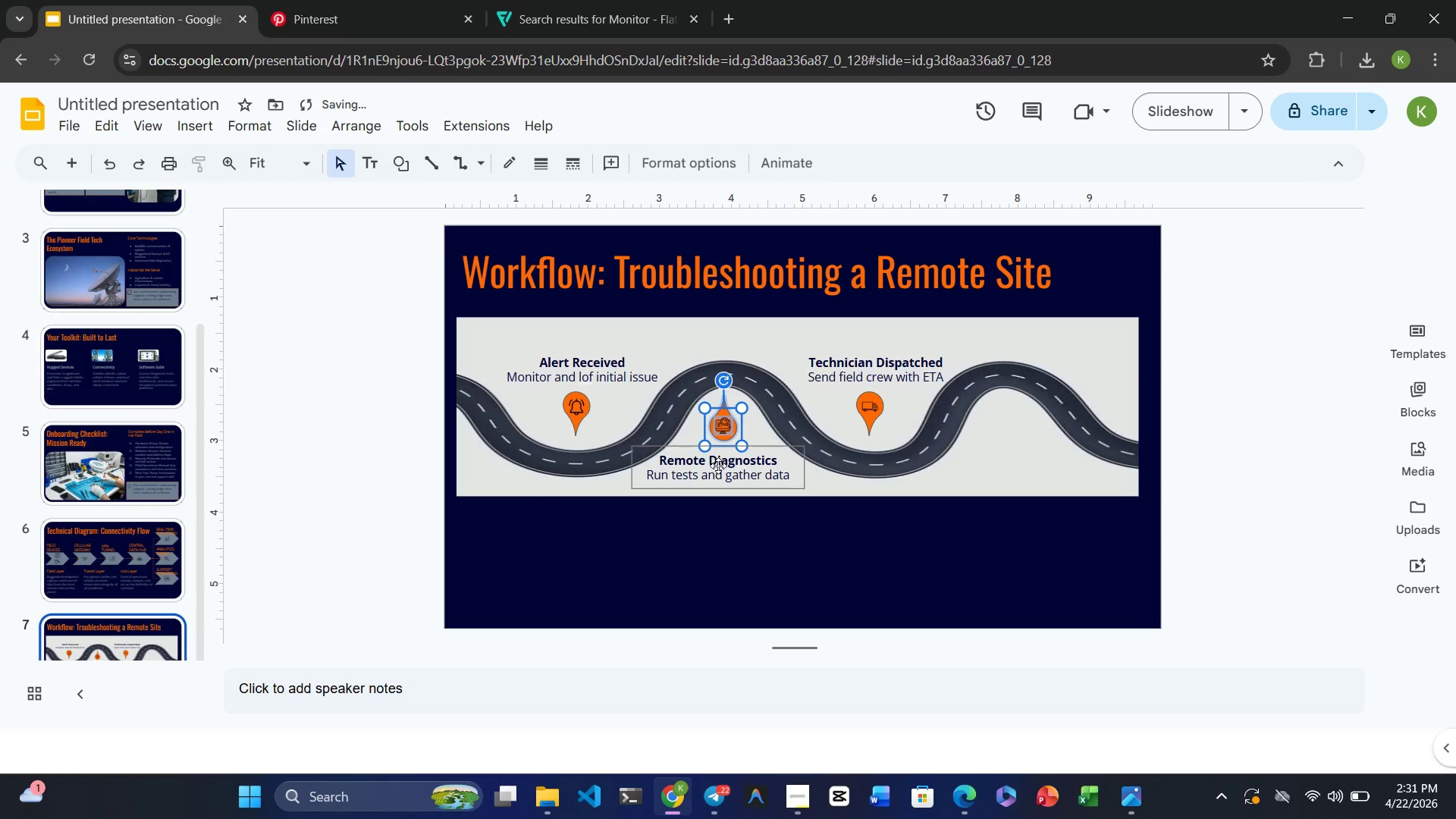 
left_click([718, 467])
 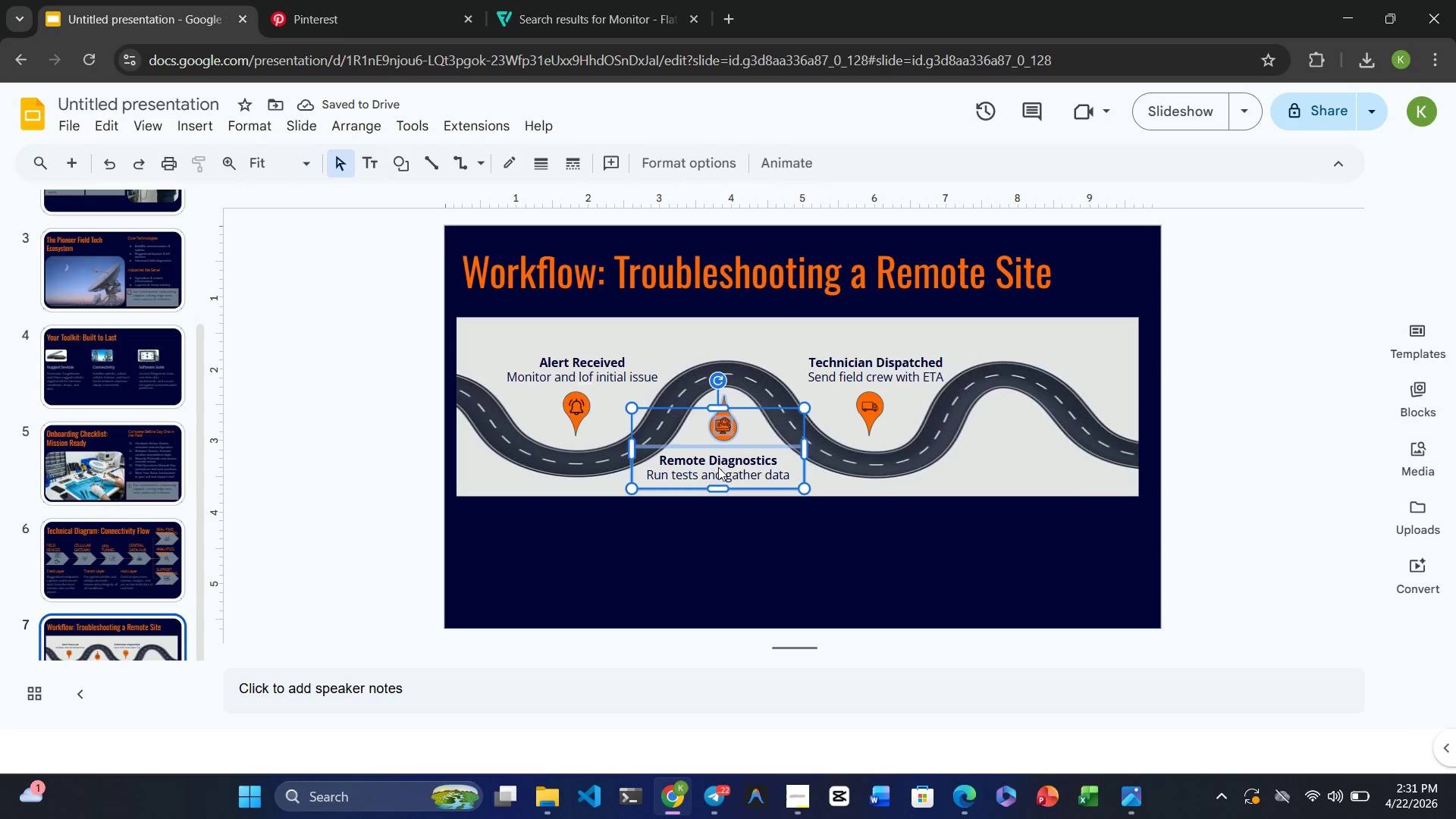 
key(Control+C)
 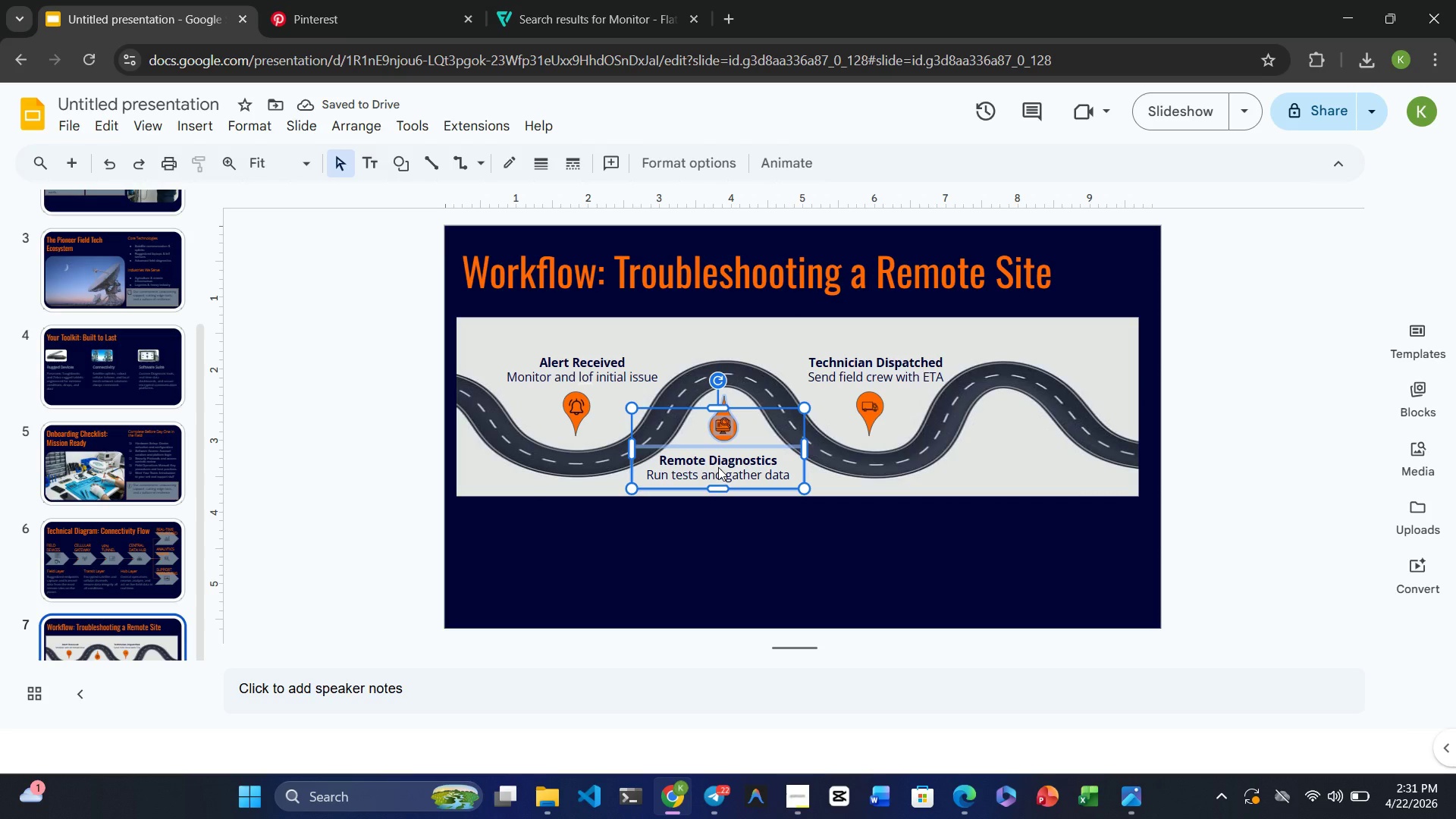 
key(Control+V)
 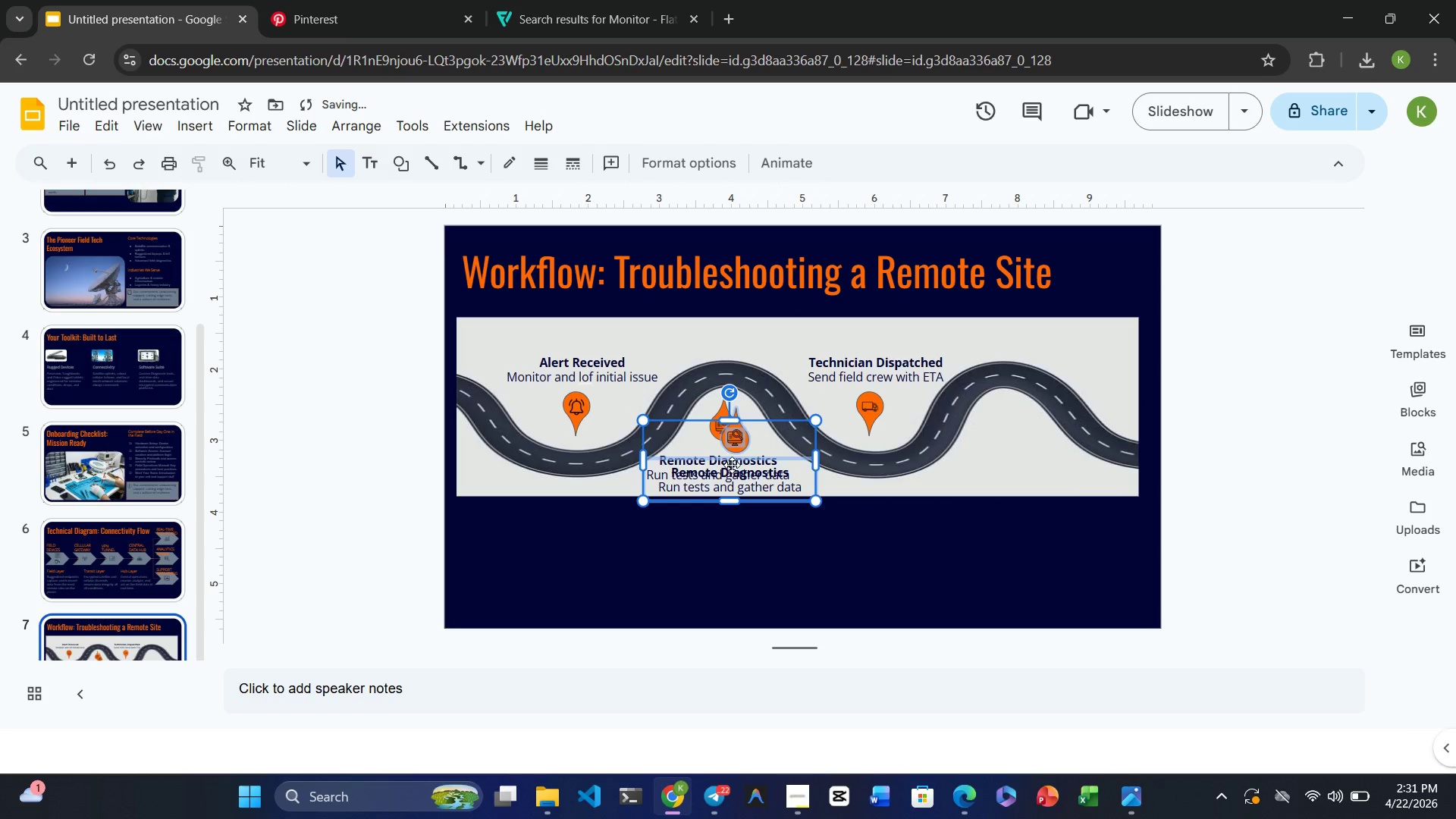 
left_click_drag(start_coordinate=[732, 465], to_coordinate=[1050, 465])
 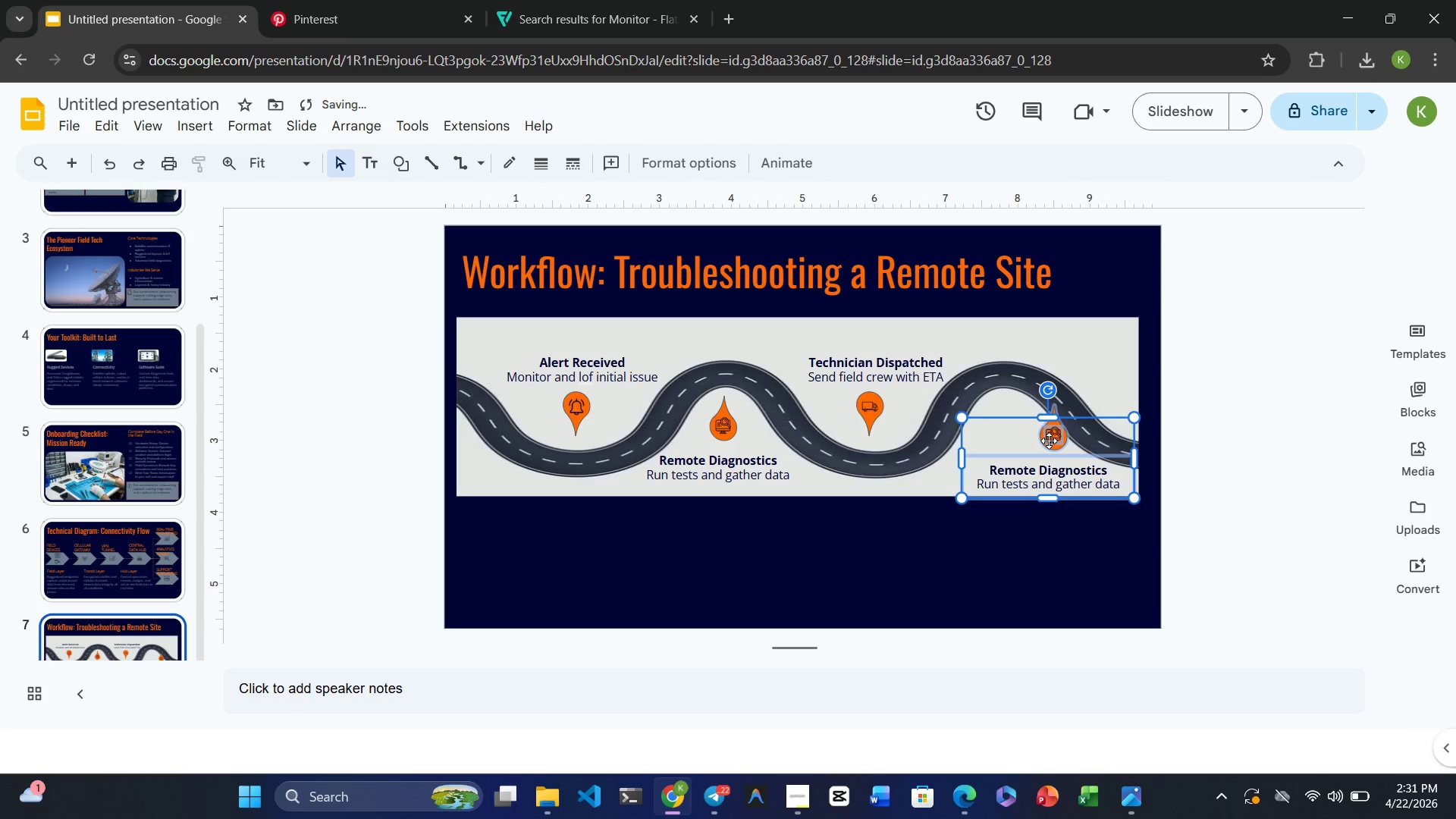 
left_click_drag(start_coordinate=[1049, 441], to_coordinate=[996, 435])
 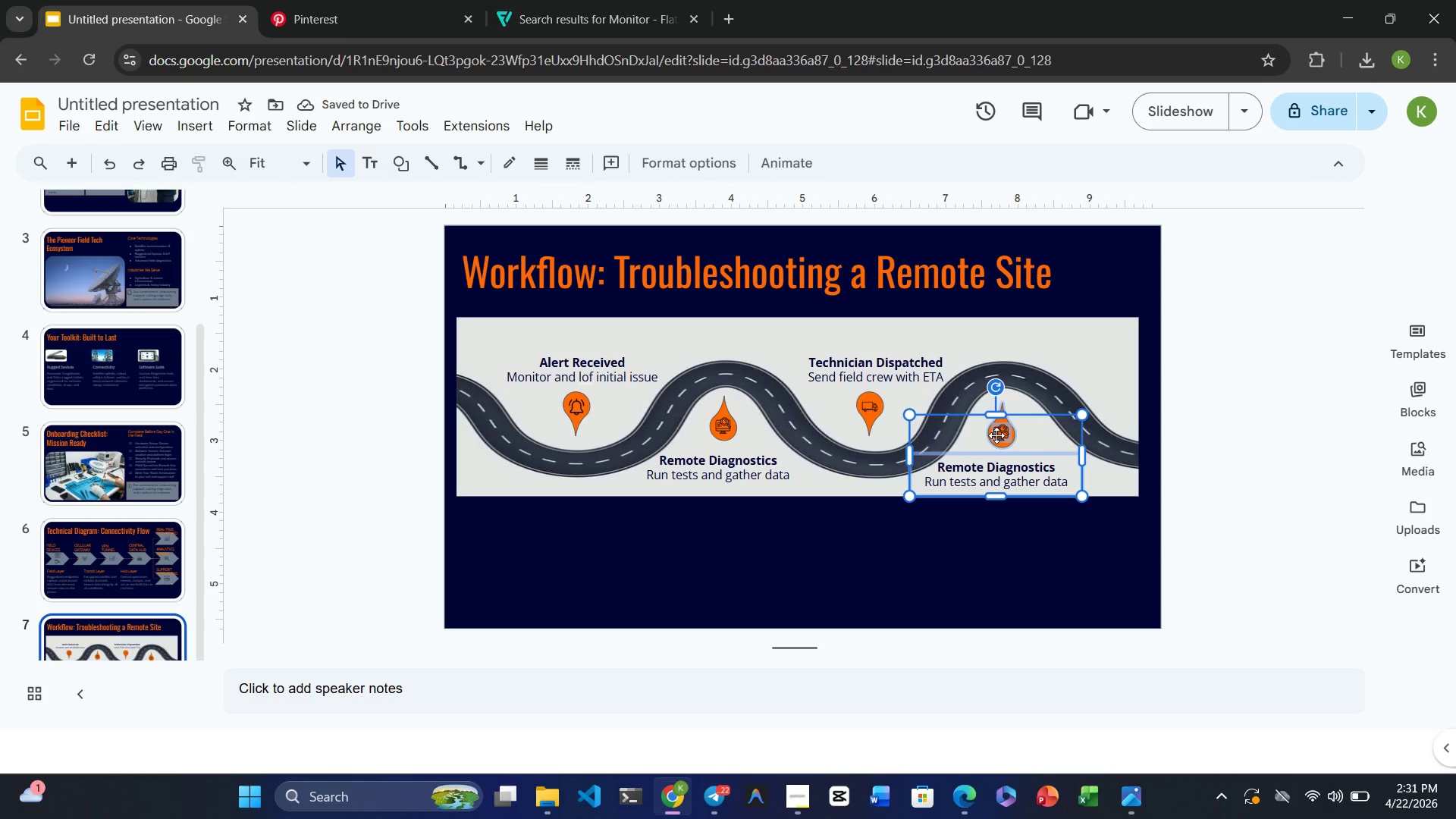 
wait(10.12)
 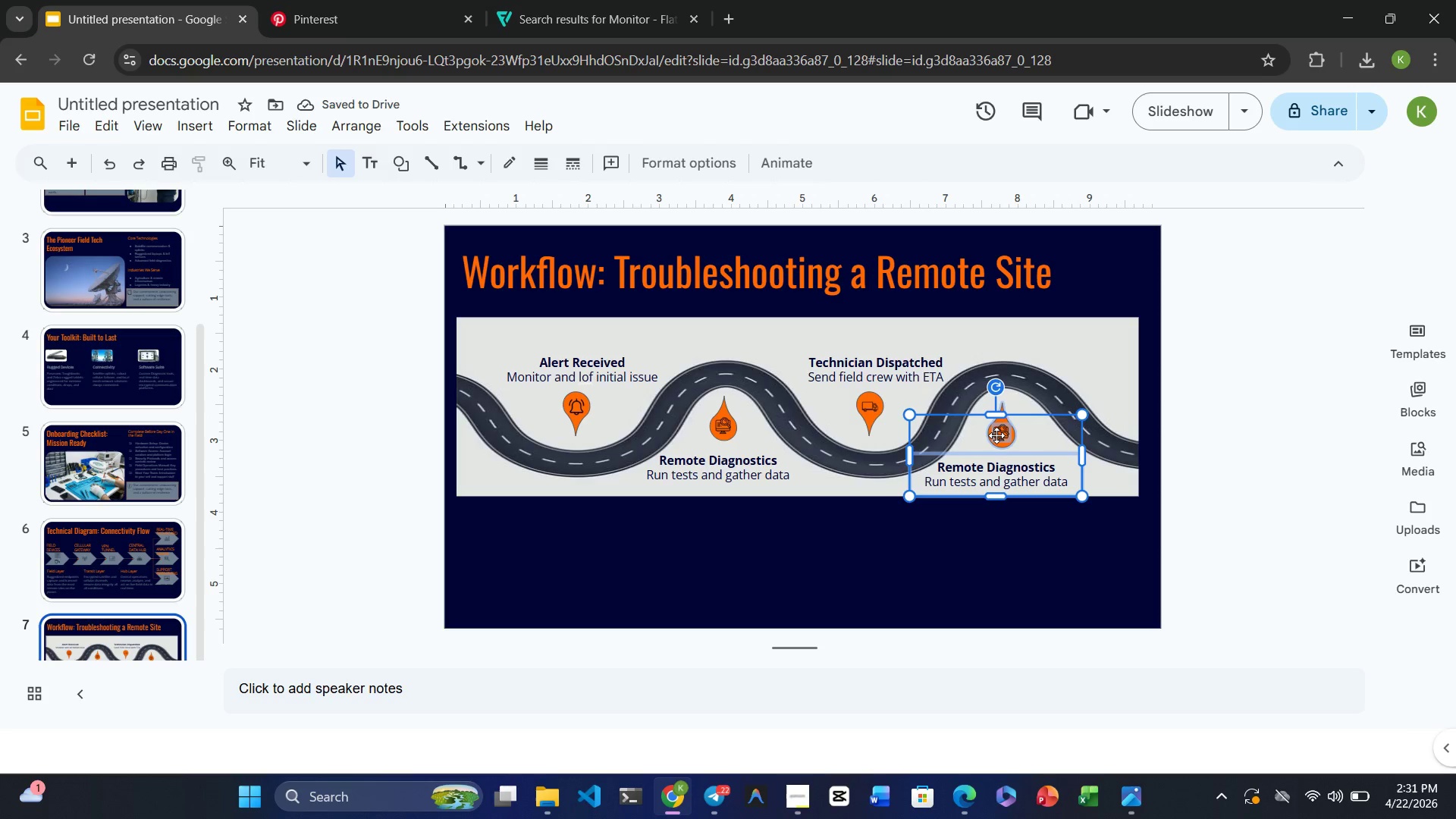 
key(Control+Z)
 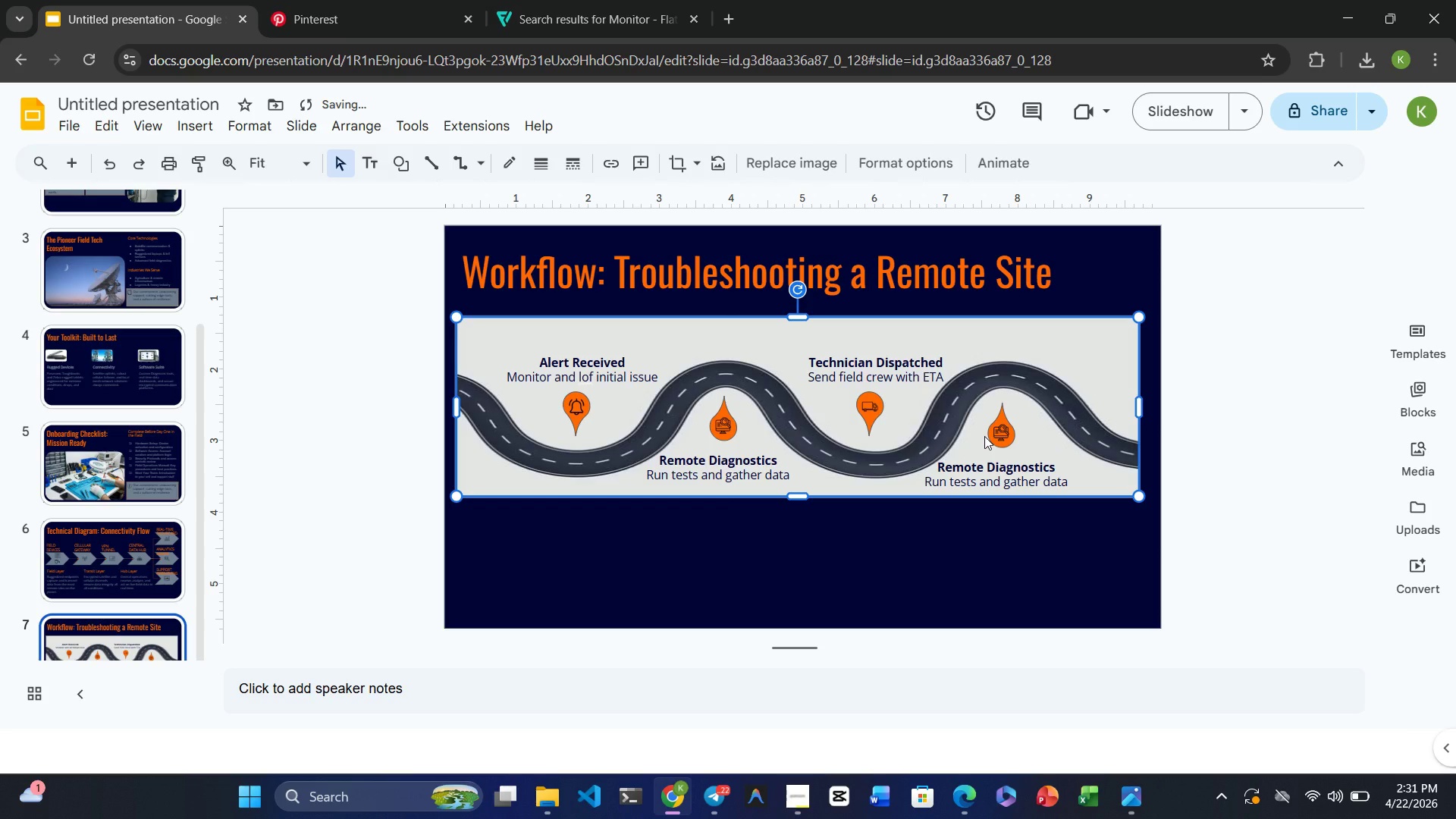 
key(Control+Z)
 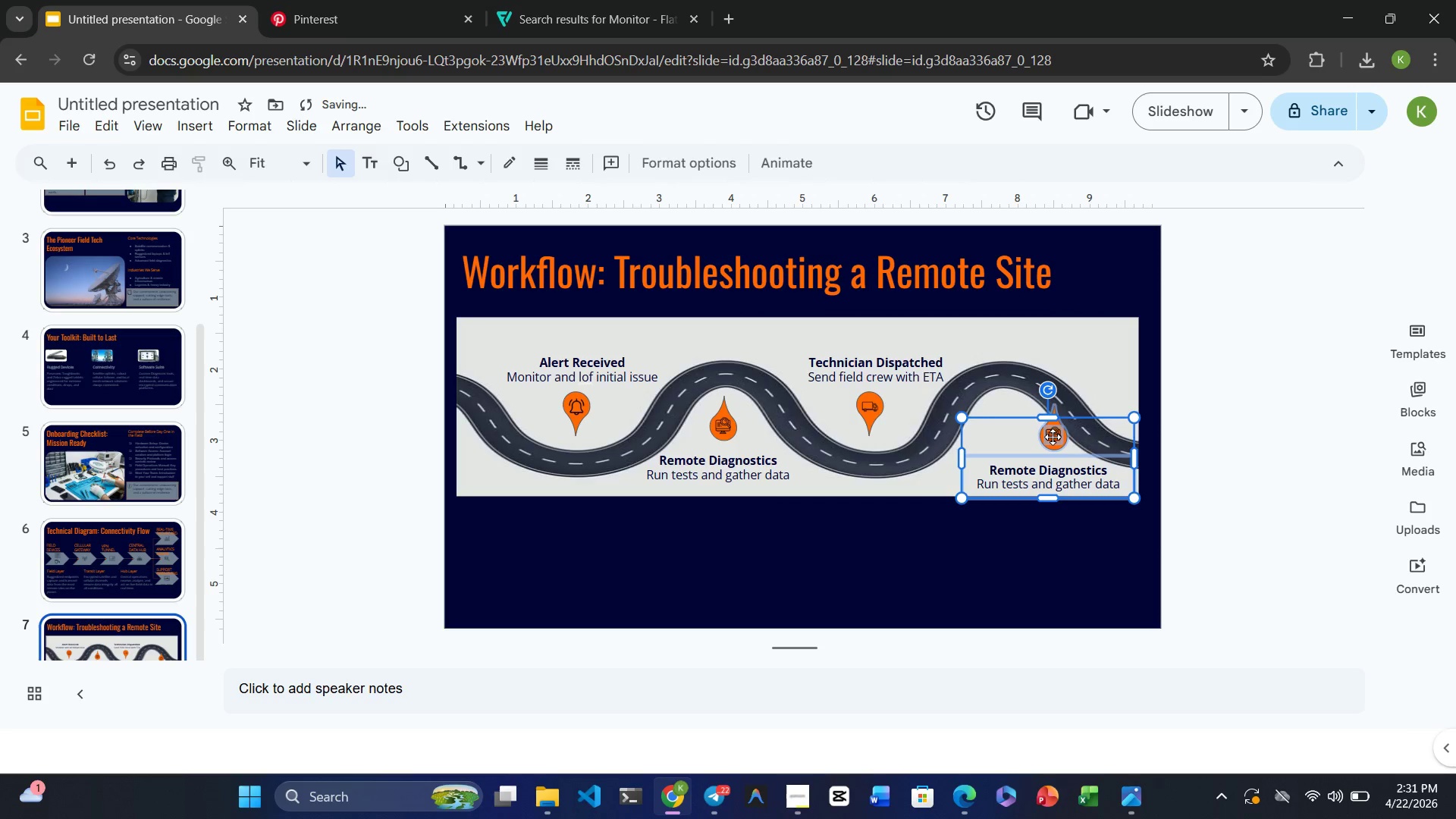 
left_click_drag(start_coordinate=[1053, 438], to_coordinate=[980, 436])
 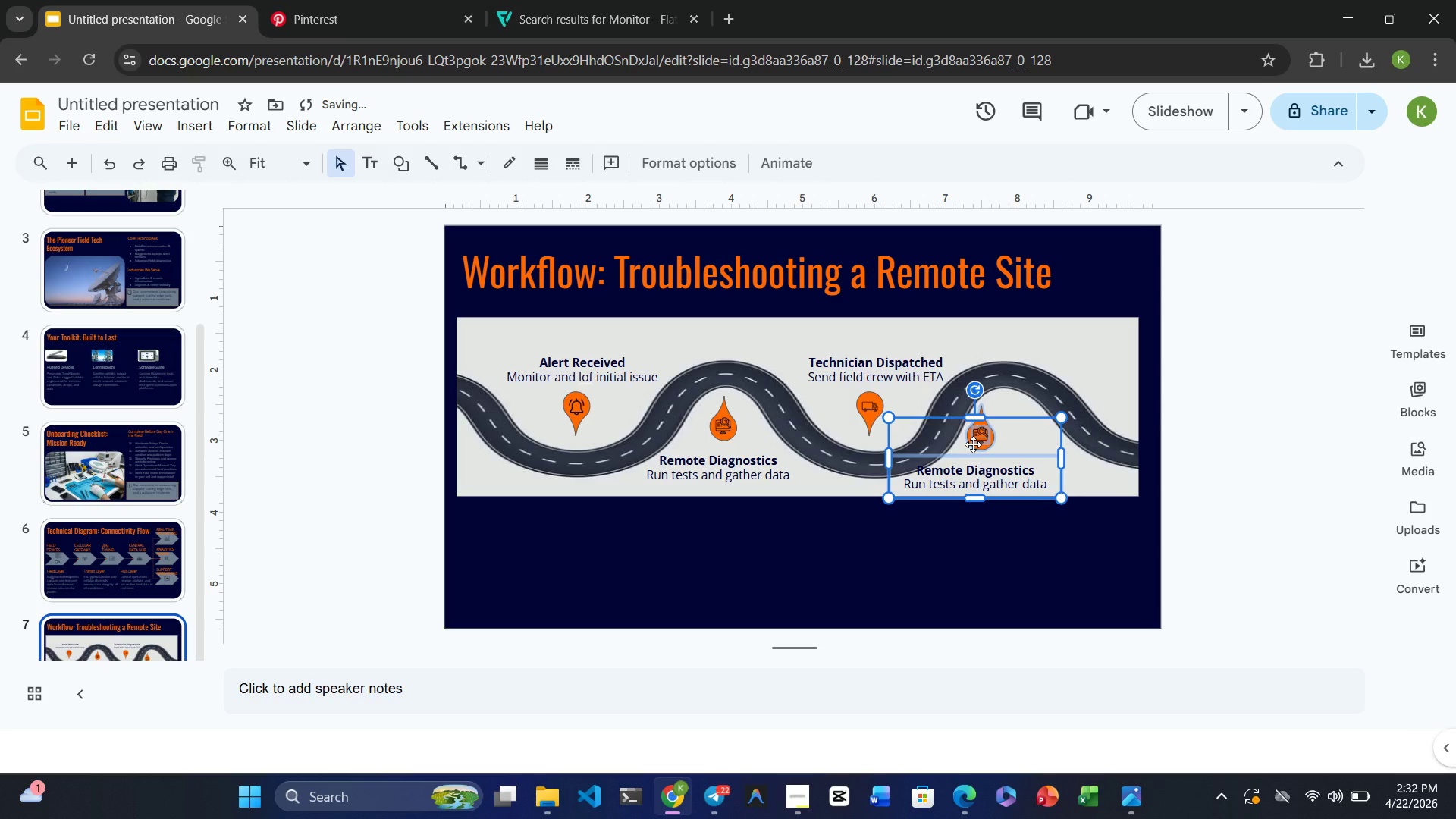 
left_click_drag(start_coordinate=[973, 444], to_coordinate=[1014, 432])
 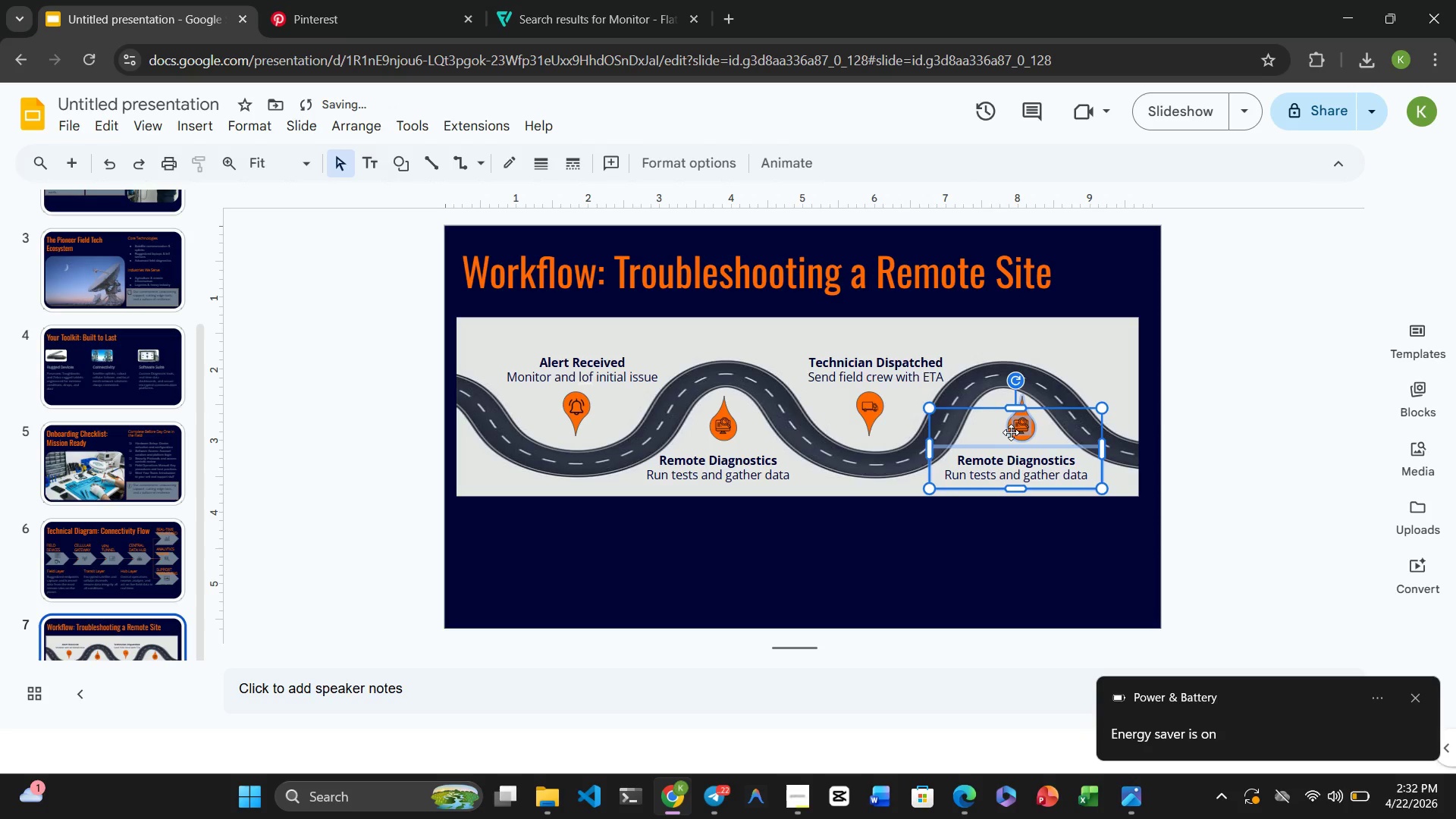 
left_click_drag(start_coordinate=[1011, 432], to_coordinate=[1005, 433])
 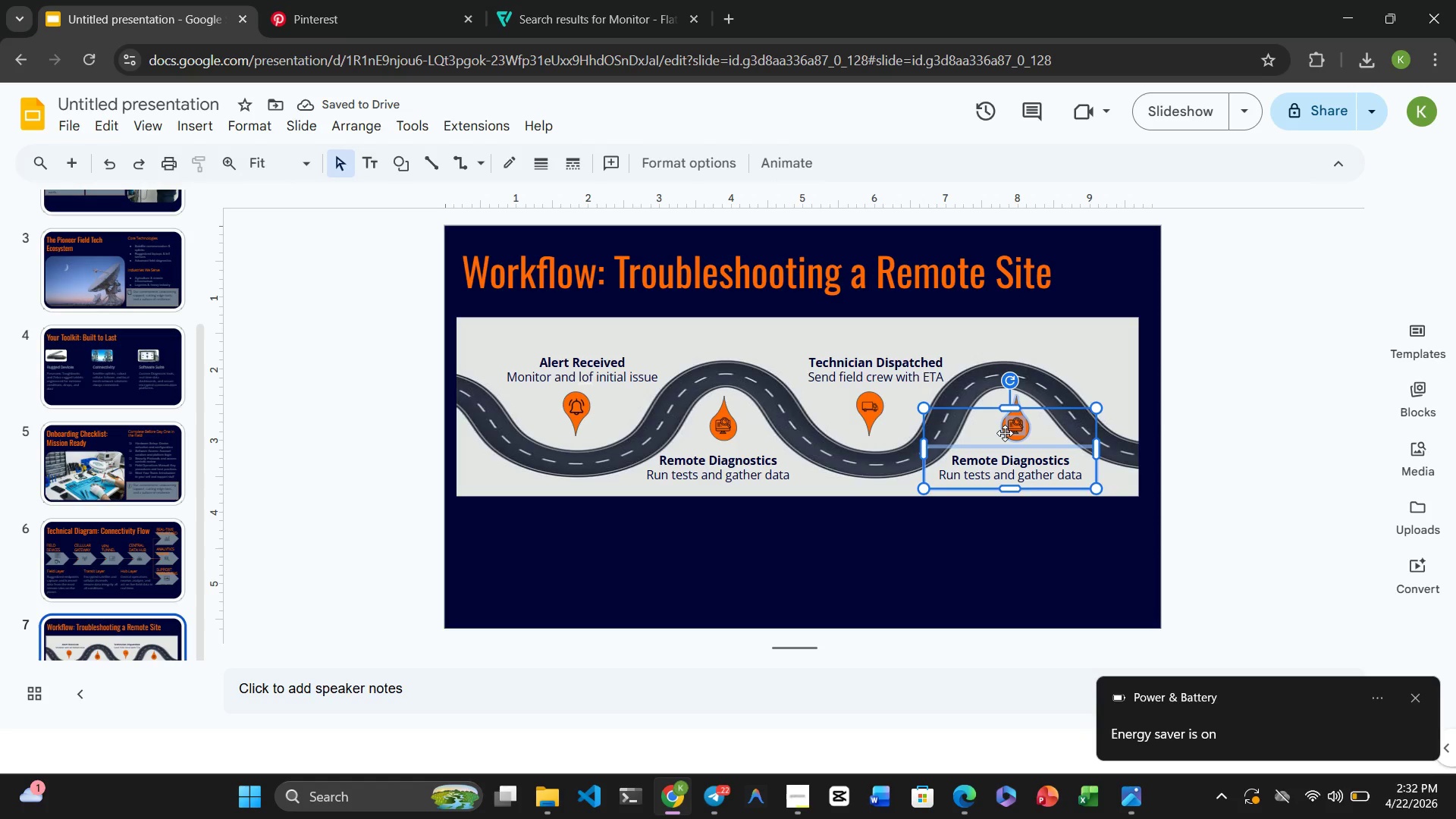 
wait(6.16)
 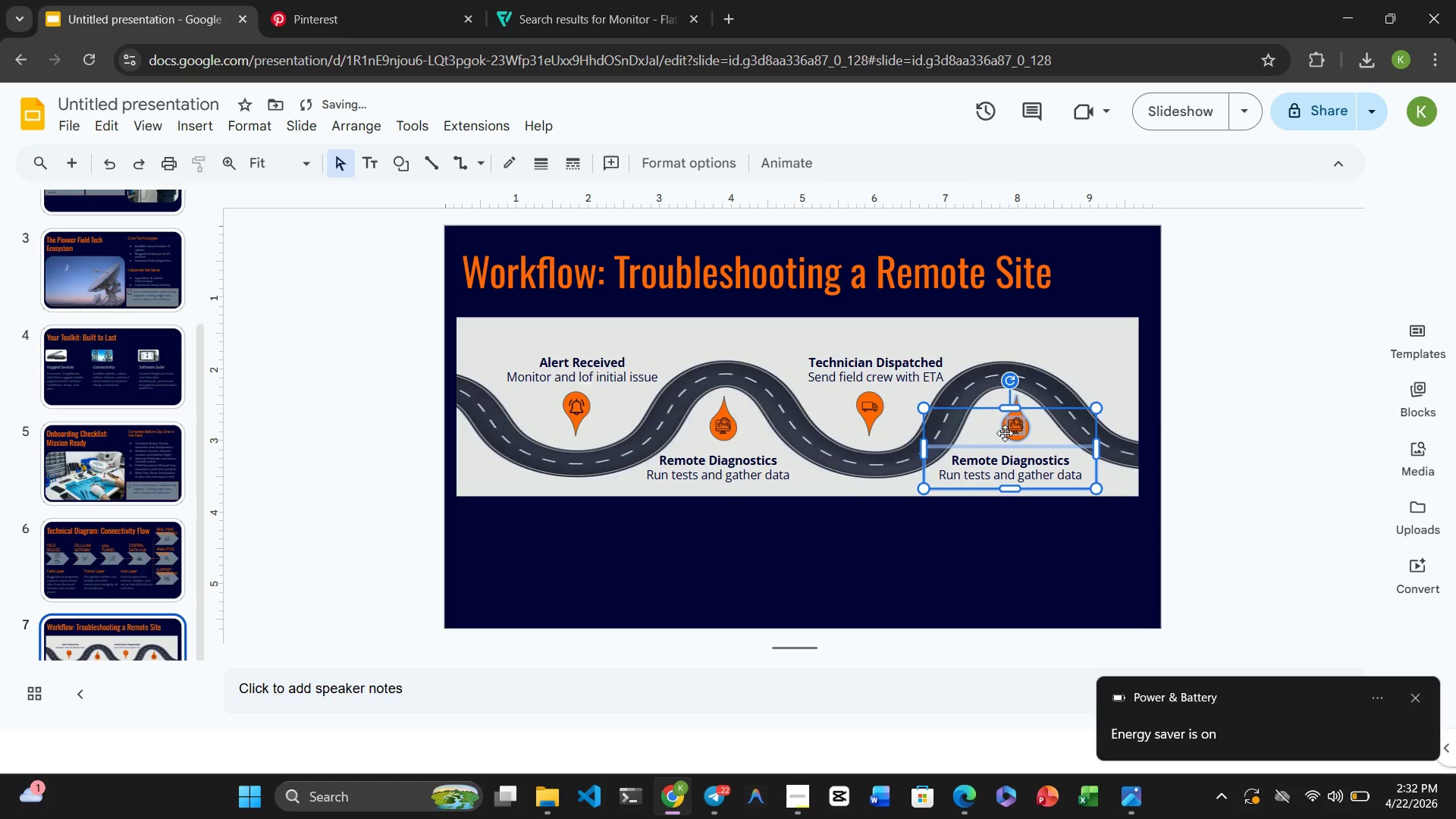 
left_click_drag(start_coordinate=[1027, 431], to_coordinate=[1019, 432])
 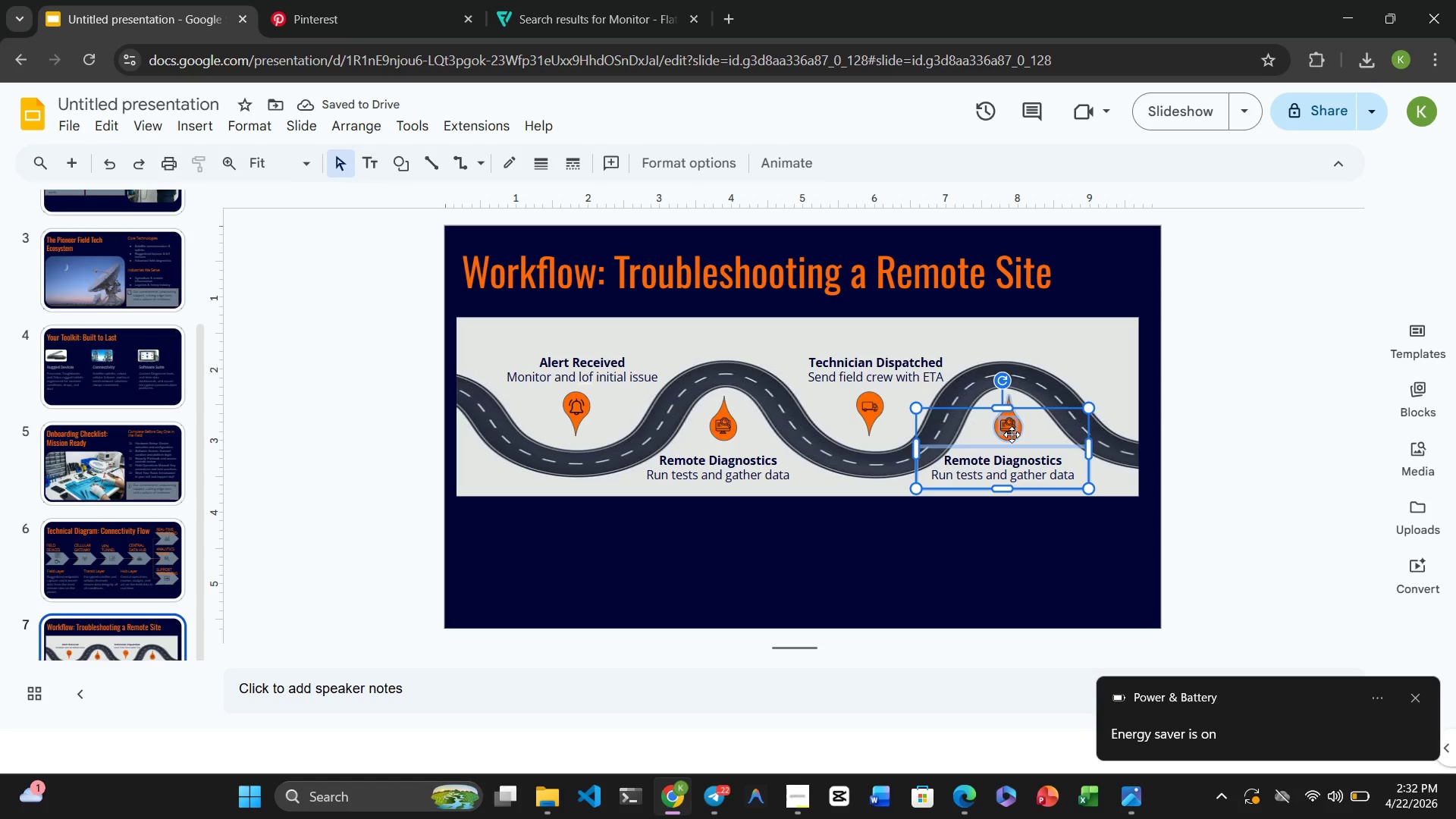 
wait(6.0)
 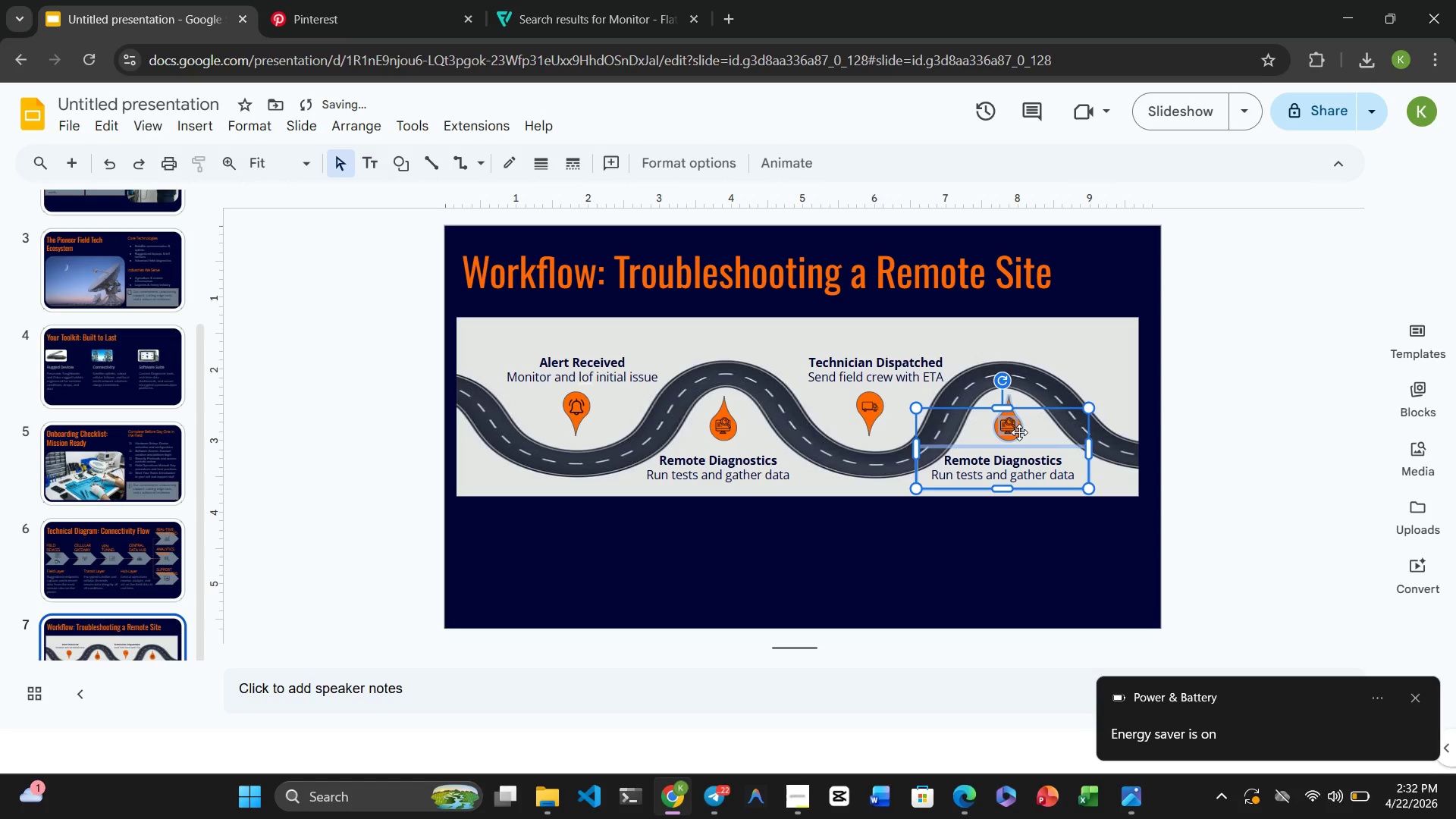 
left_click_drag(start_coordinate=[1009, 428], to_coordinate=[1009, 434])
 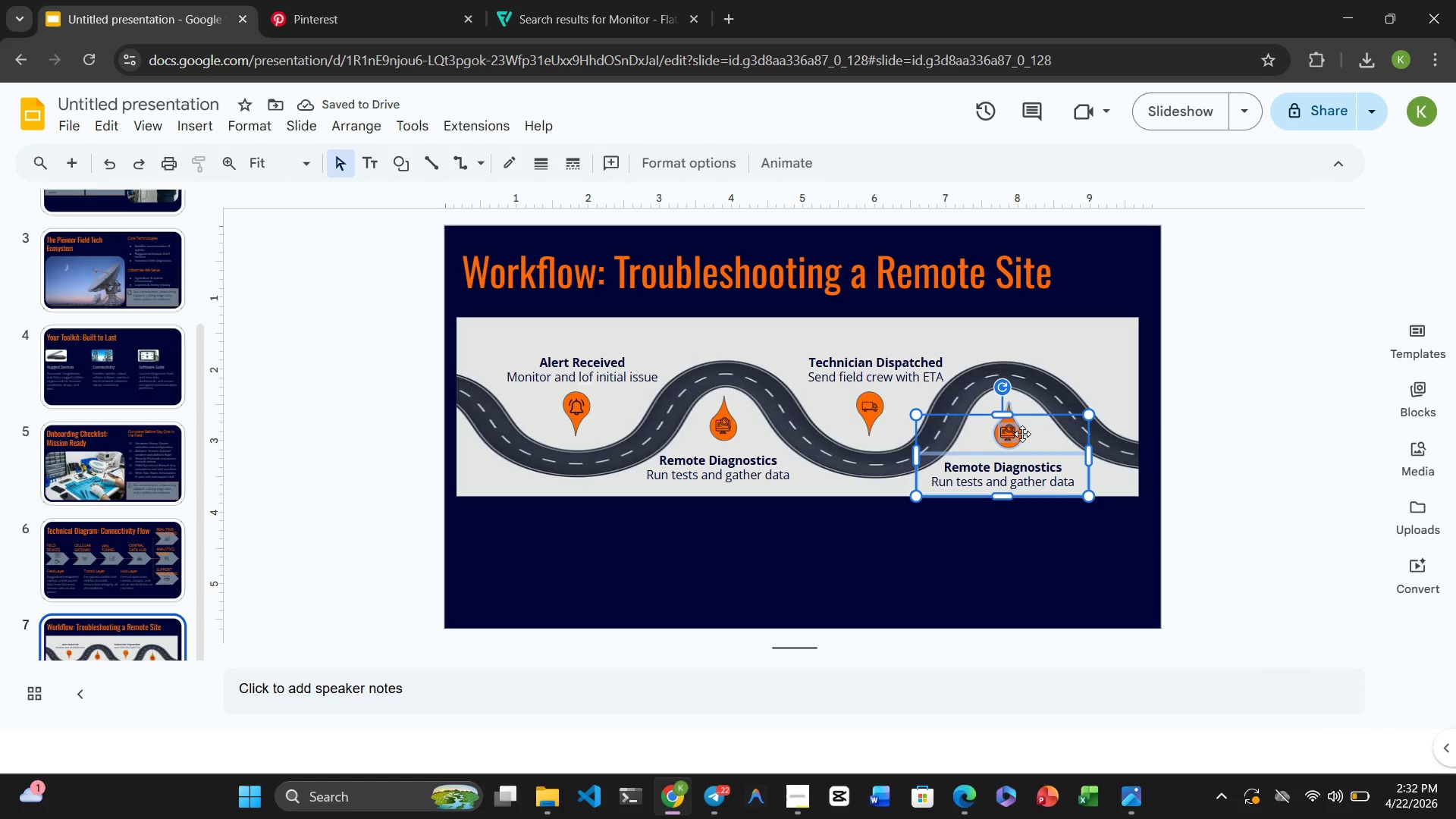 
wait(8.47)
 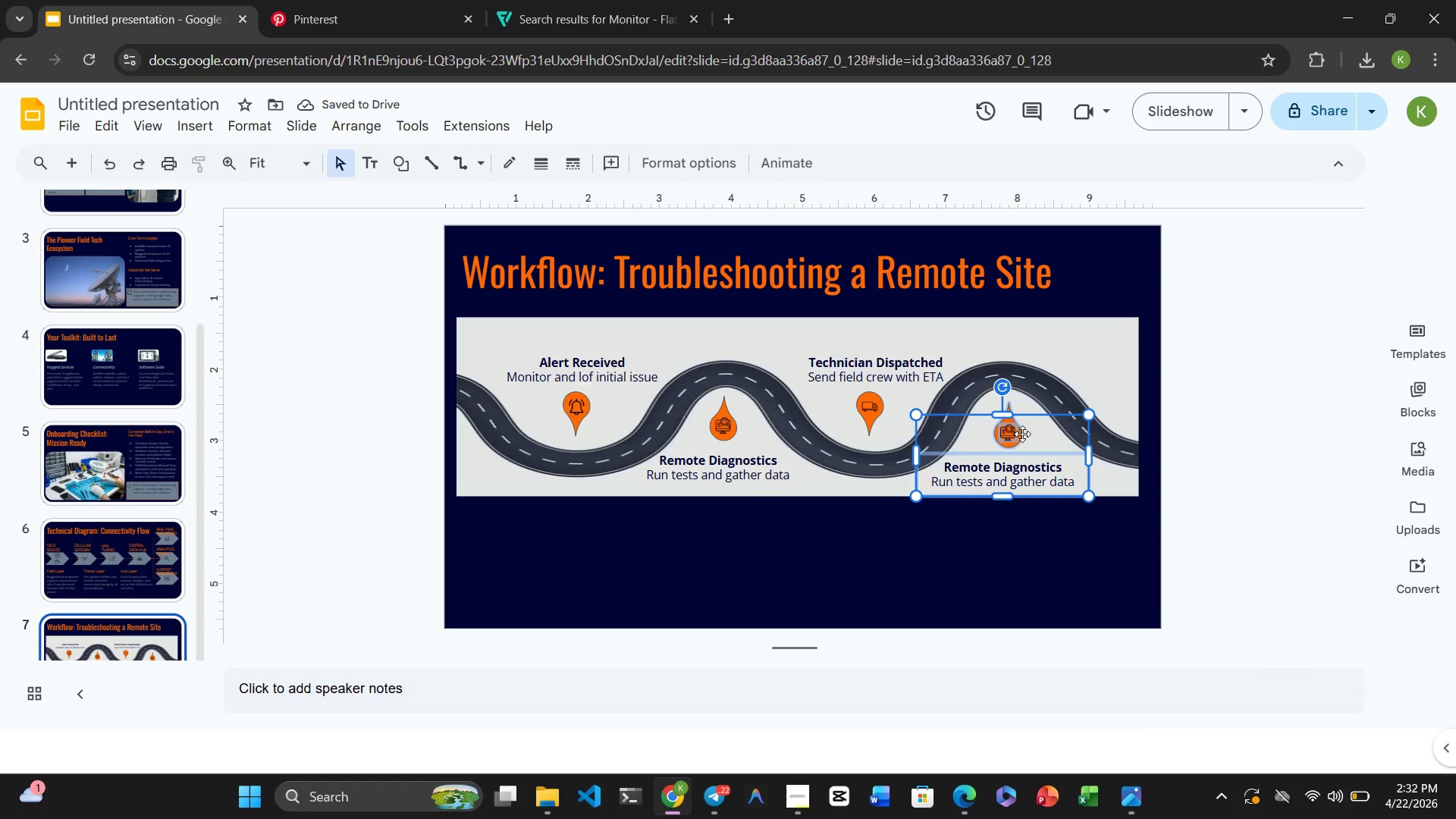 
left_click([1063, 359])
 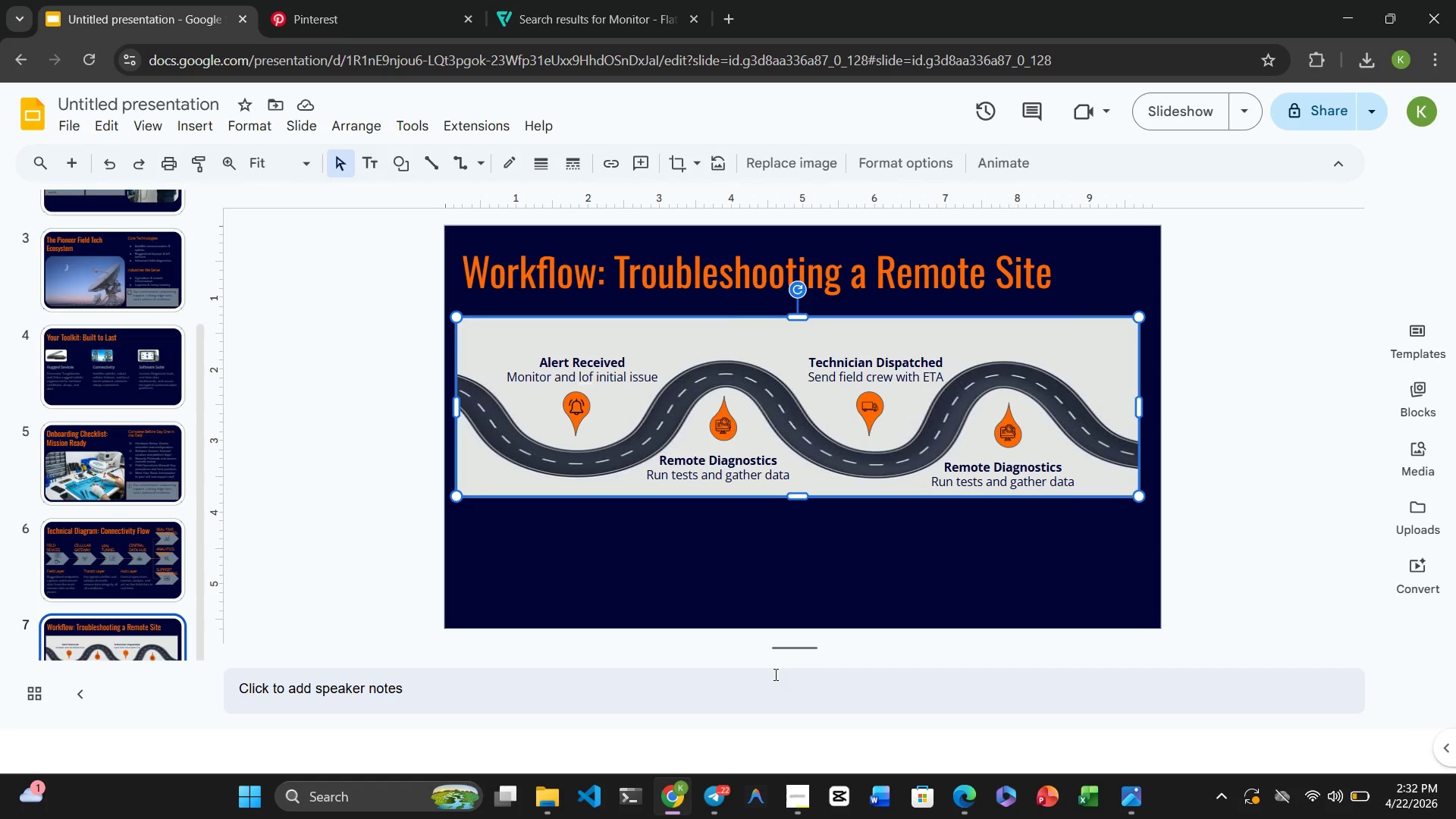 
wait(12.03)
 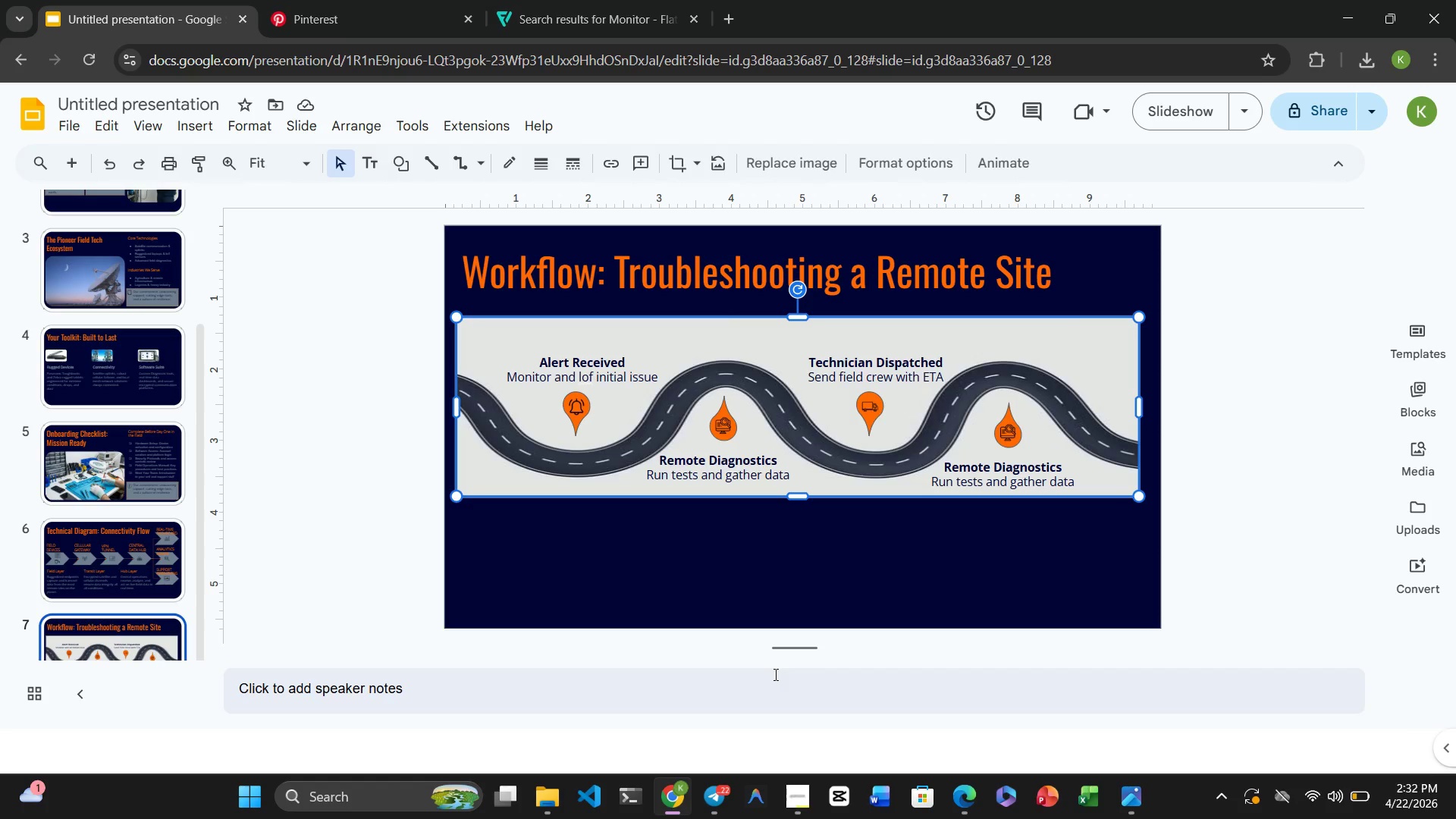 
hold_key(key=ControlRight, duration=6.28)
left_click([996, 488])
 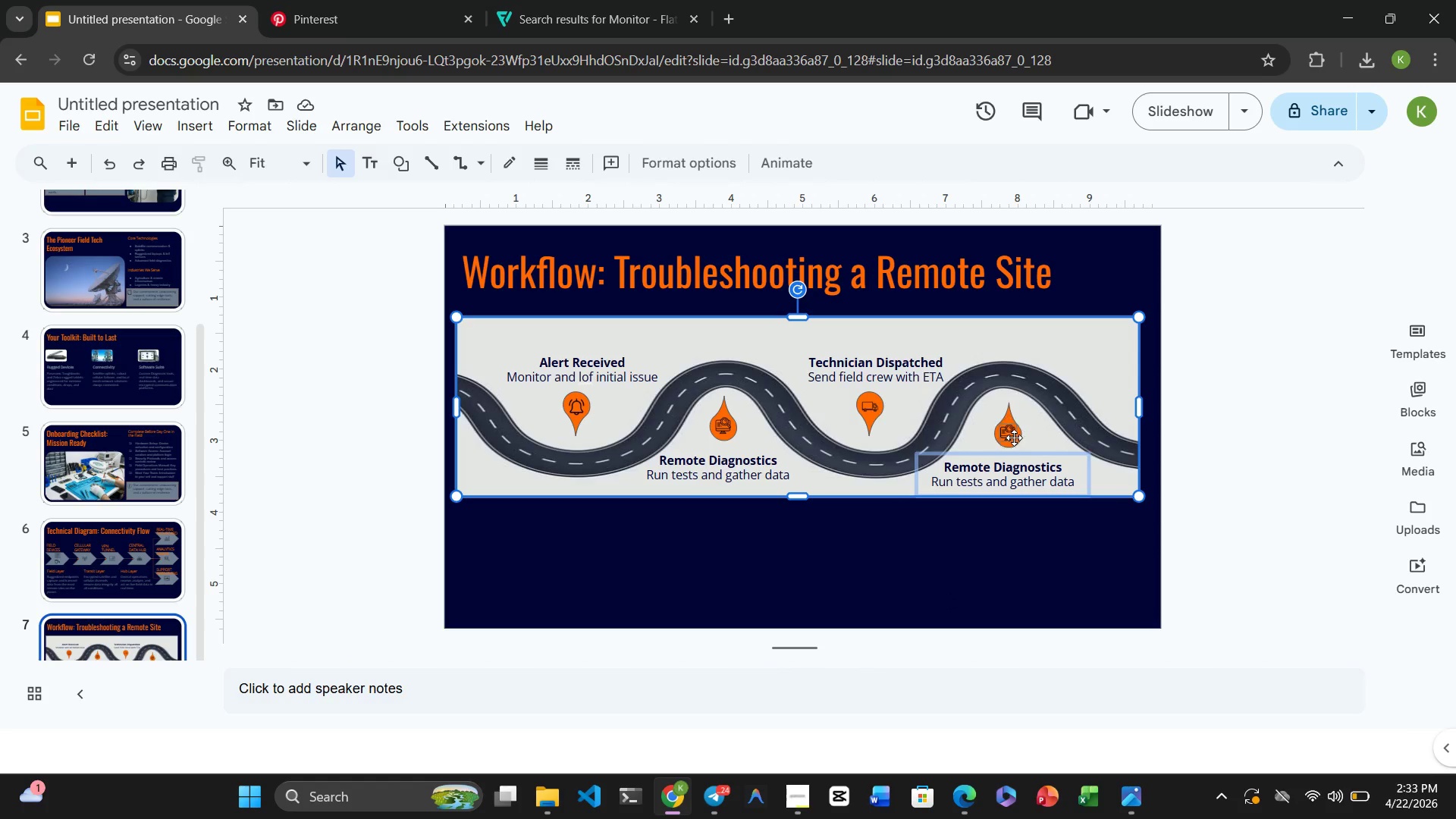 
left_click([1012, 437])
 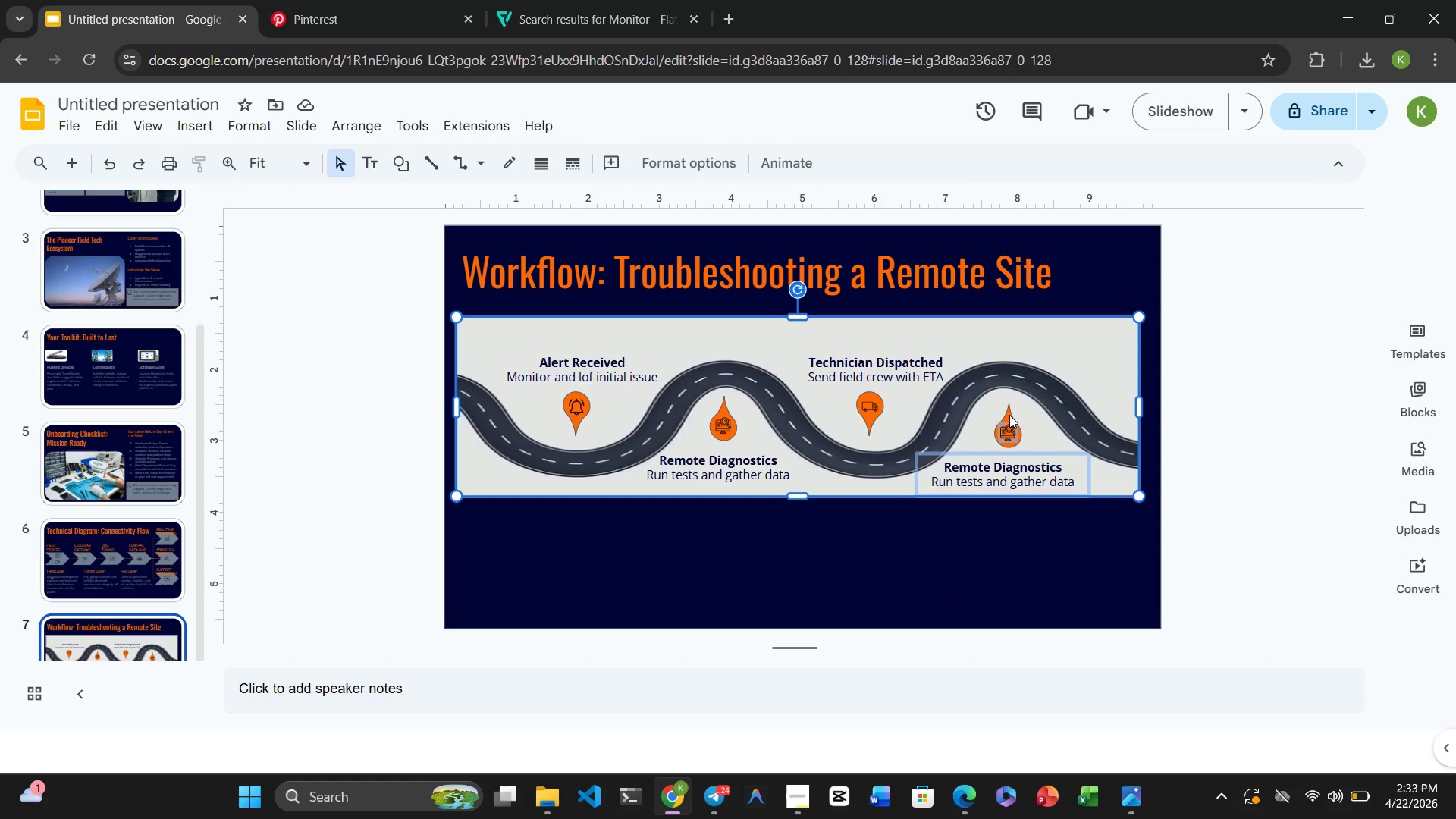 
left_click([1009, 415])
 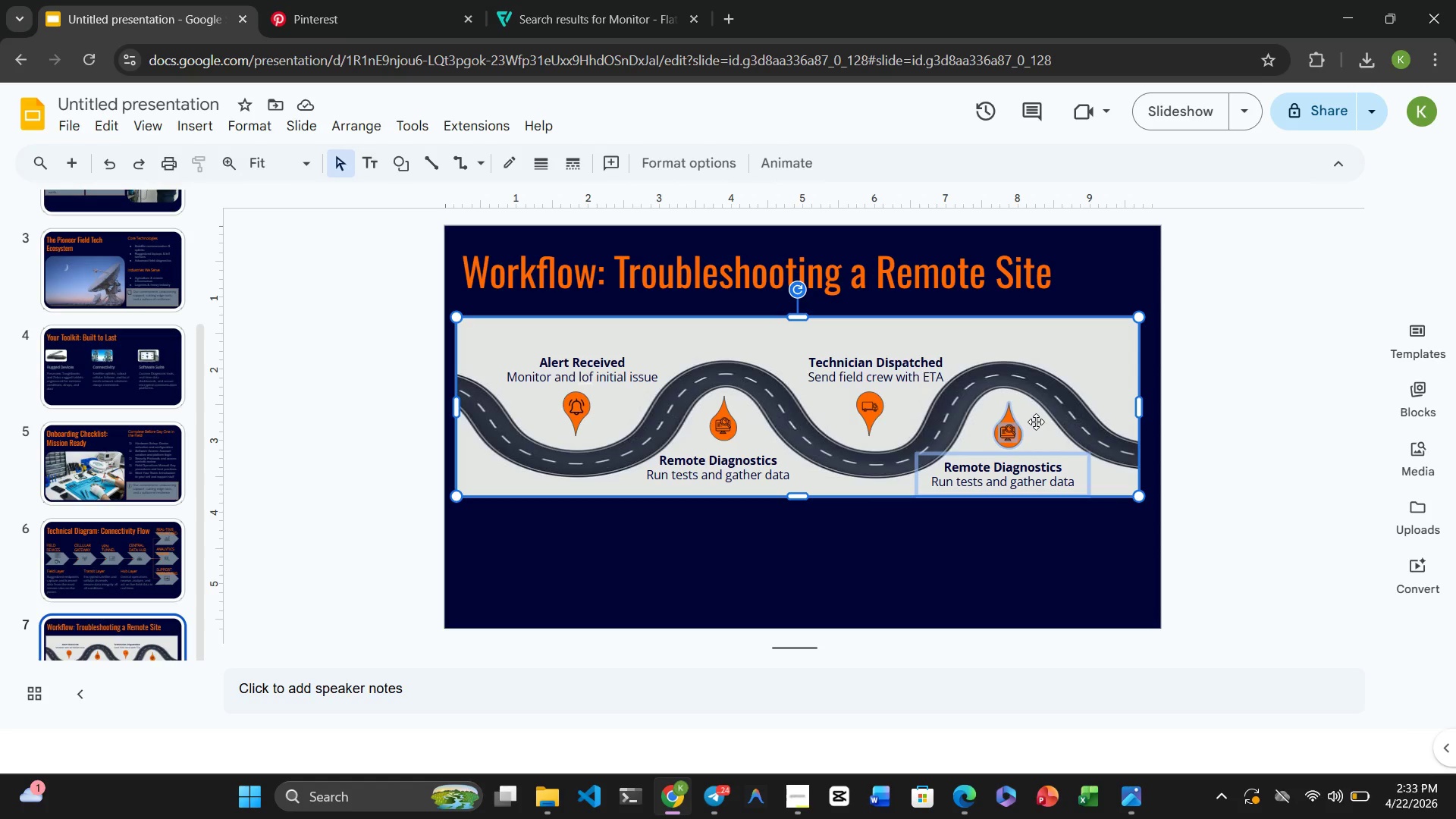 
left_click_drag(start_coordinate=[1015, 466], to_coordinate=[1014, 460])
 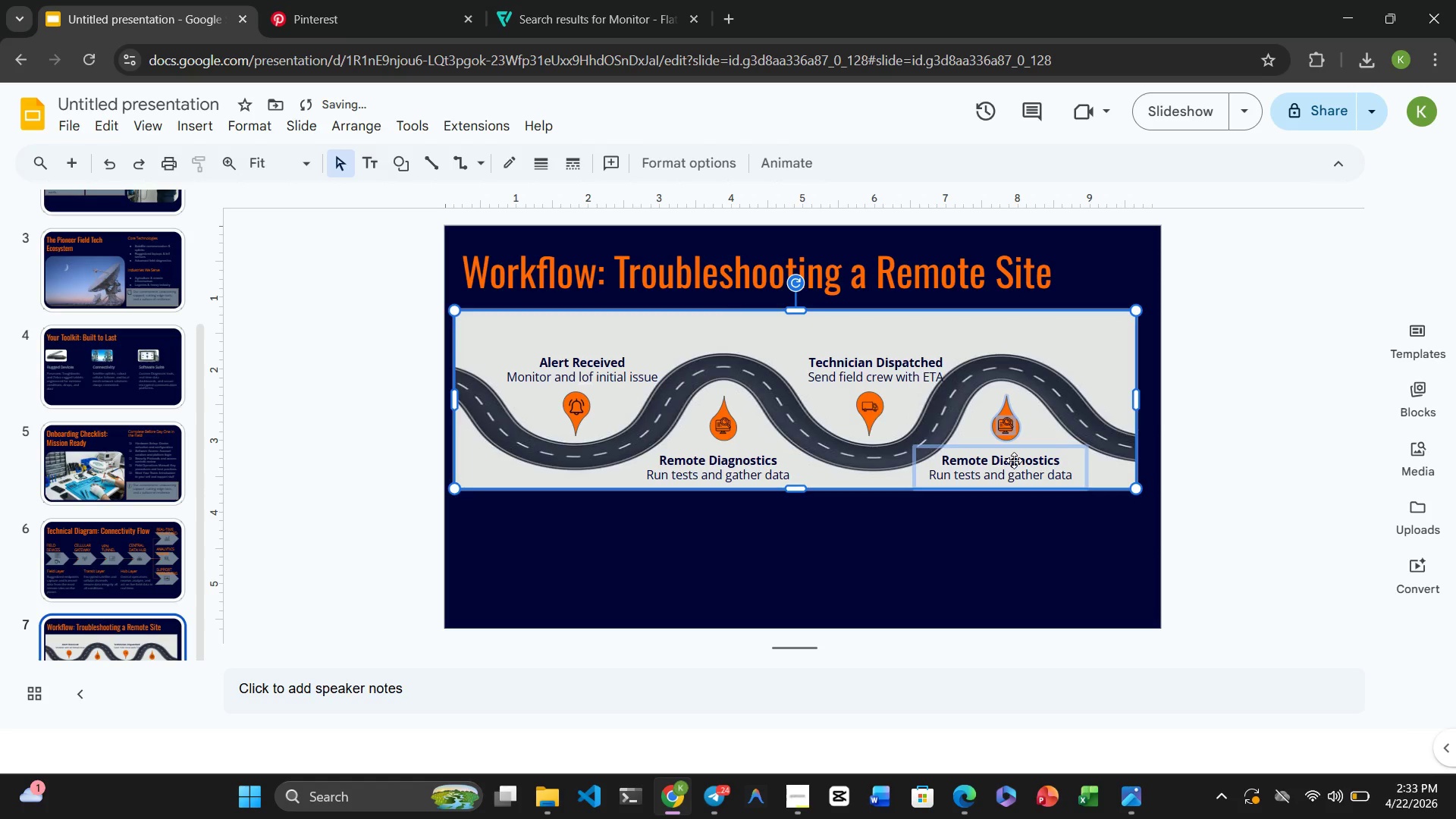 
key(Control+Z)
 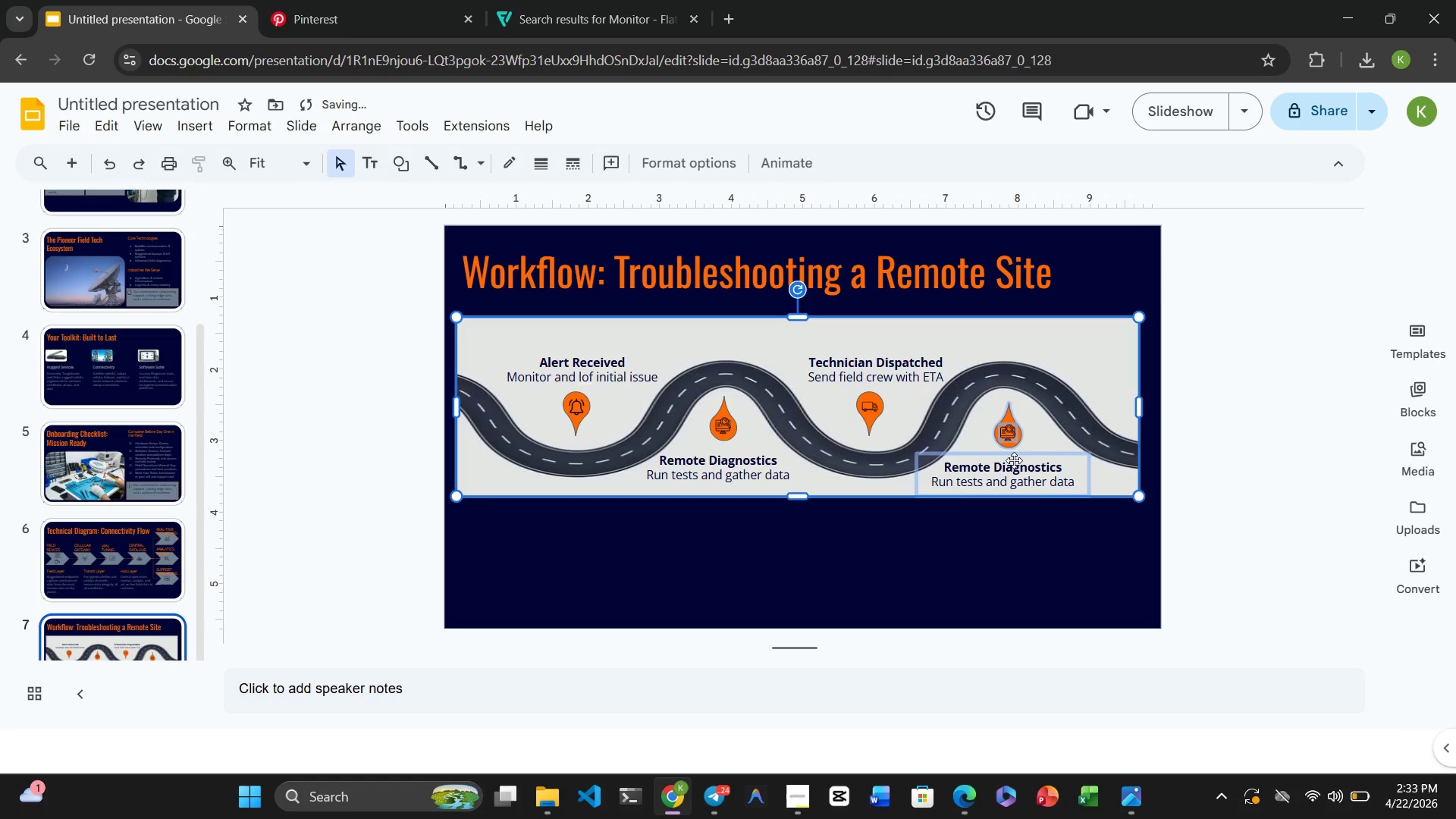 
key(Control+Z)
 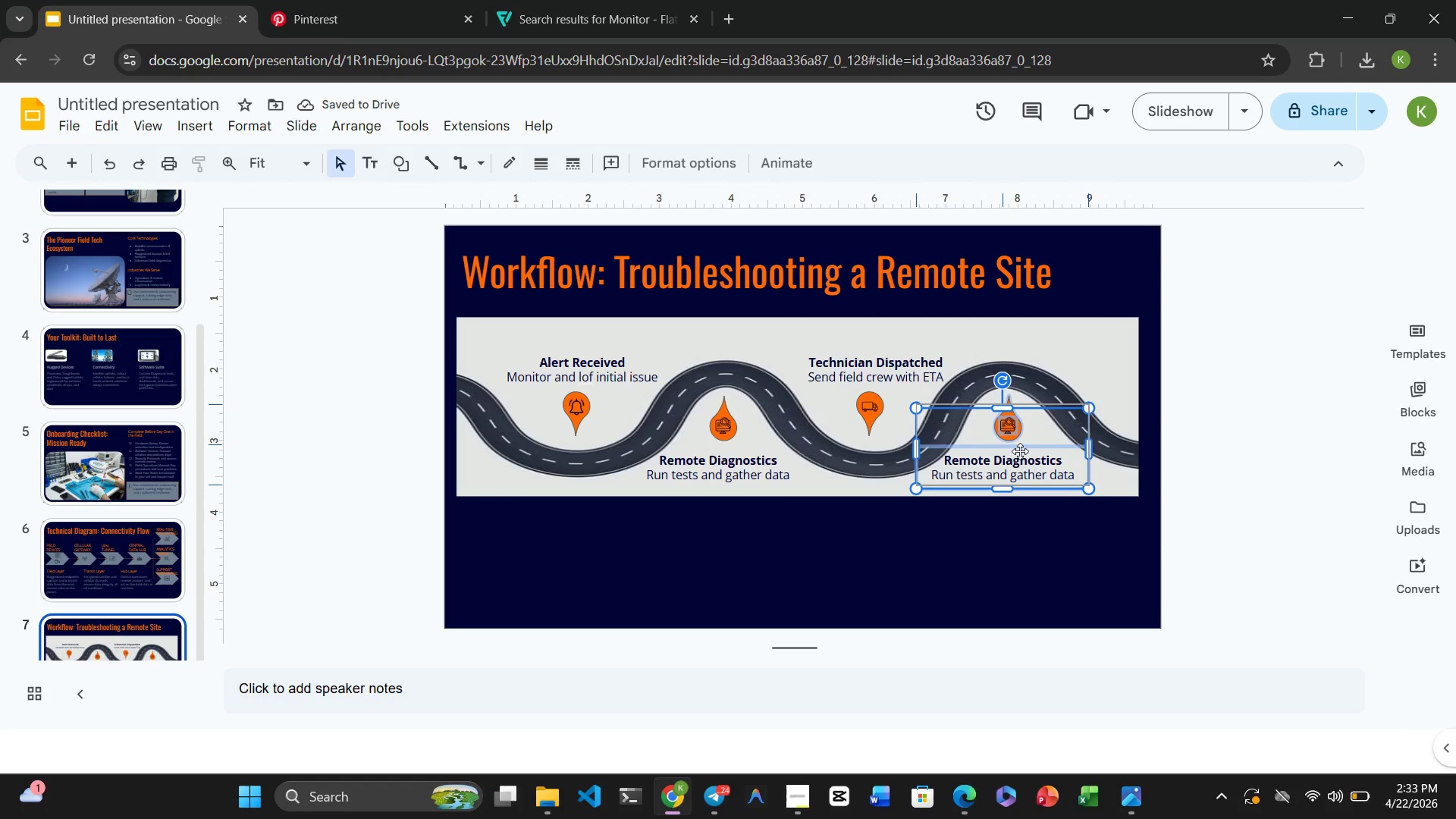 
wait(8.91)
 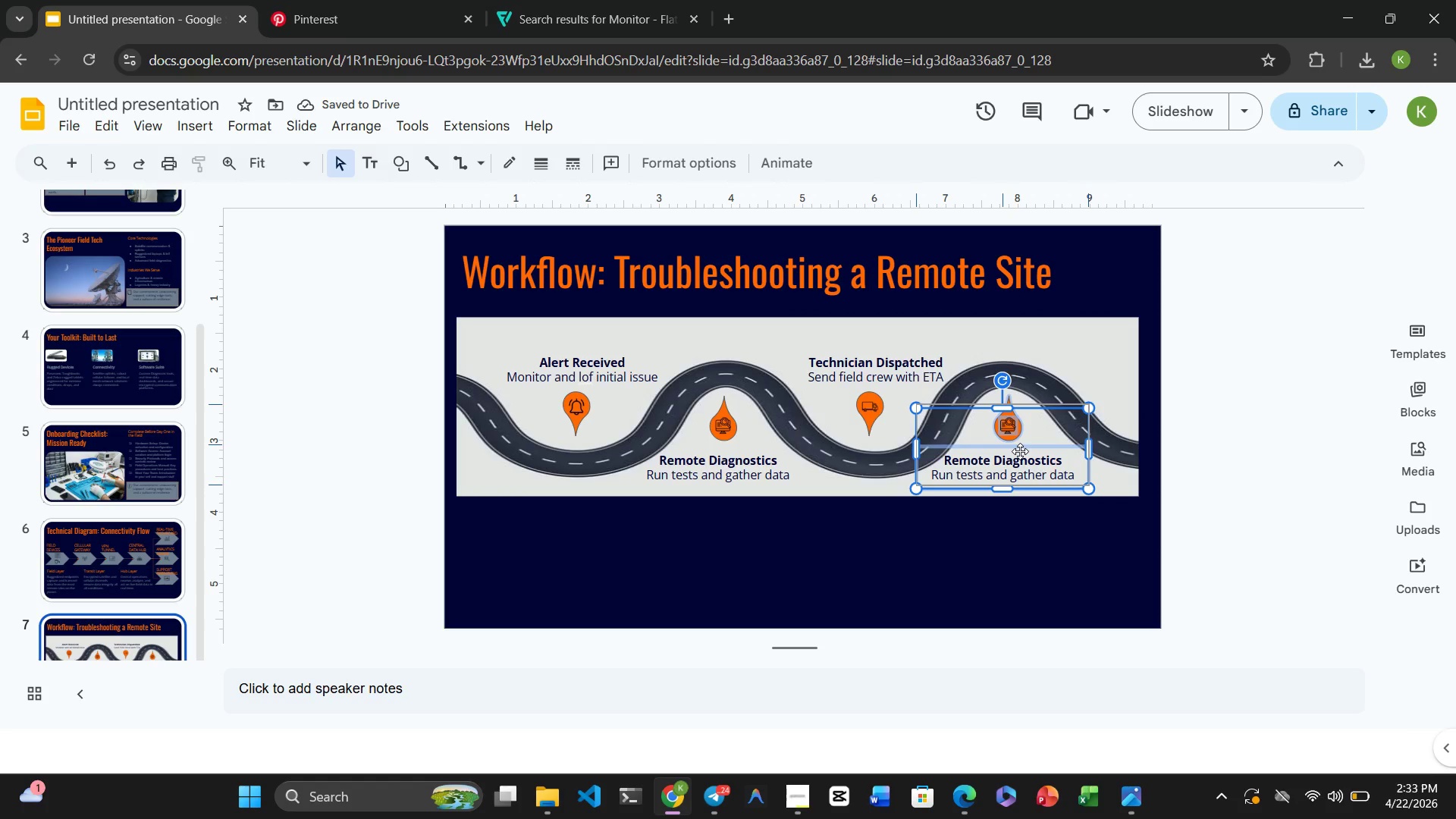 
left_click_drag(start_coordinate=[1015, 434], to_coordinate=[1013, 425])
 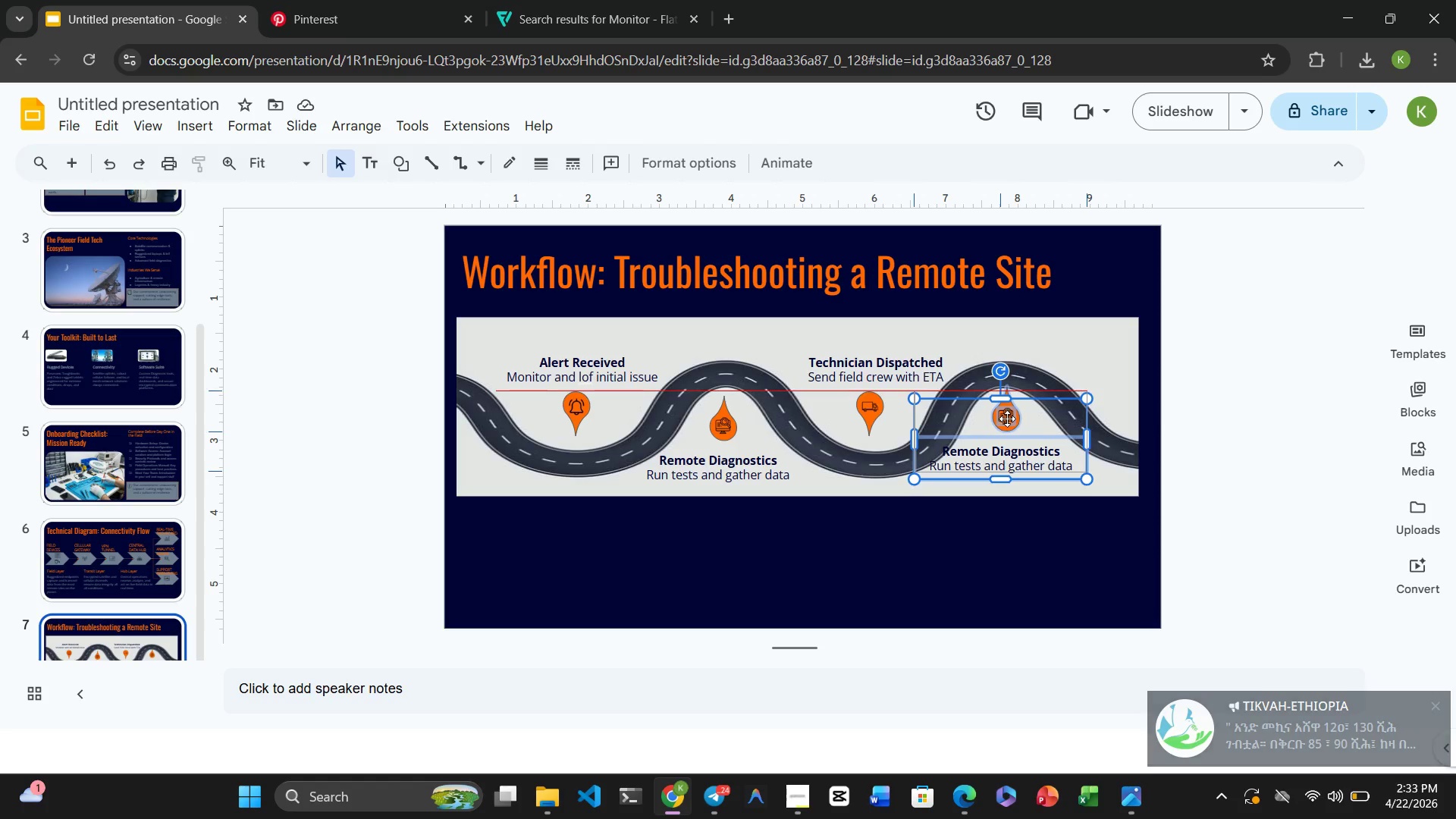 
wait(11.09)
 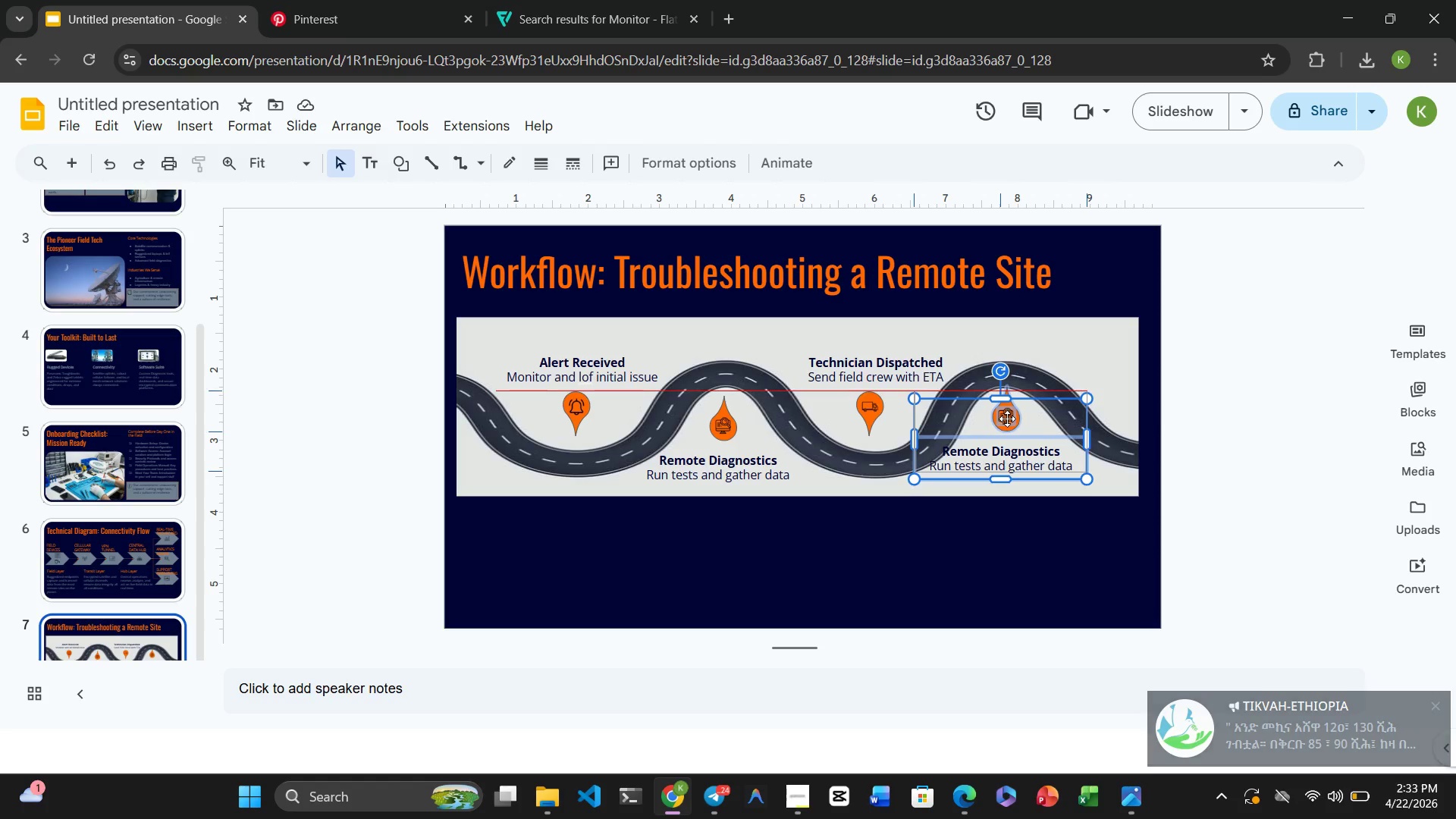 
left_click_drag(start_coordinate=[1006, 415], to_coordinate=[1007, 421])
 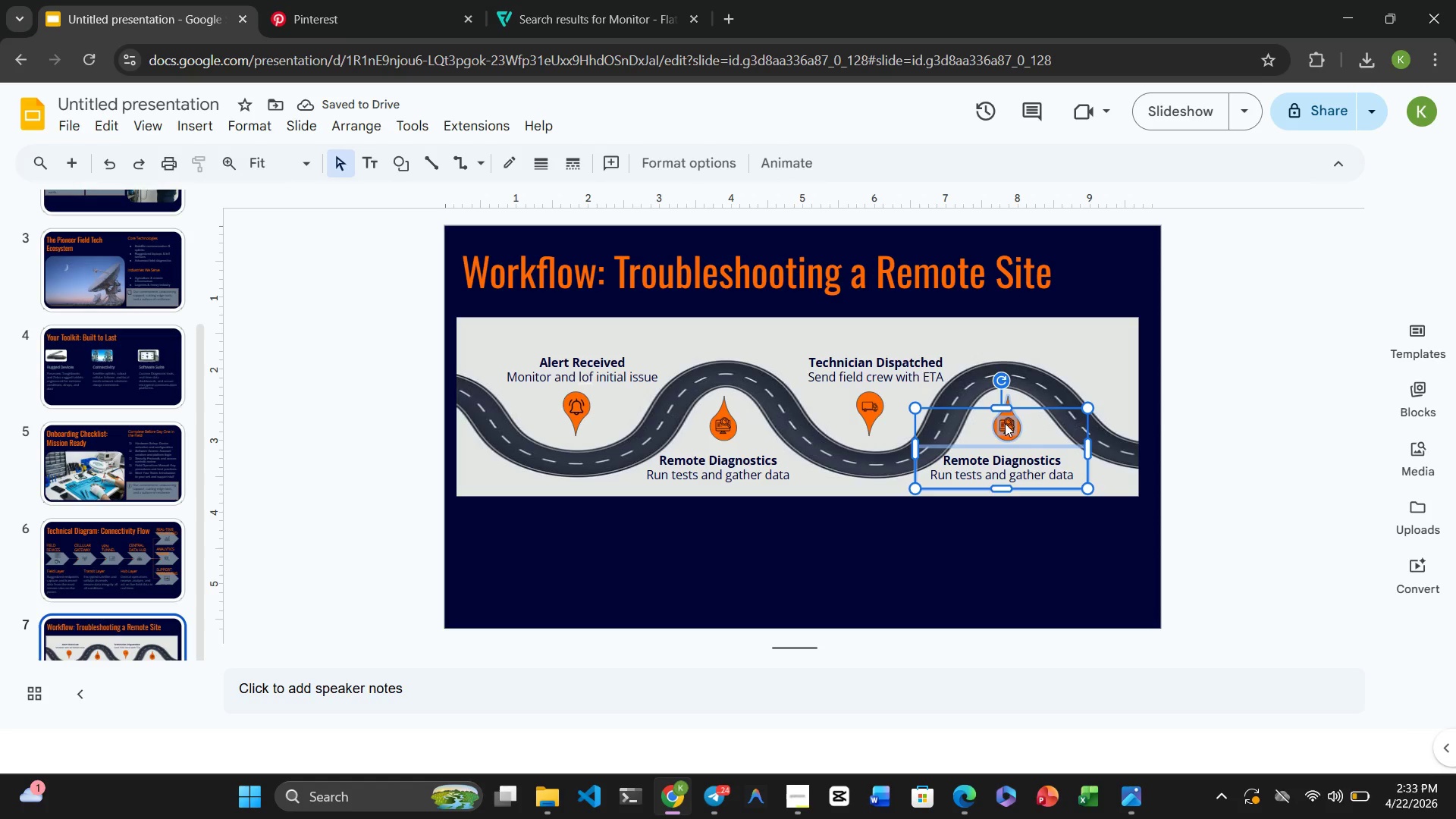 
wait(5.34)
 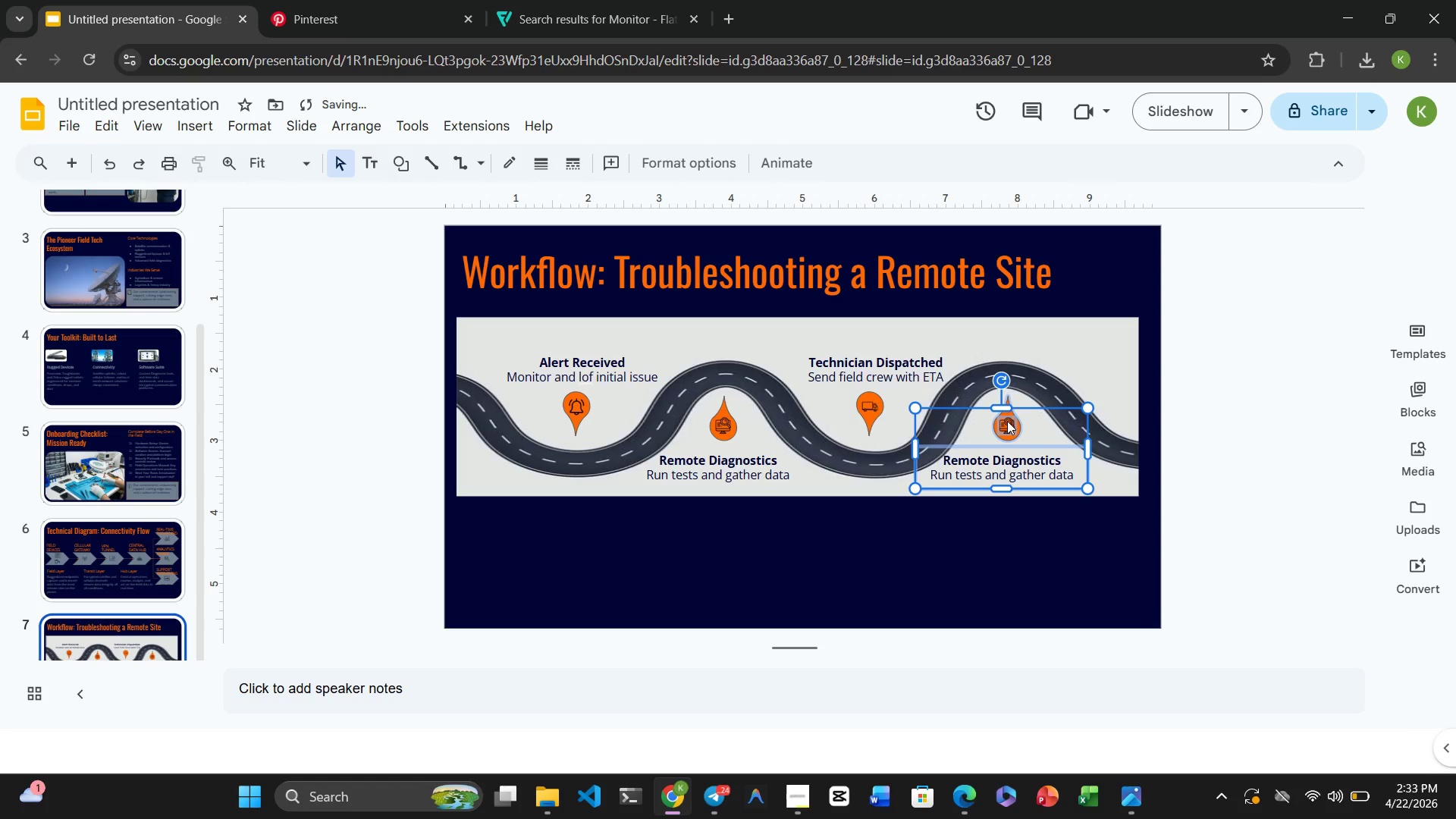 
left_click([1086, 328])
 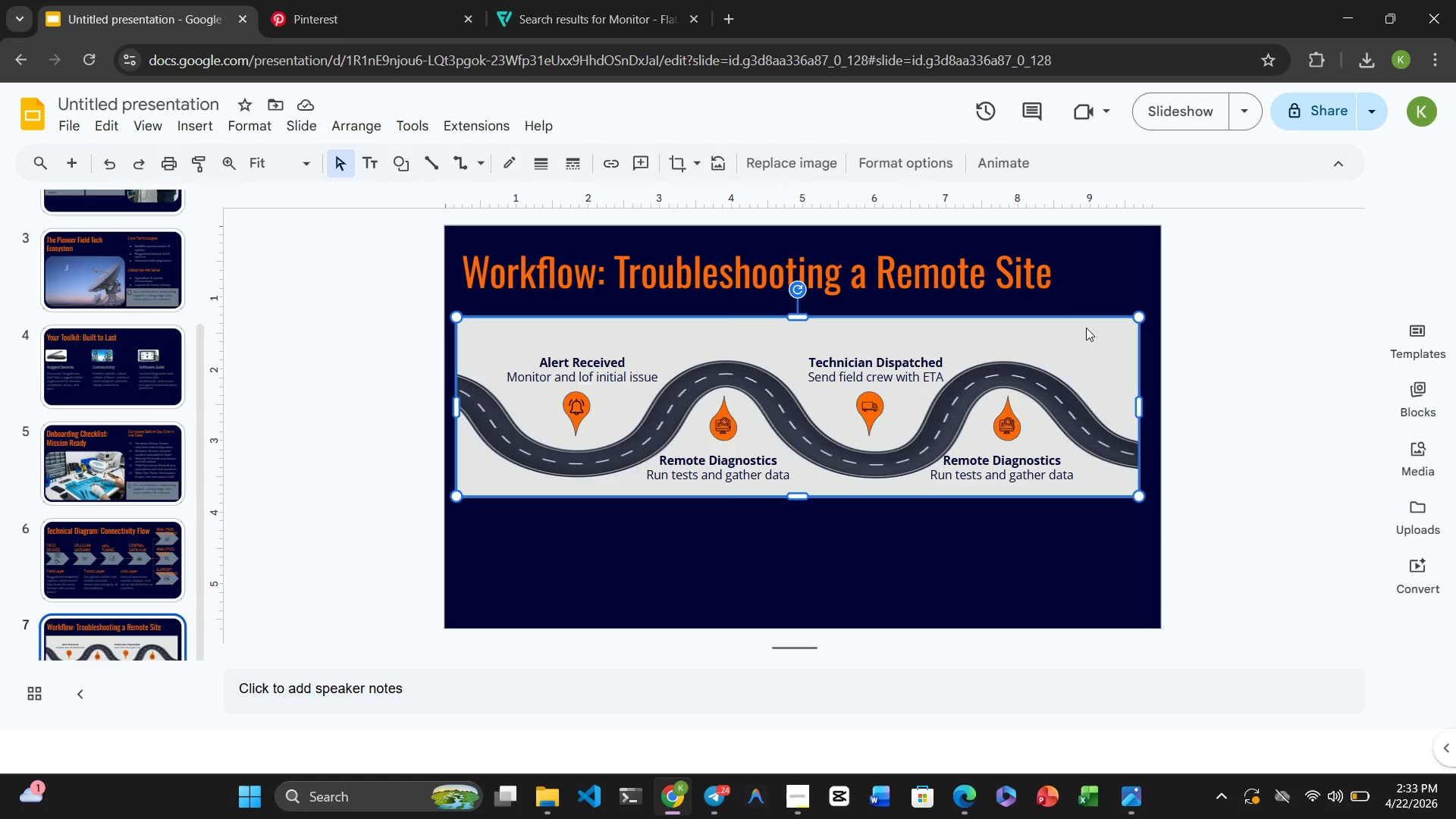 
wait(10.25)
 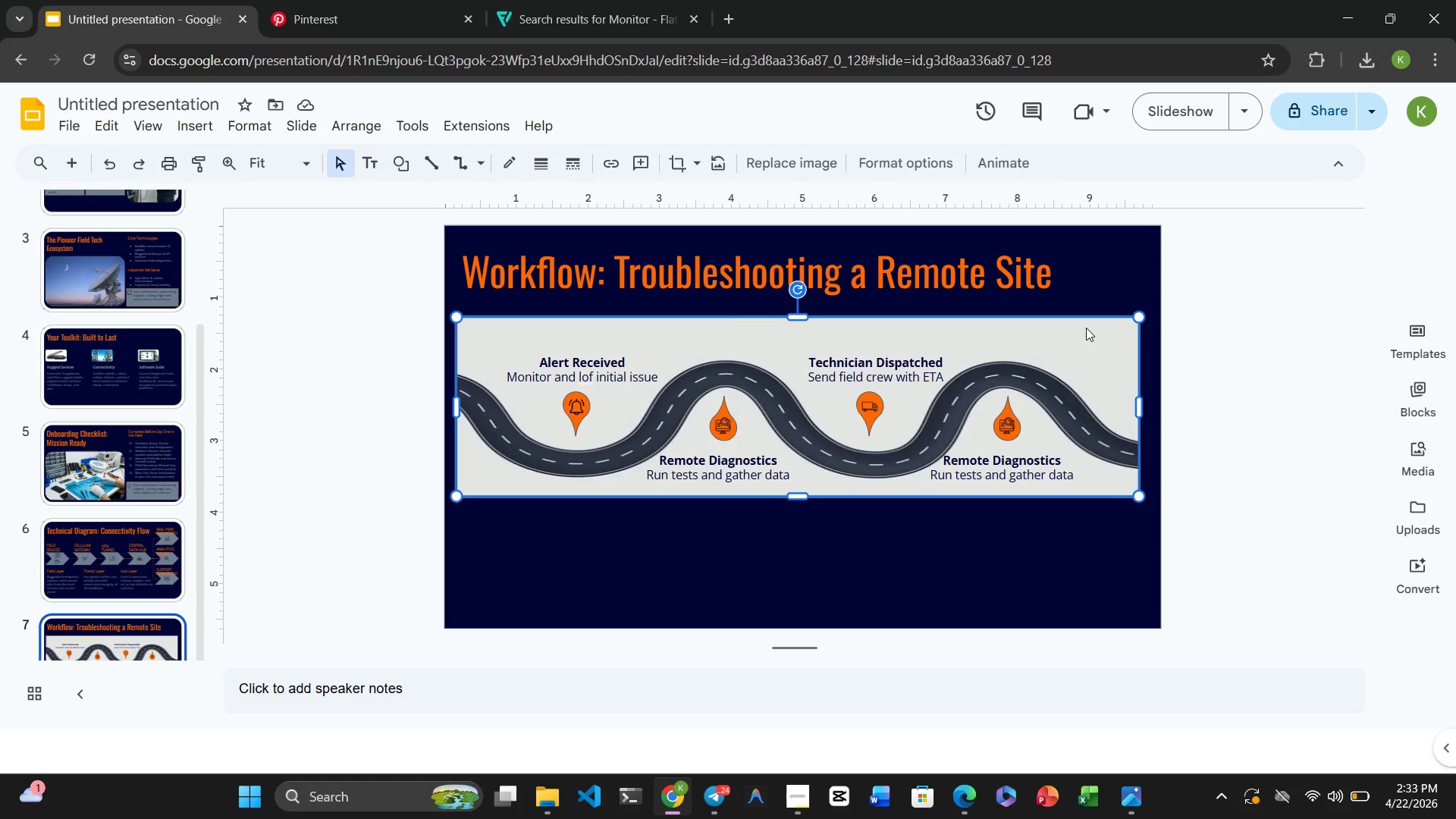 
left_click([725, 479])
 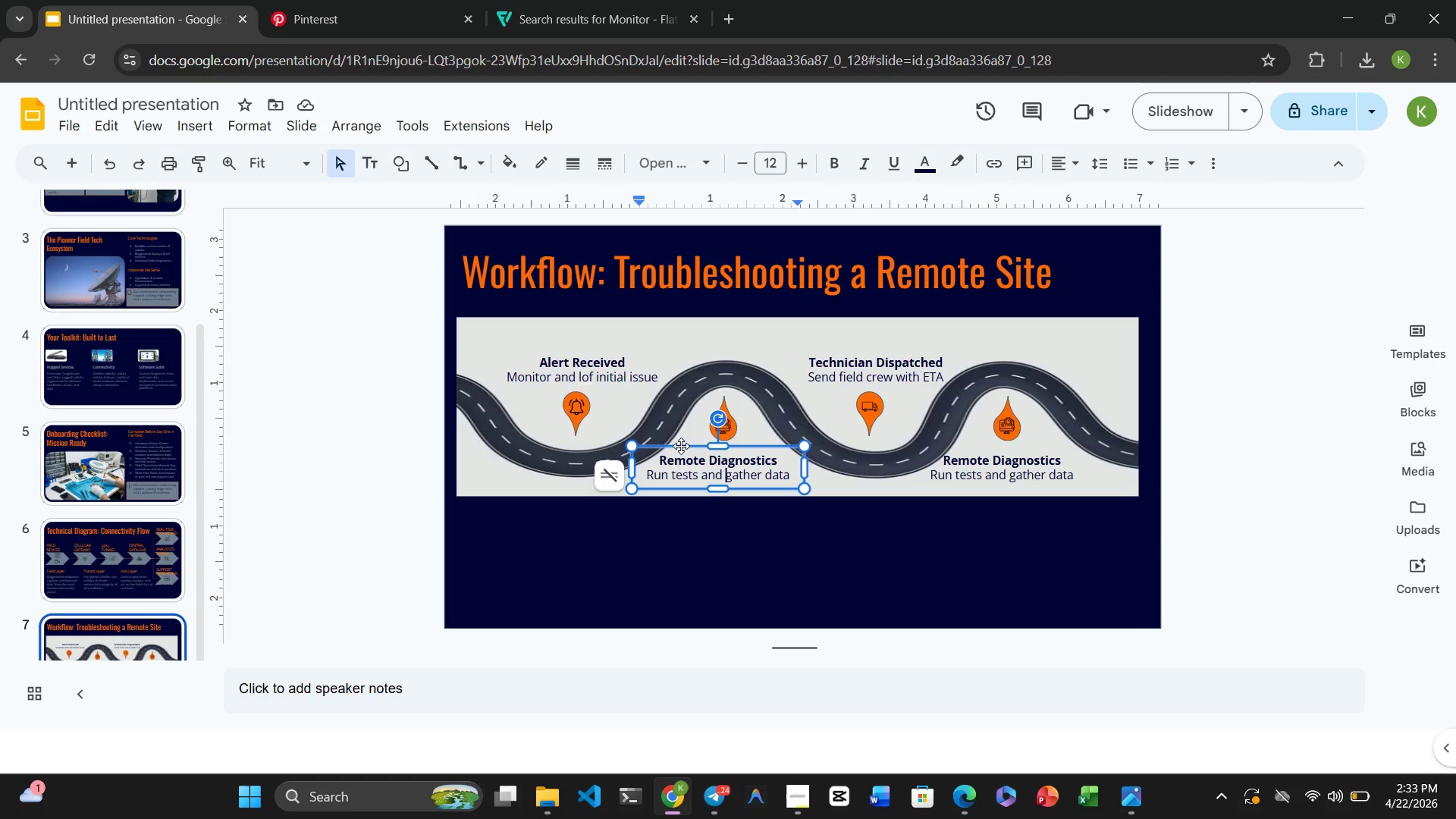 
left_click_drag(start_coordinate=[681, 446], to_coordinate=[692, 446])
 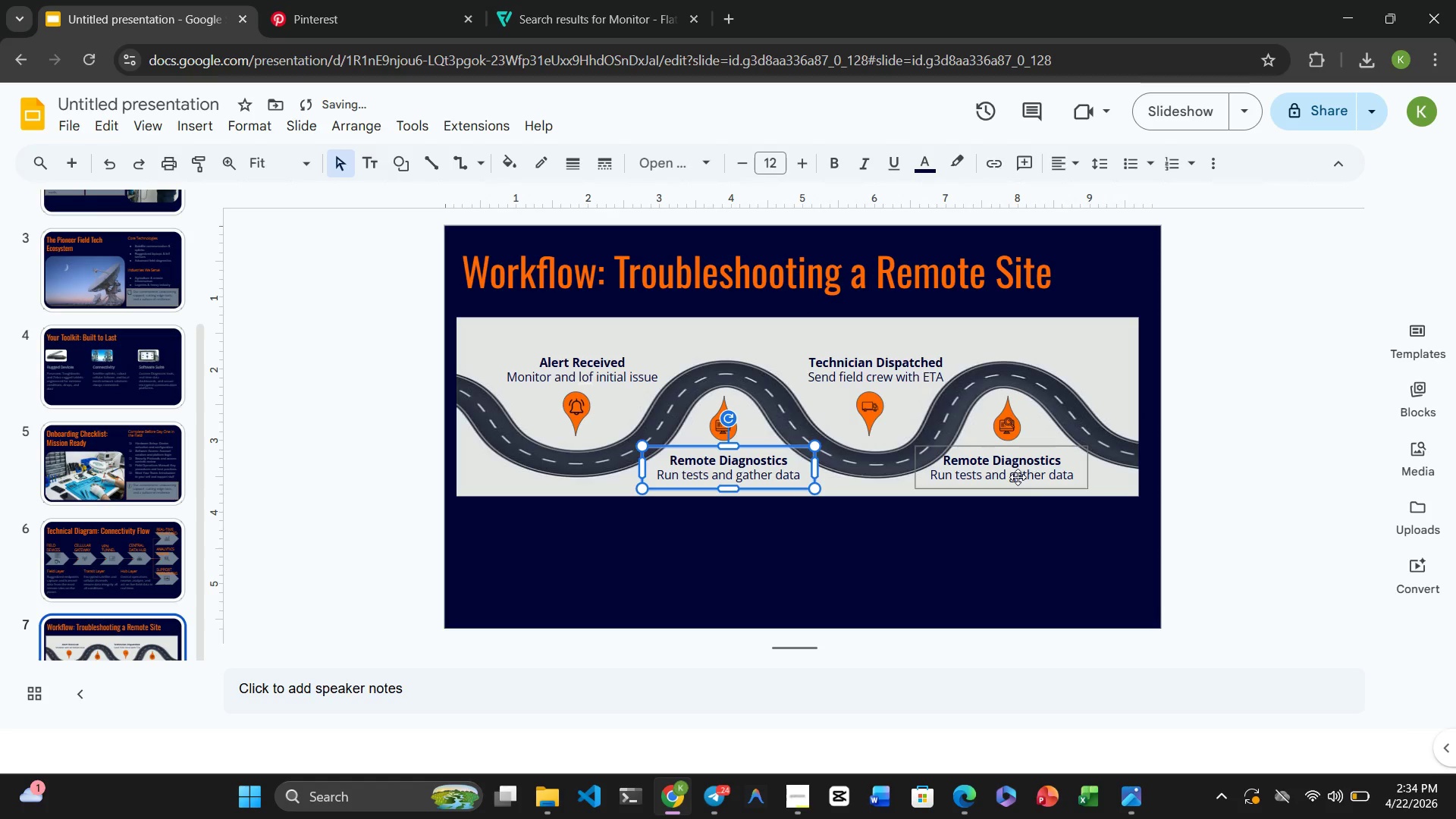 
left_click([1012, 470])
 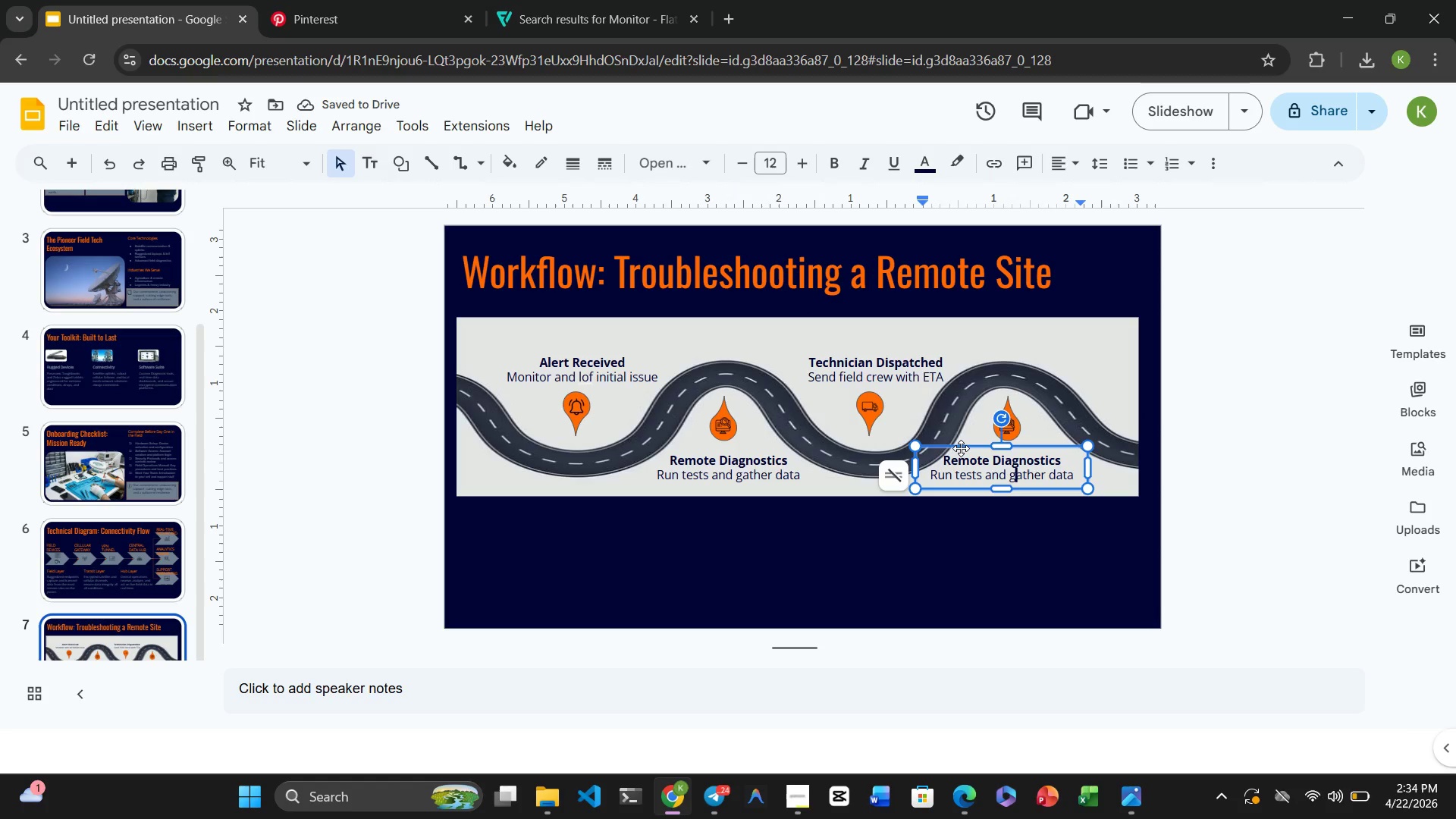 
left_click_drag(start_coordinate=[961, 448], to_coordinate=[968, 449])
 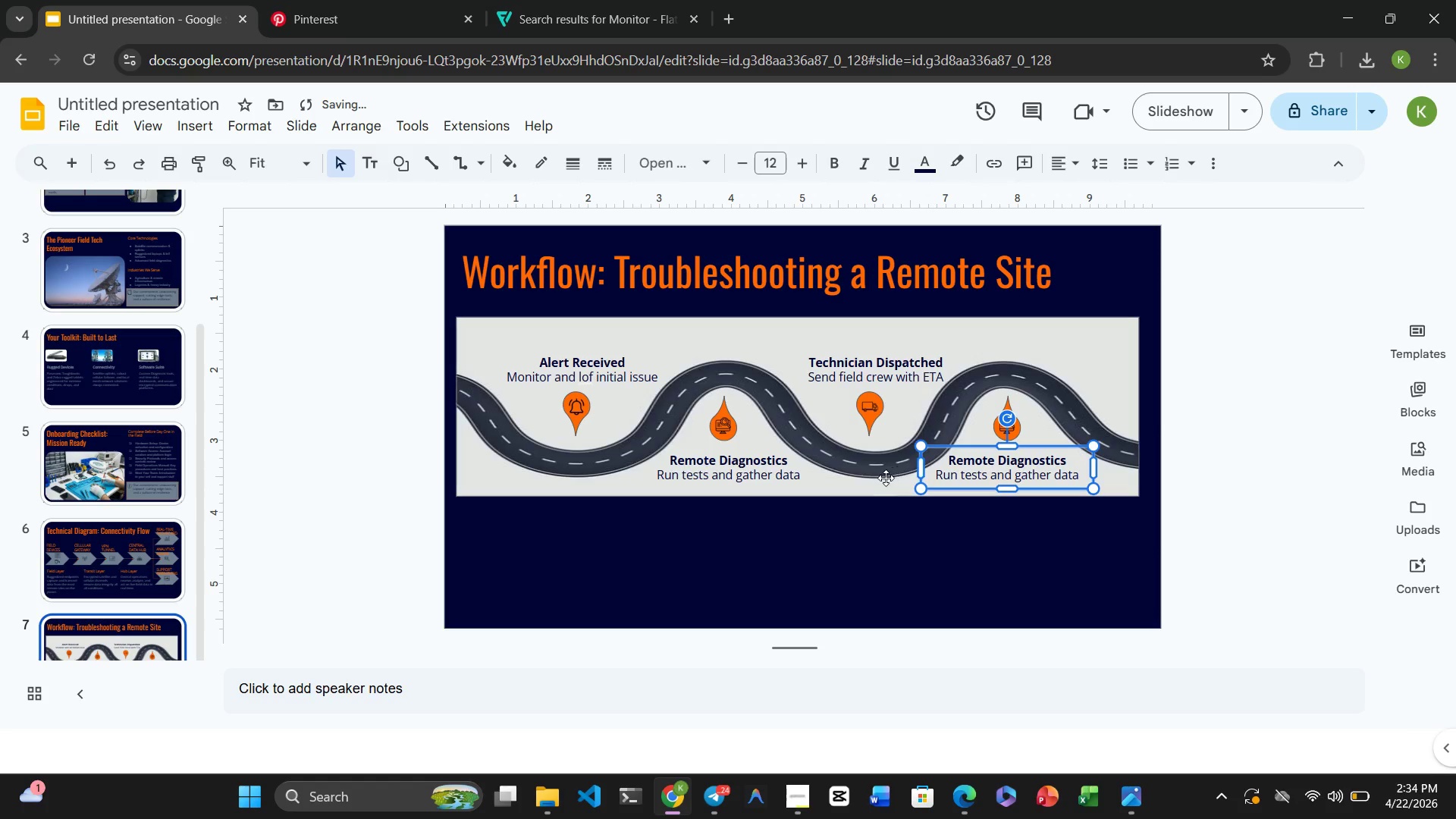 
left_click([849, 488])
 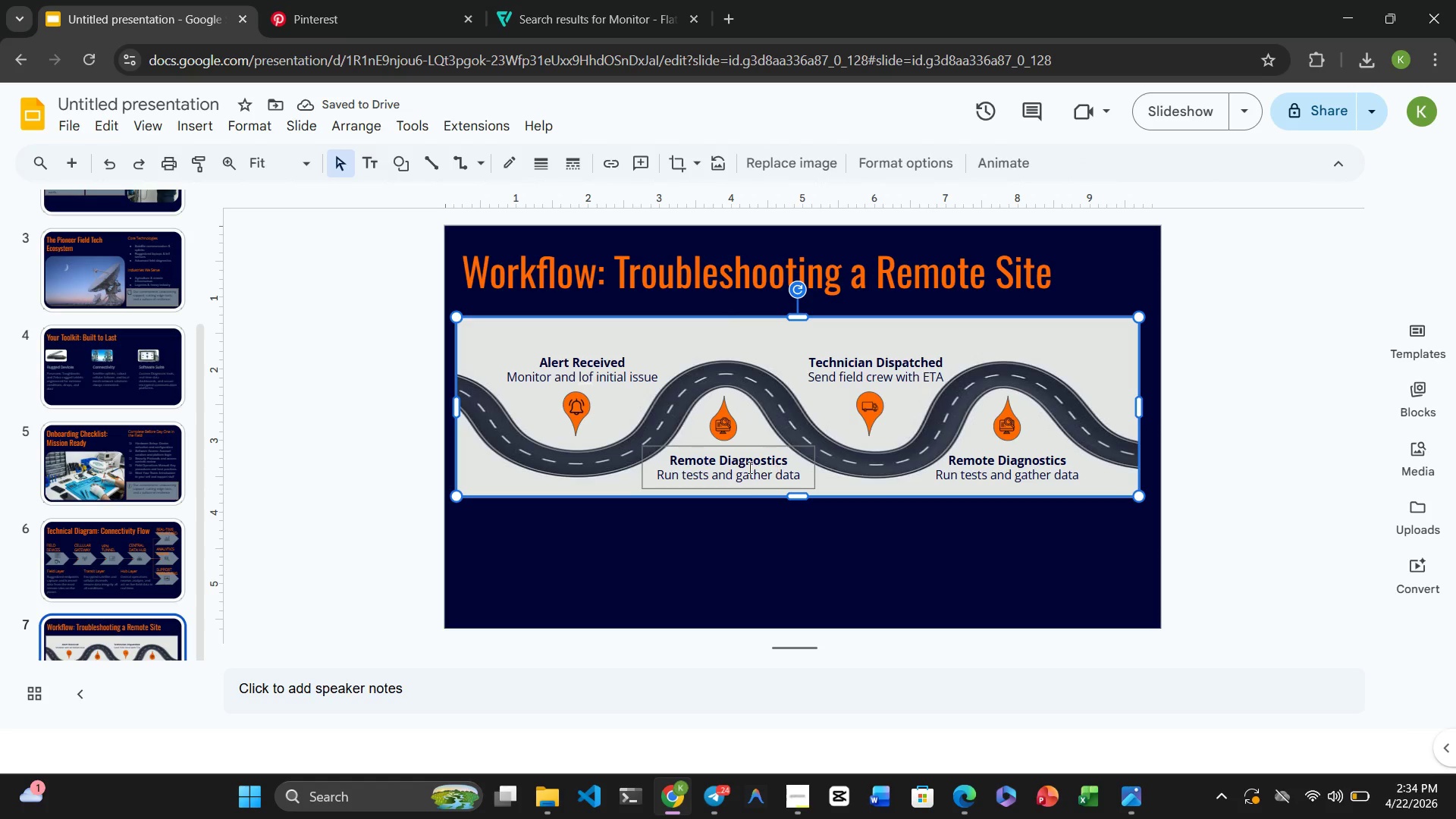 
left_click_drag(start_coordinate=[745, 467], to_coordinate=[750, 447])
 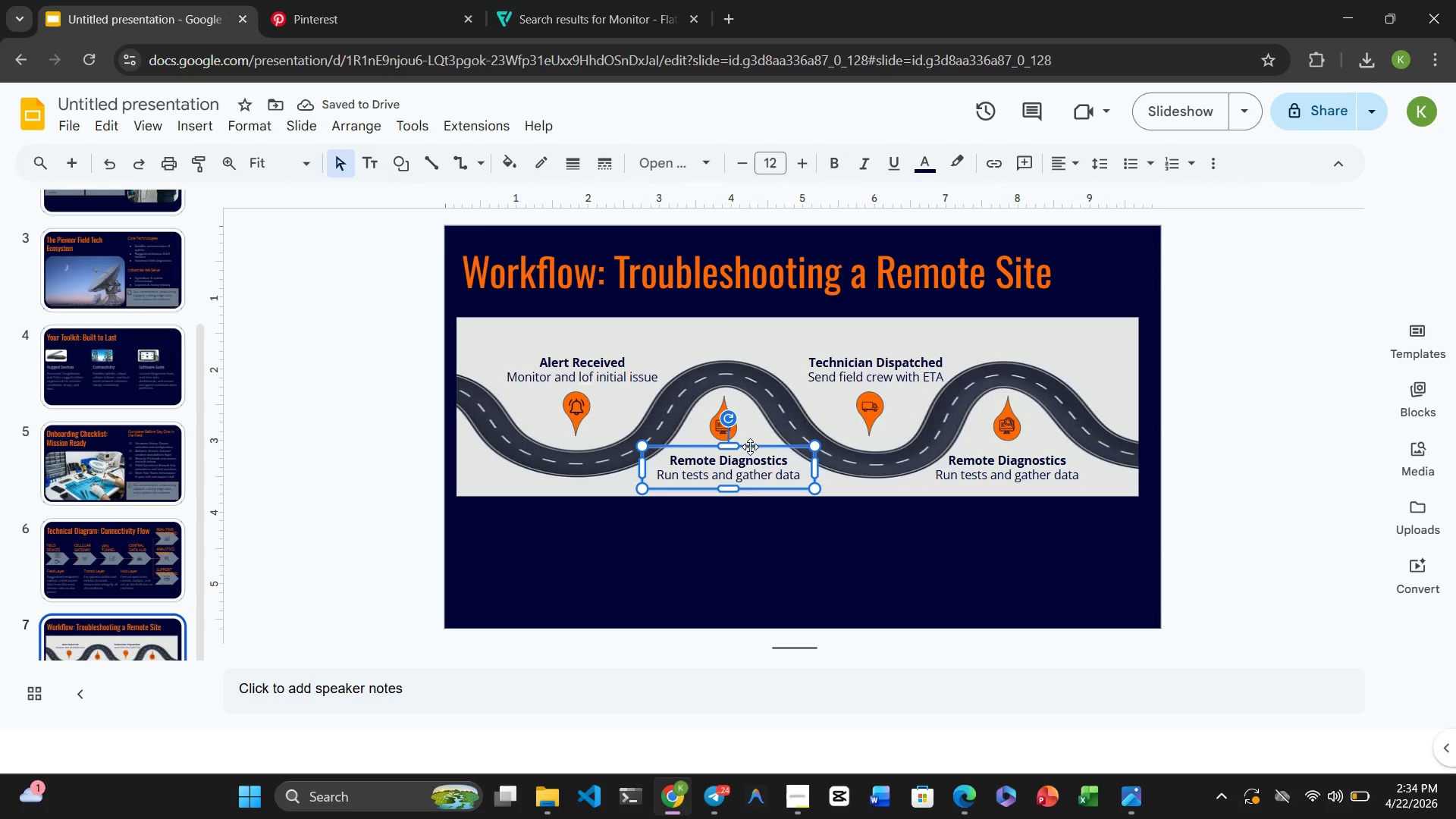 
left_click_drag(start_coordinate=[750, 447], to_coordinate=[743, 447])
 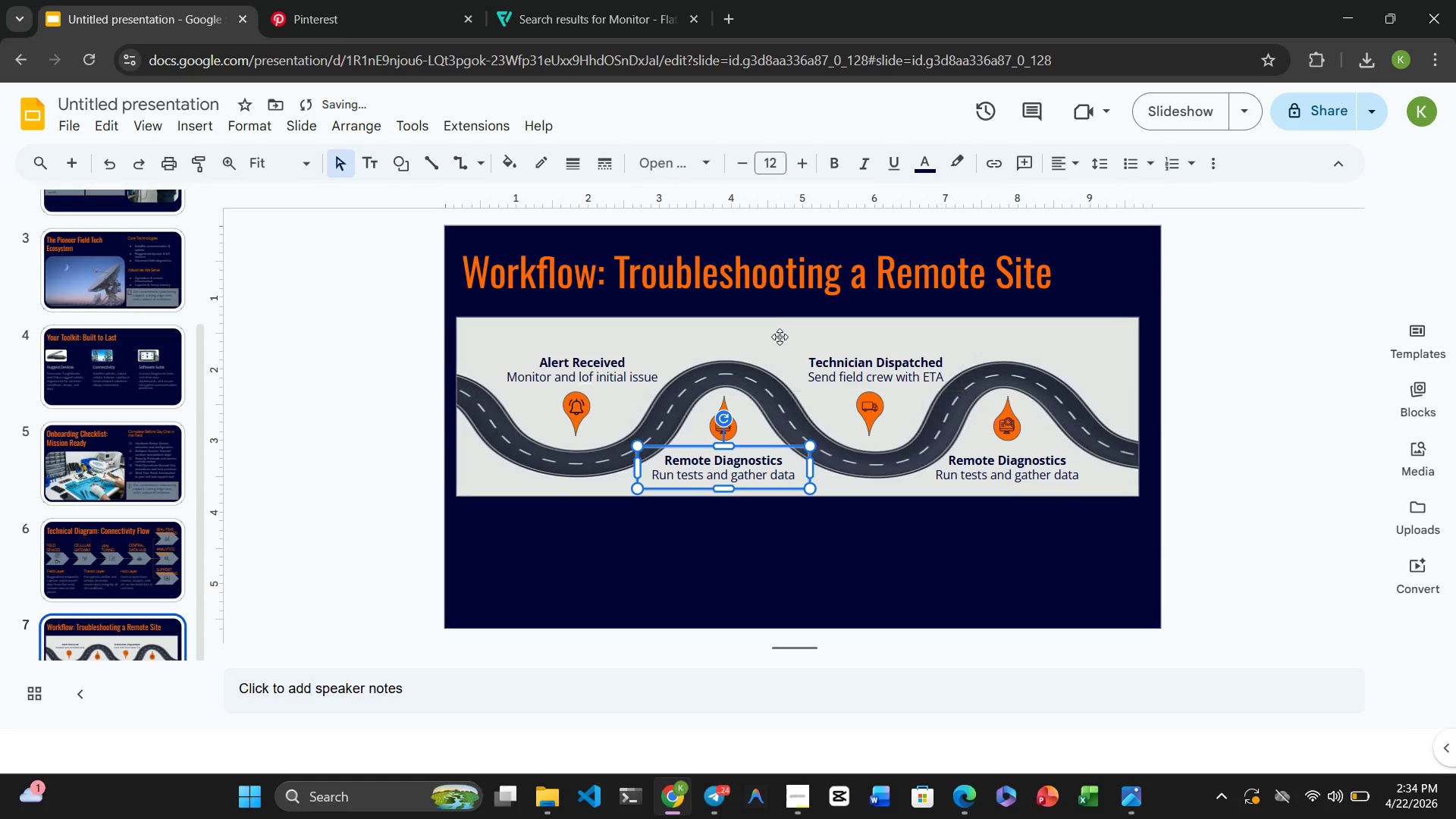 
left_click([758, 330])
 